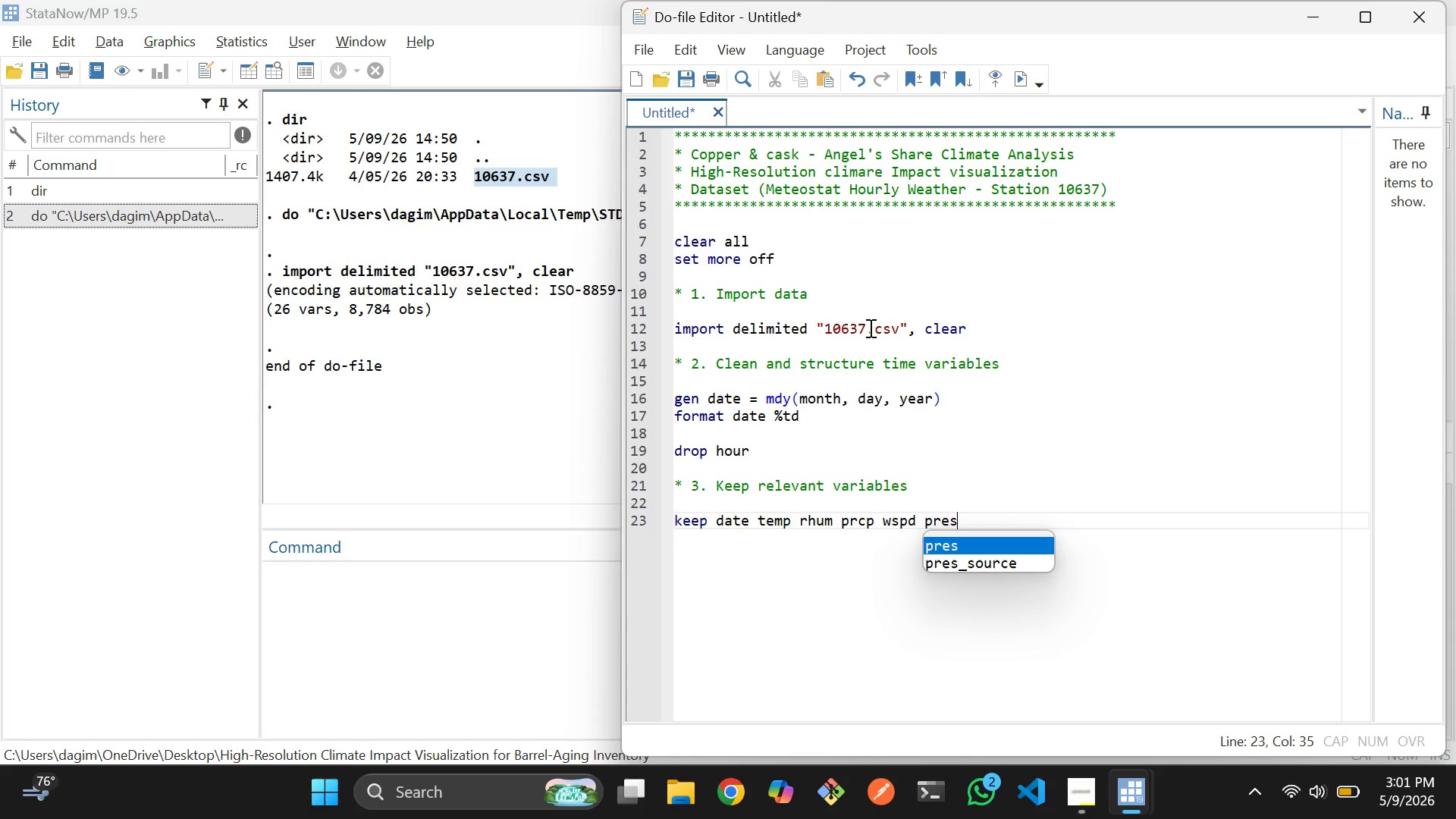 
wait(5.02)
 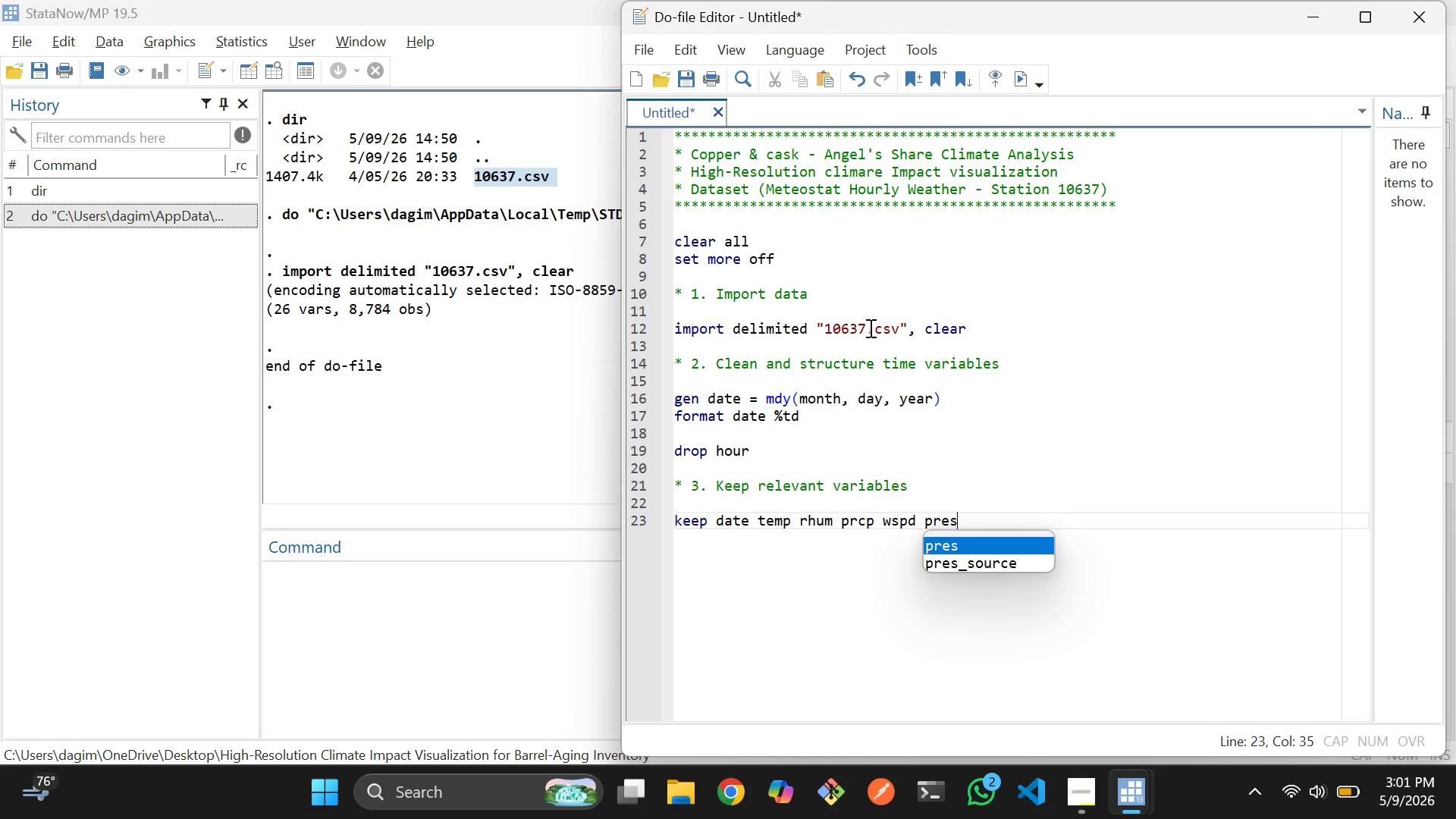 
key(Shift+ArrowUp)
 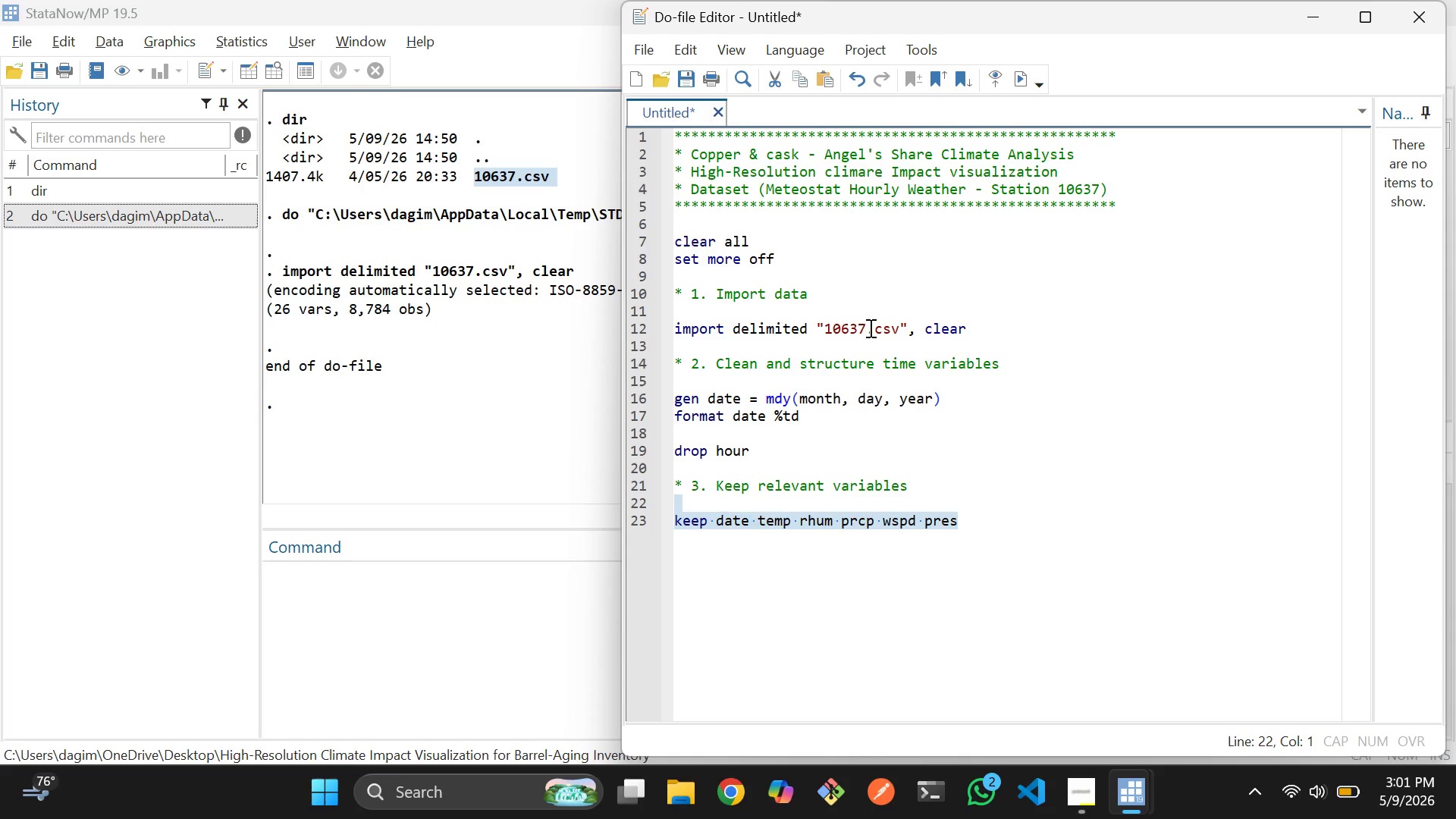 
key(Control+D)
 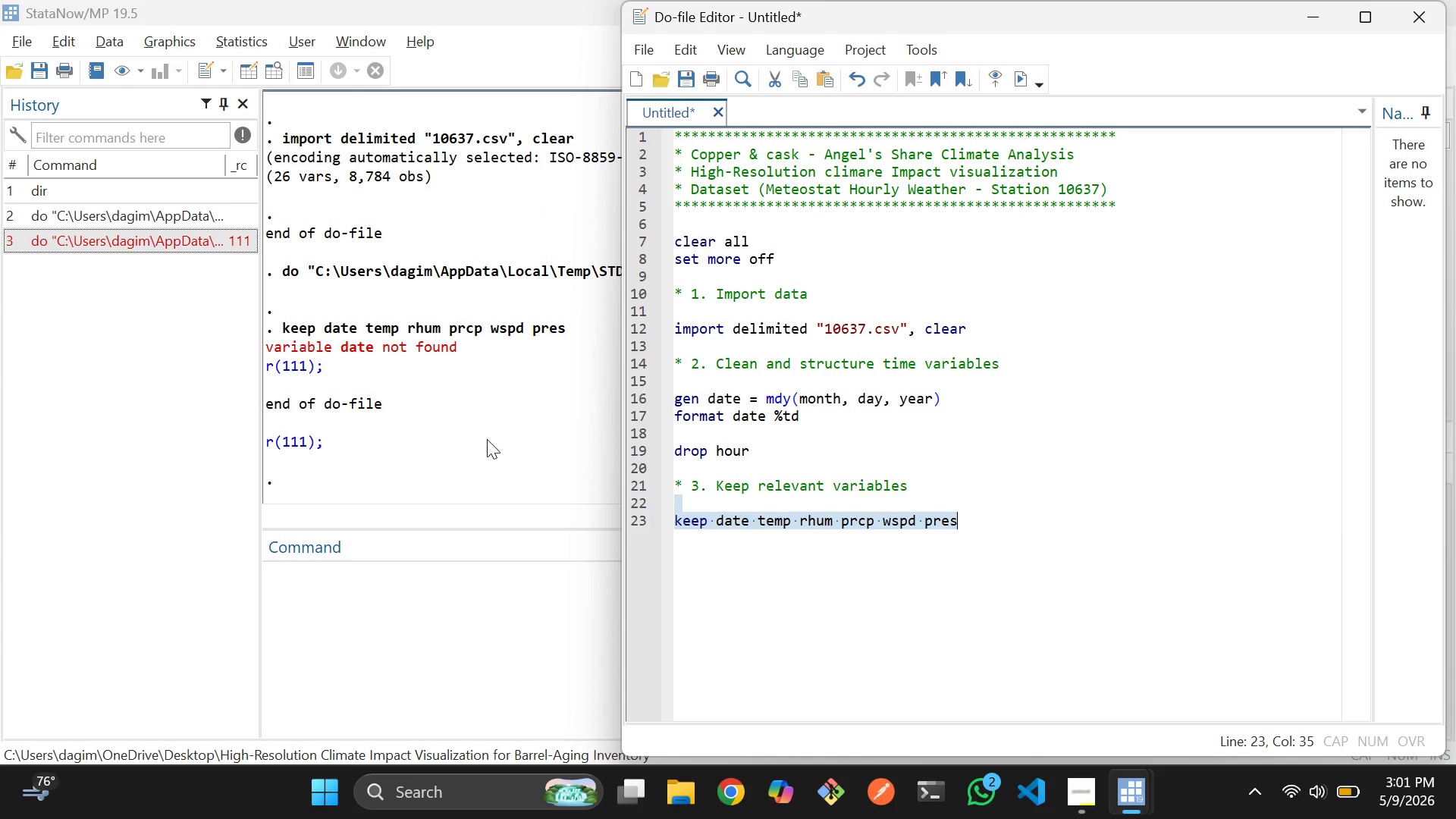 
left_click([382, 598])
 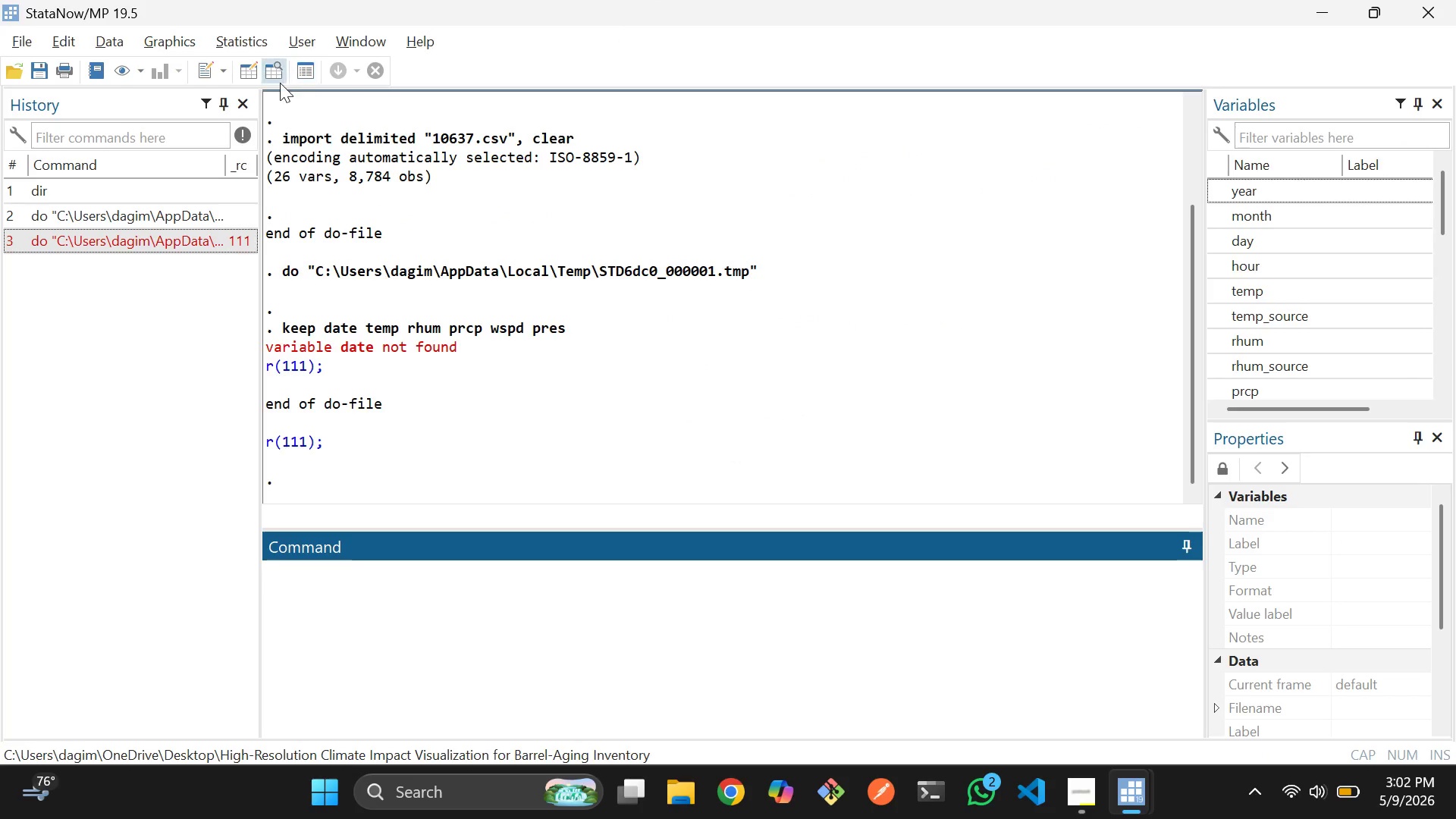 
left_click([278, 83])
 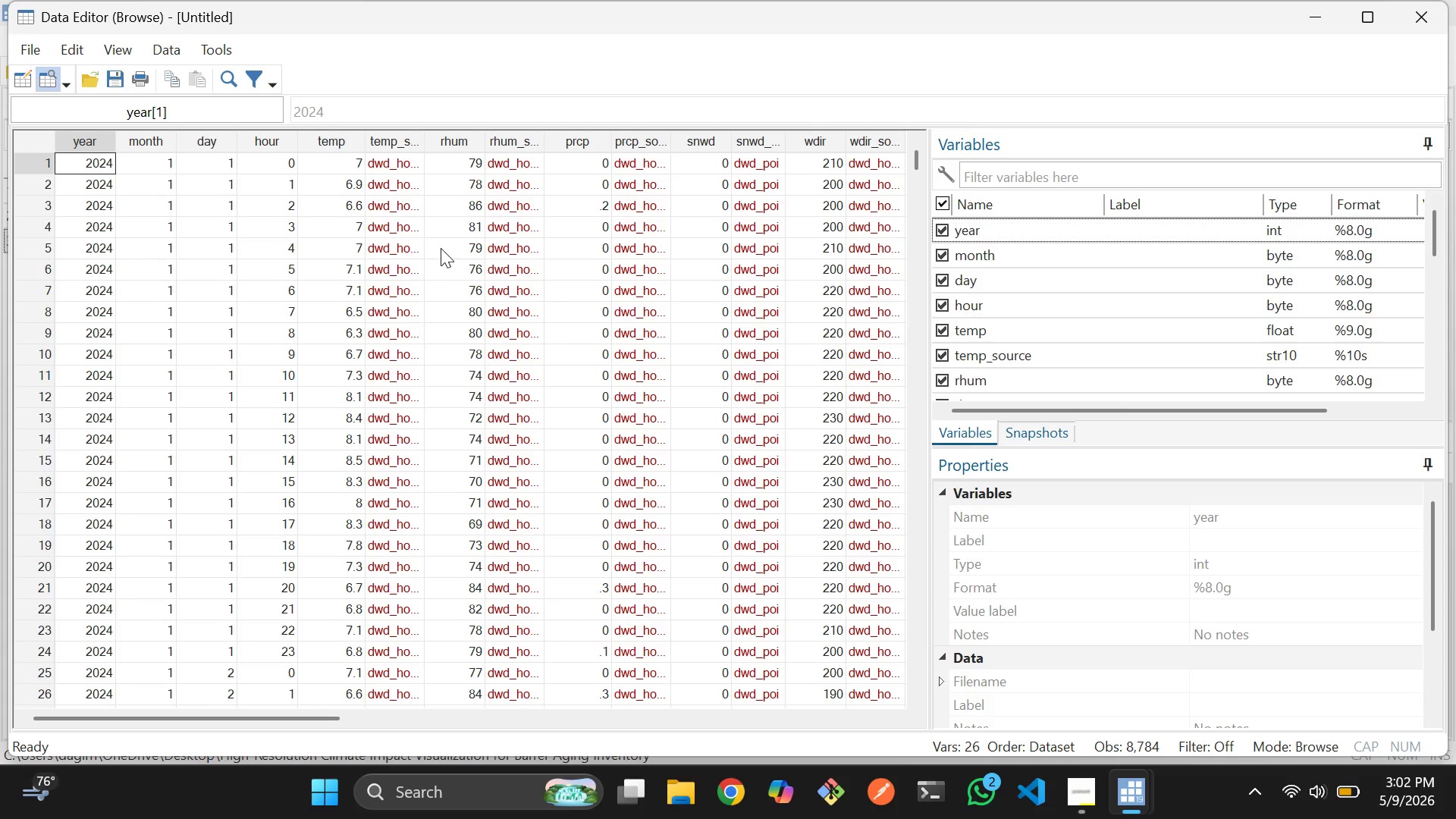 
scroll: coordinate [441, 248], scroll_direction: up, amount: 1.0
 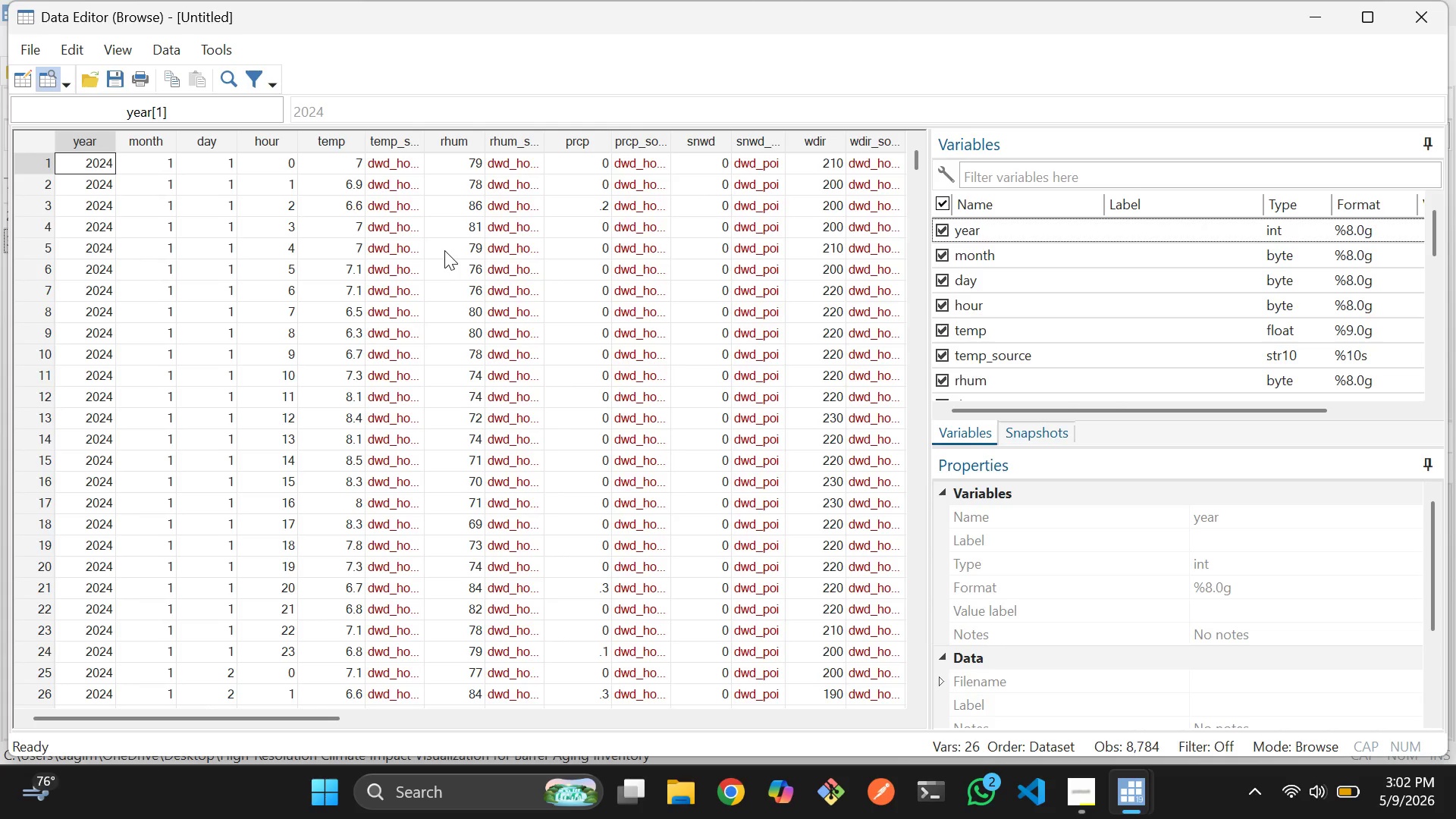 
scroll: coordinate [444, 250], scroll_direction: down, amount: 1.0
 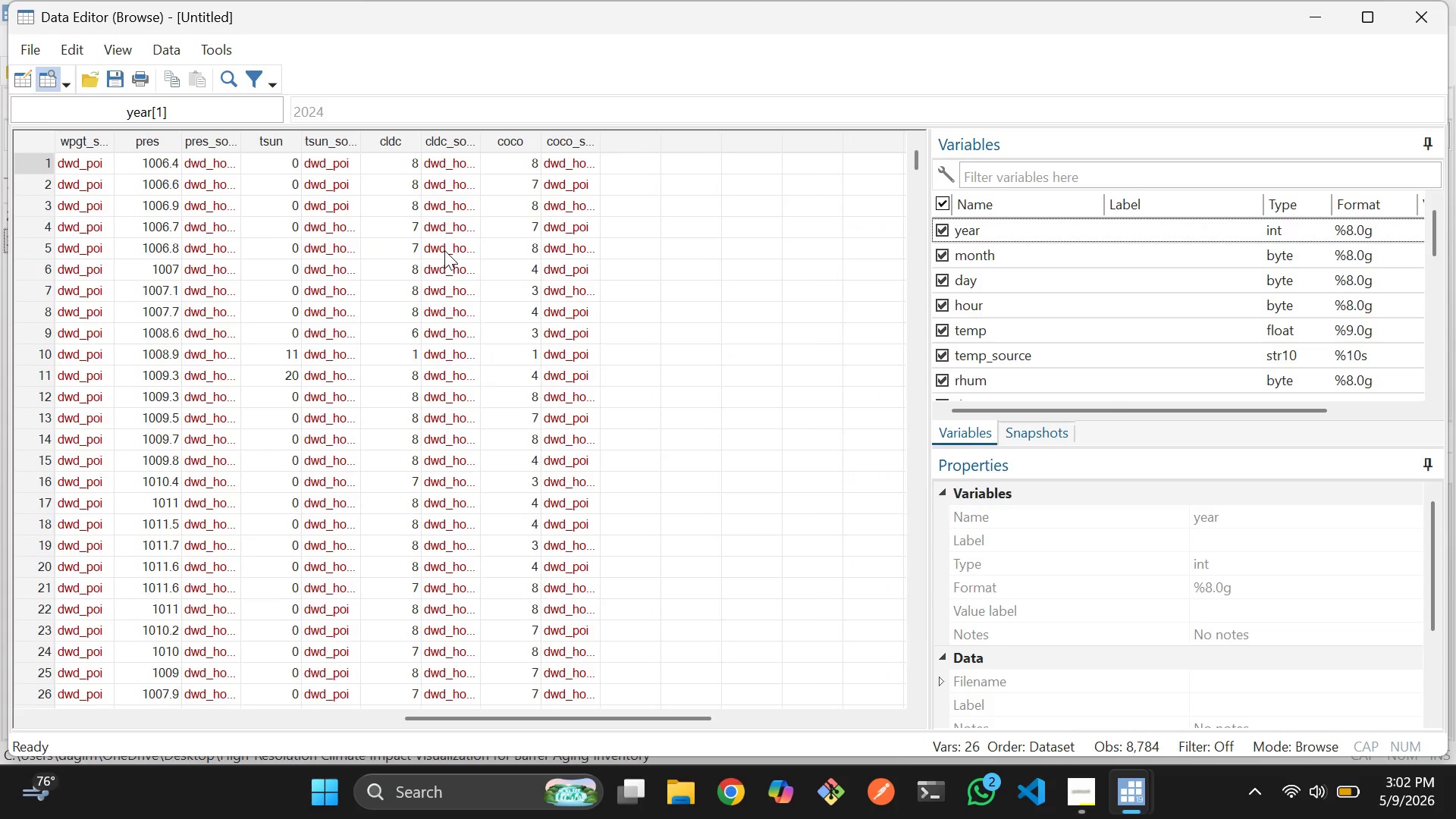 
scroll: coordinate [444, 250], scroll_direction: up, amount: 4.0
 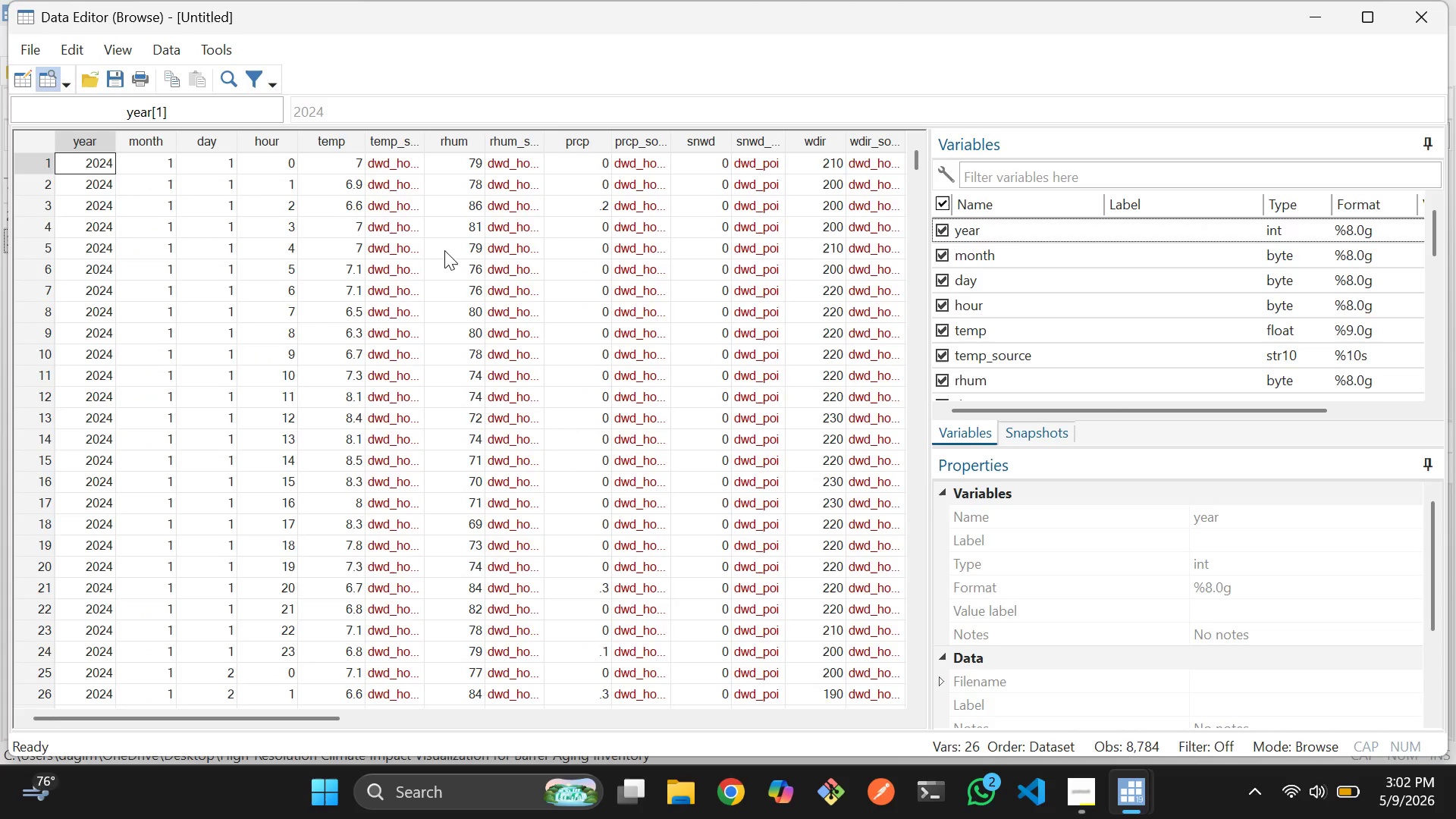 
key(Alt+AltLeft)
 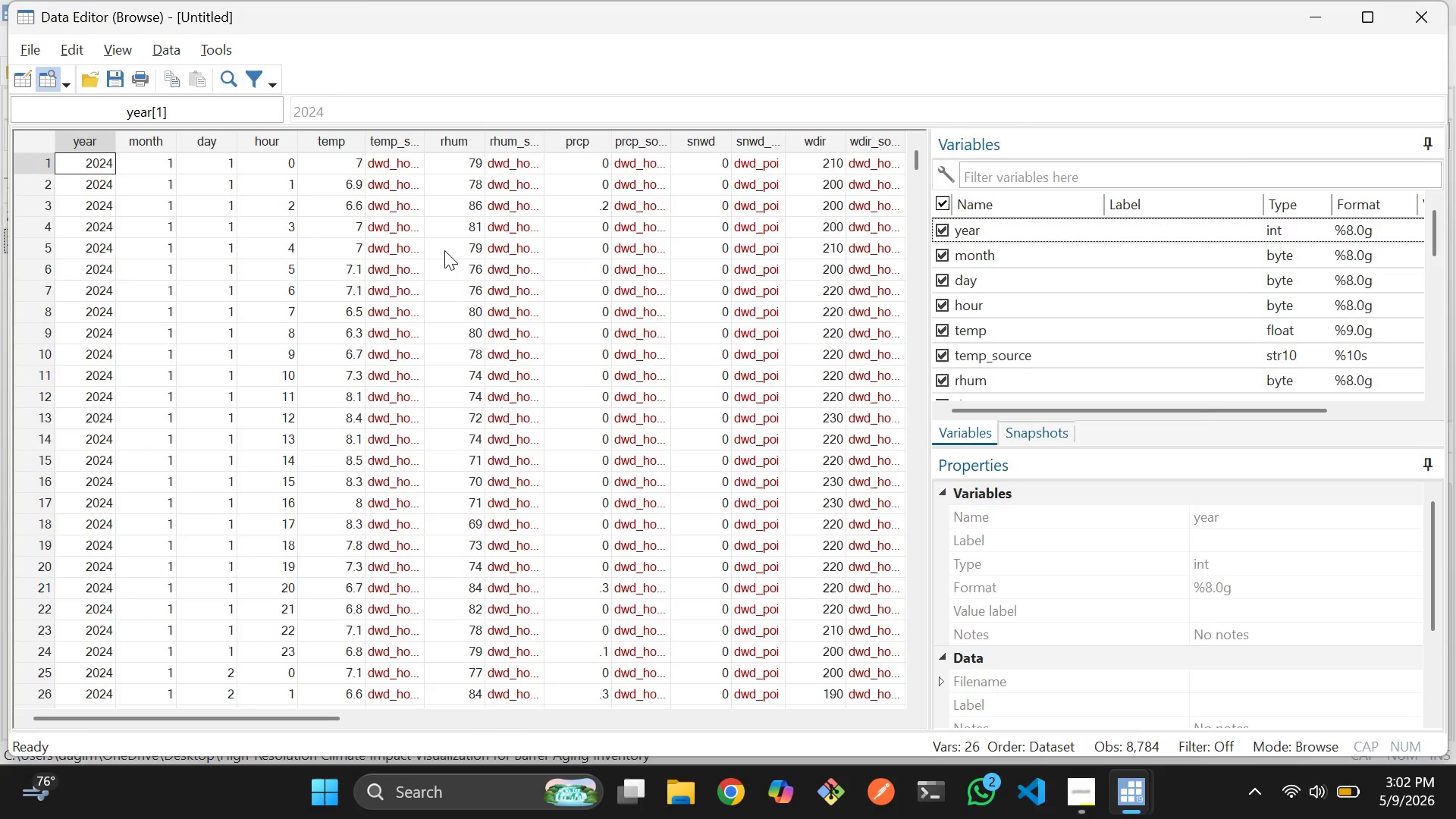 
key(Alt+Tab)
 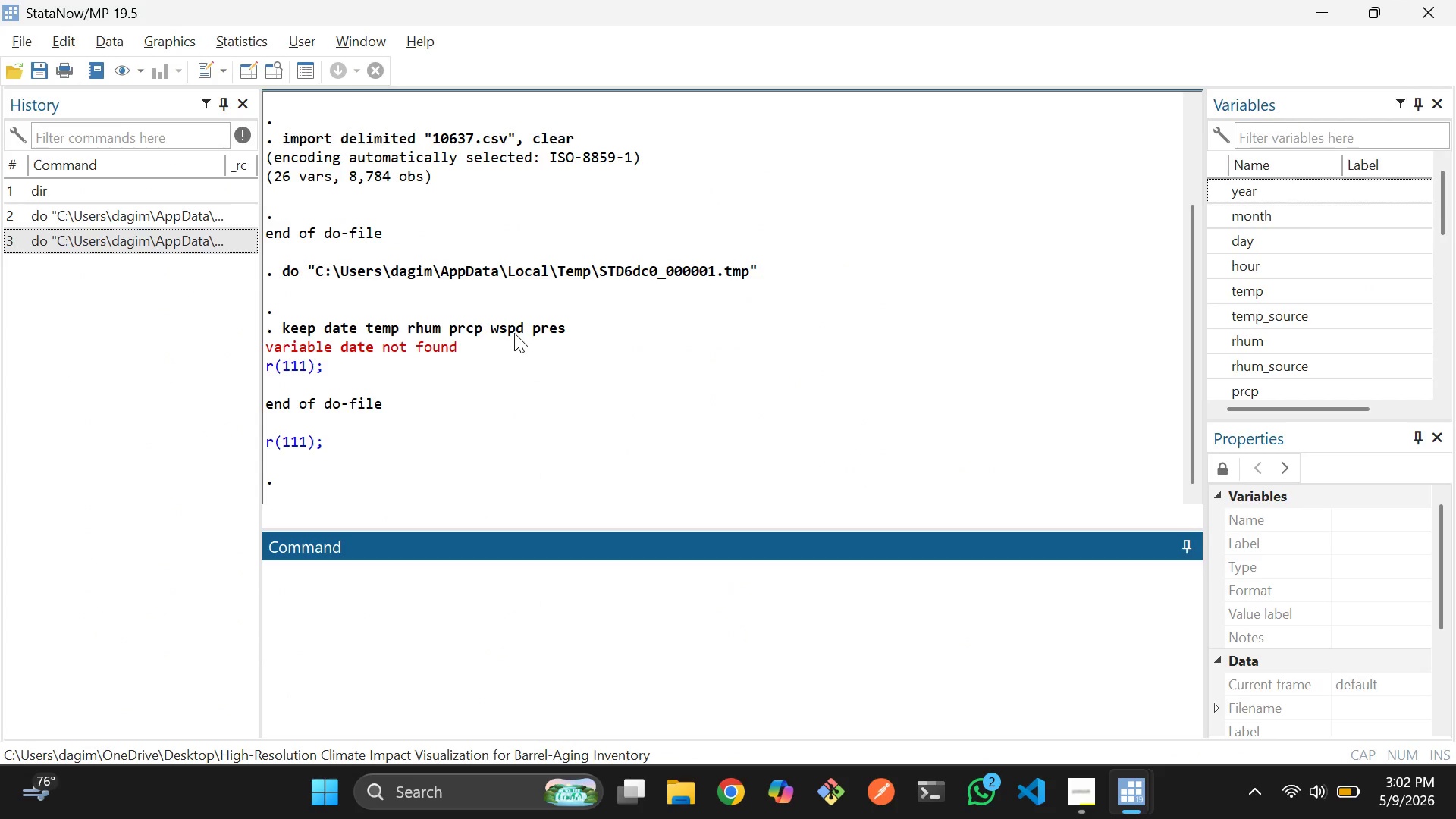 
key(Alt+Tab)
 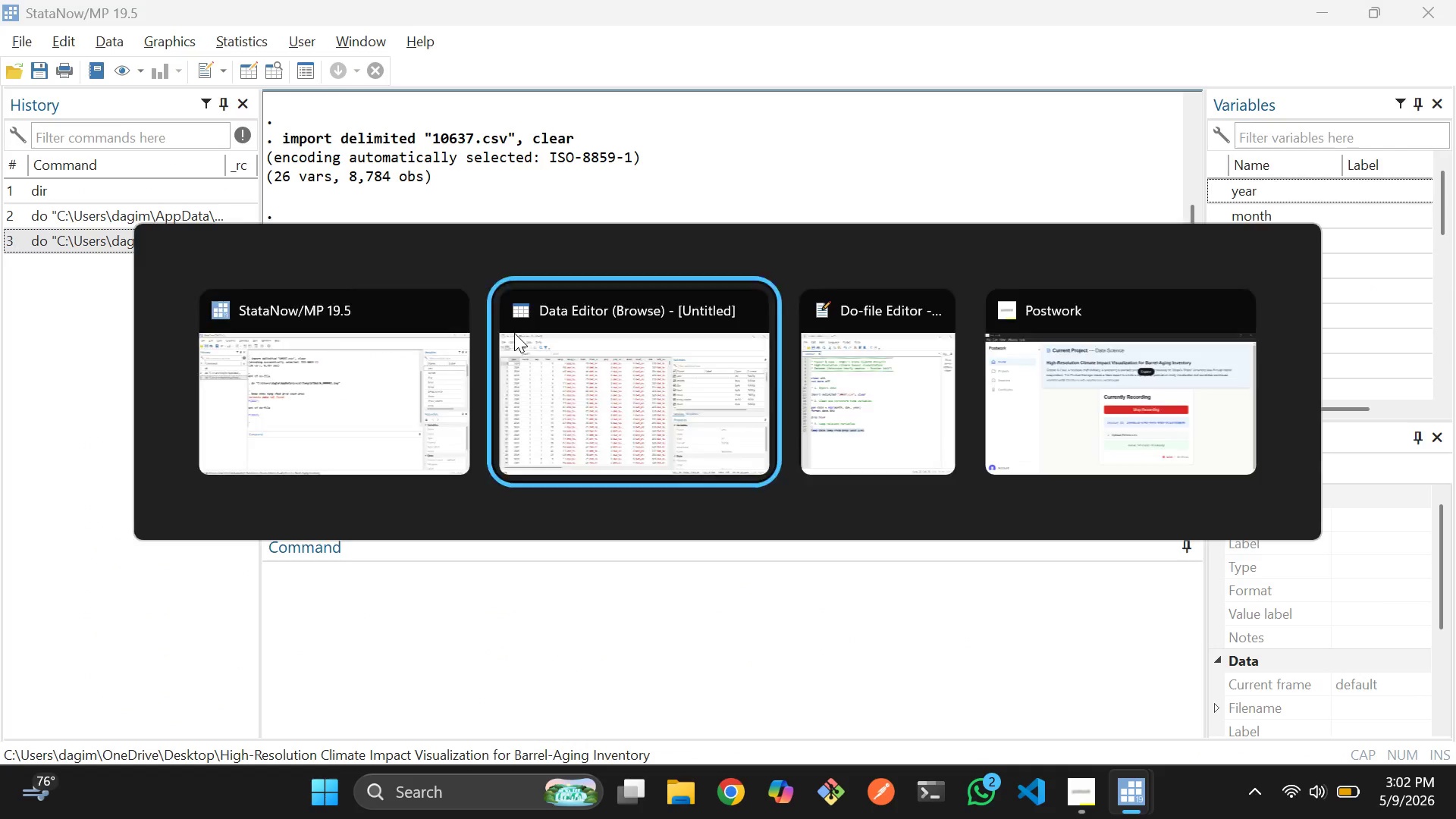 
key(Alt+Tab)
 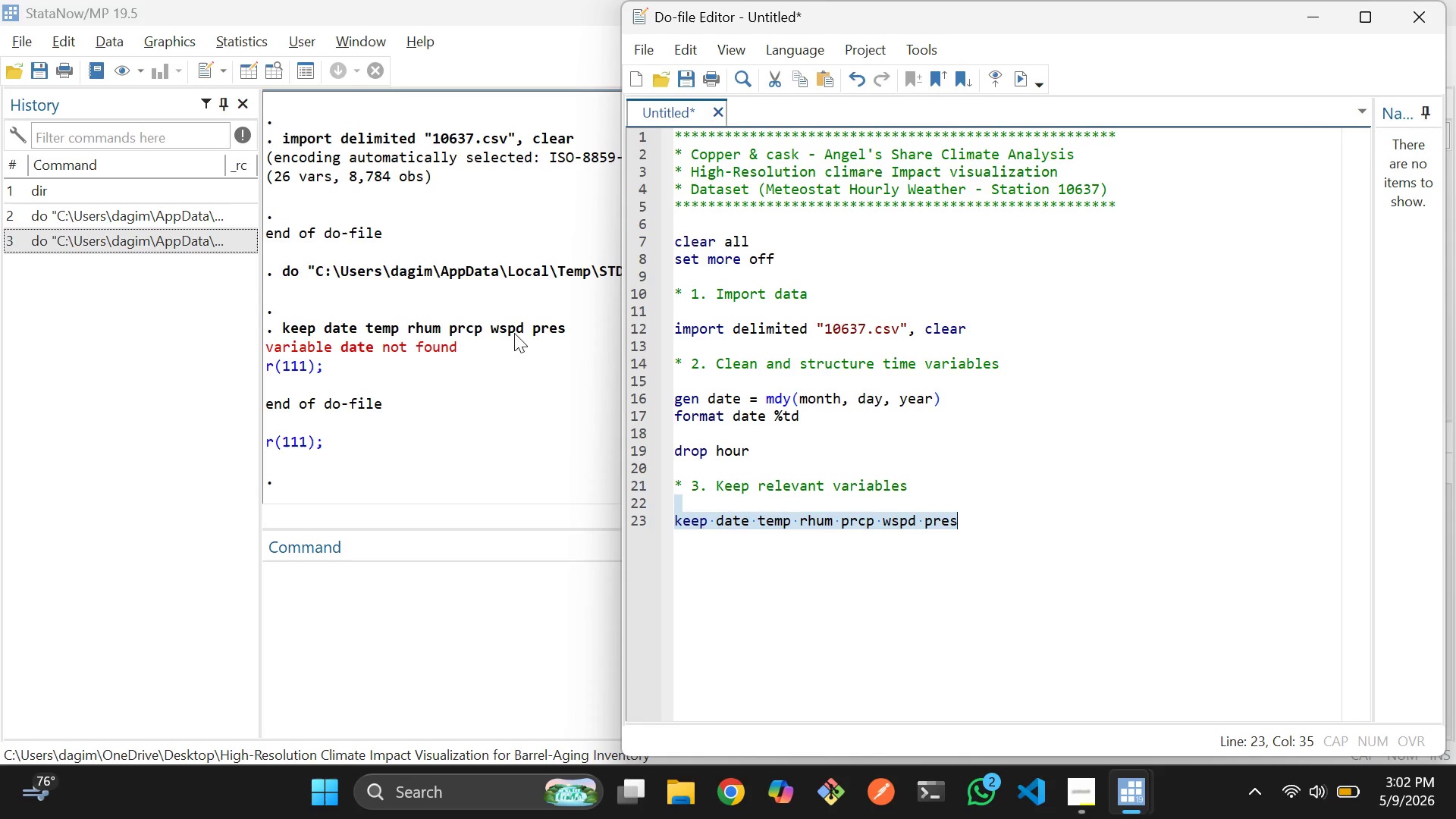 
left_click_drag(start_coordinate=[817, 423], to_coordinate=[667, 395])
 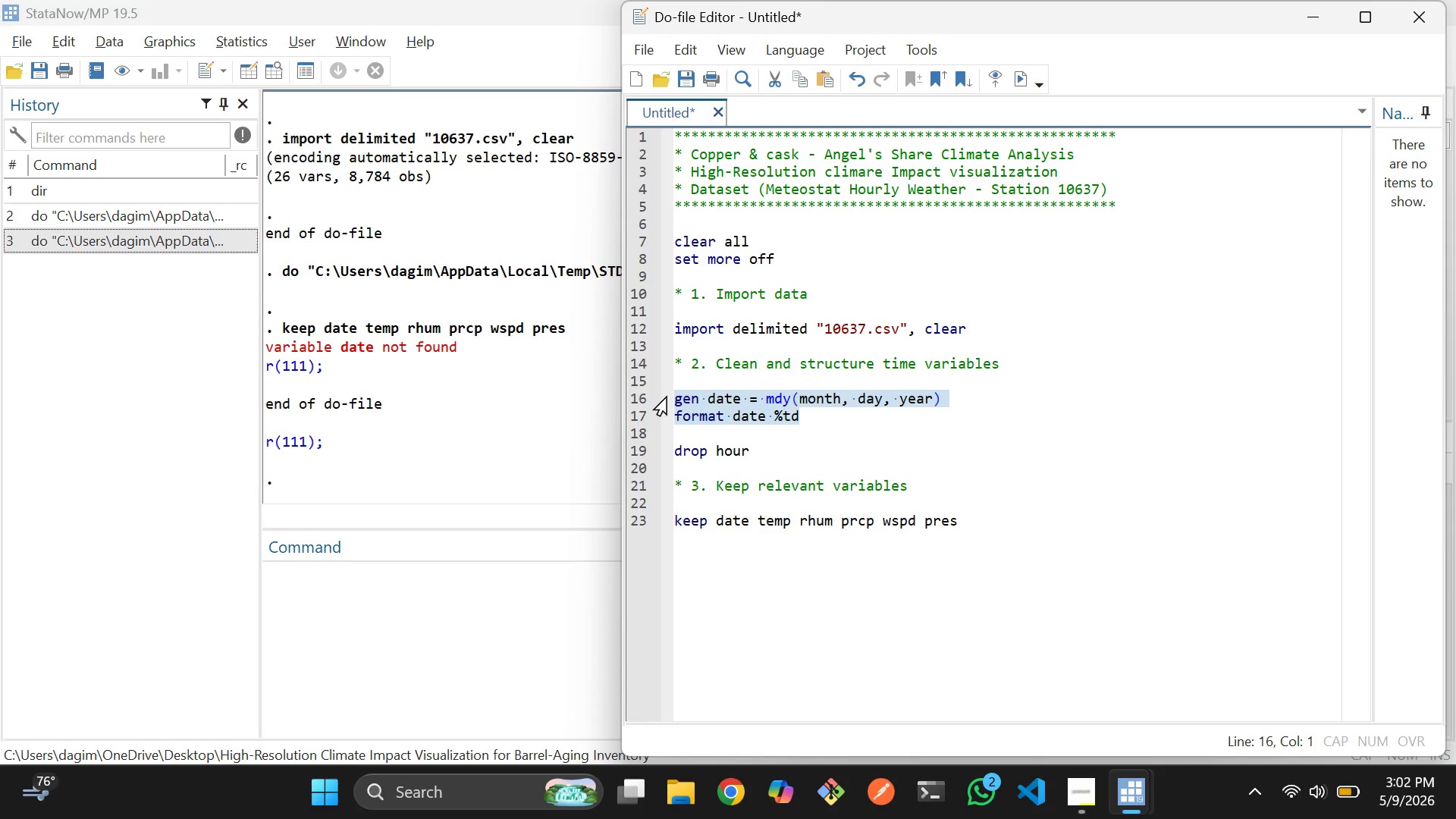 
key(Control+D)
 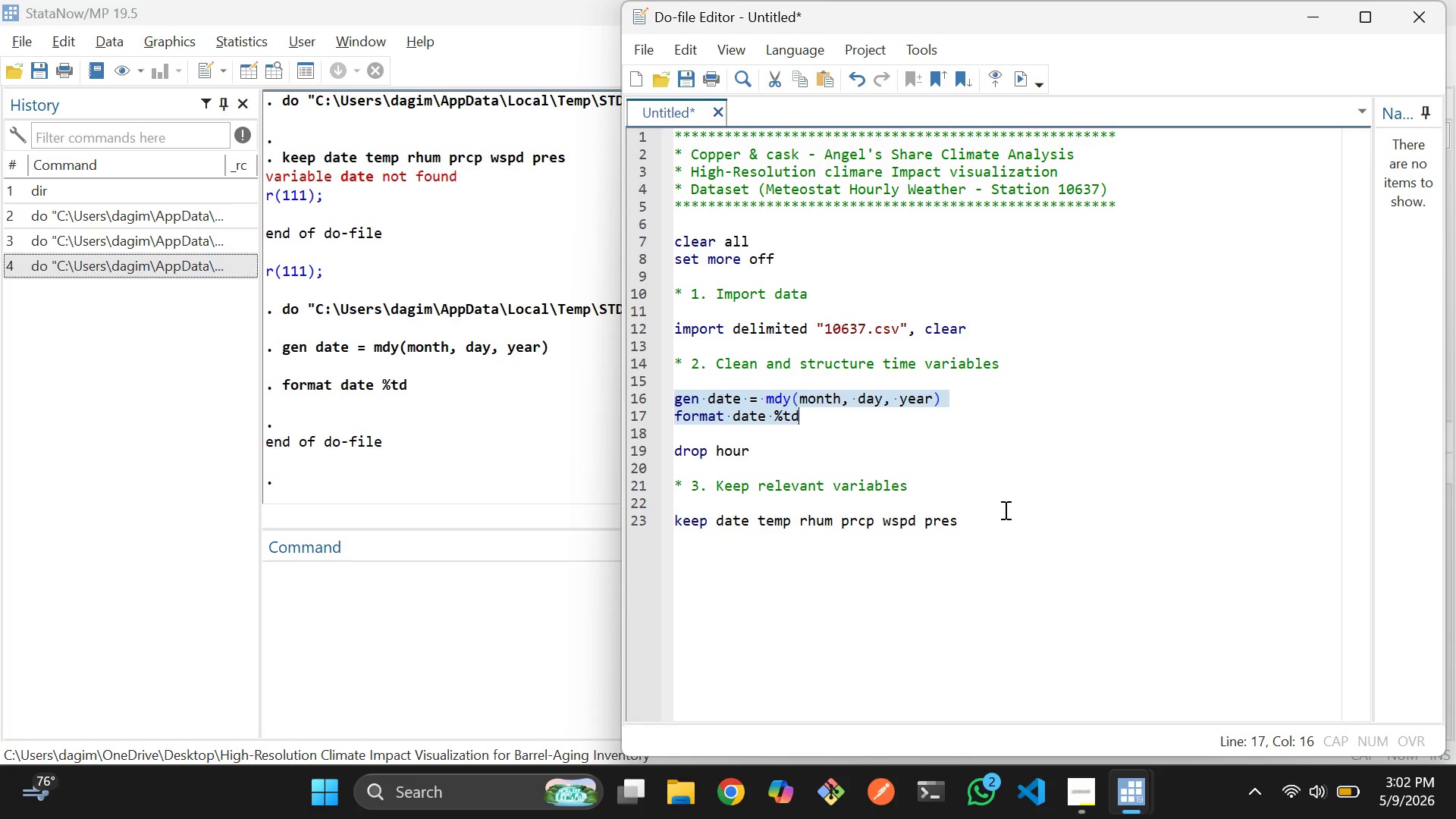 
left_click_drag(start_coordinate=[1003, 512], to_coordinate=[672, 524])
 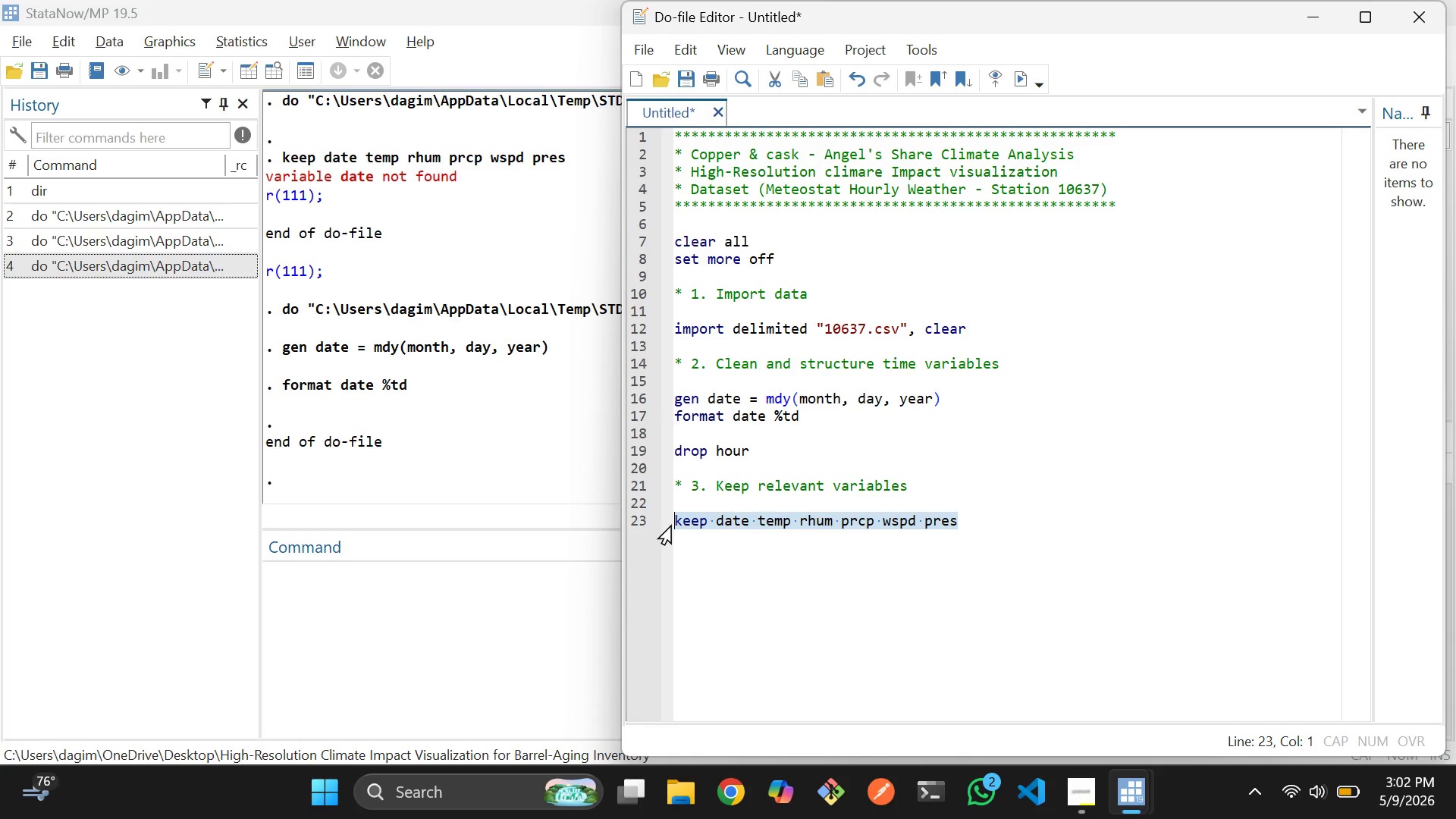 
key(Control+D)
 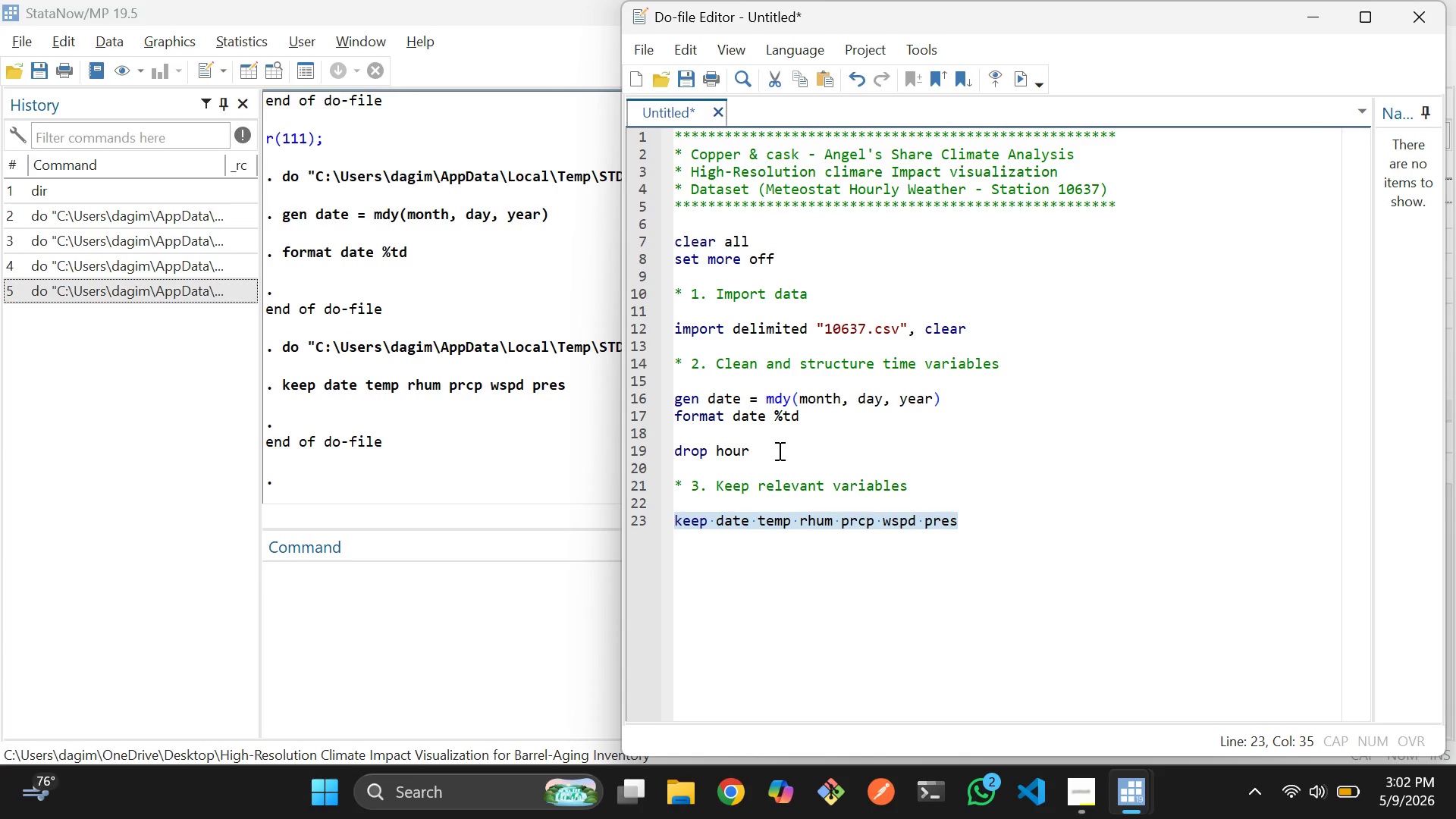 
left_click_drag(start_coordinate=[778, 450], to_coordinate=[657, 450])
 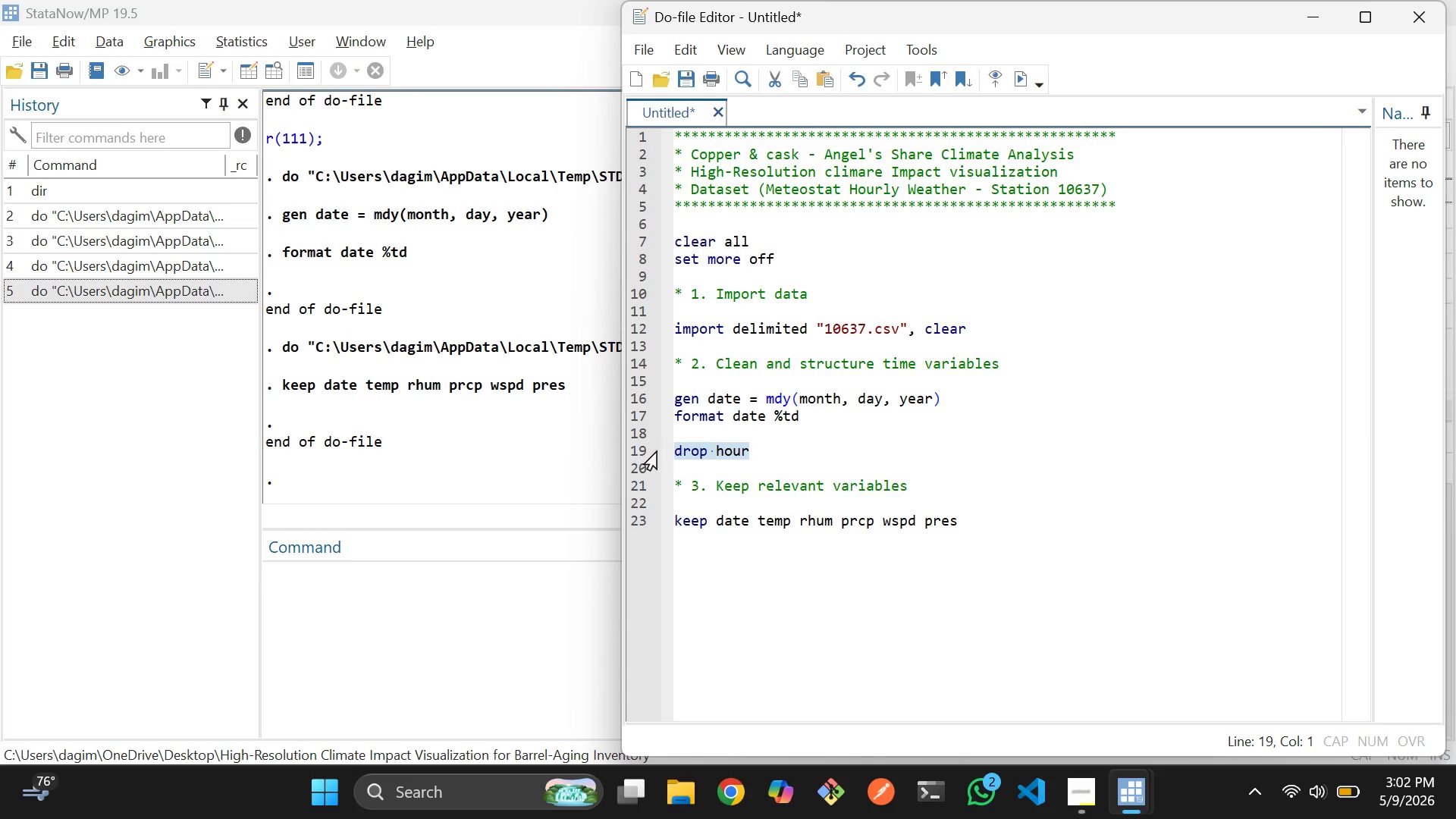 
key(Control+D)
 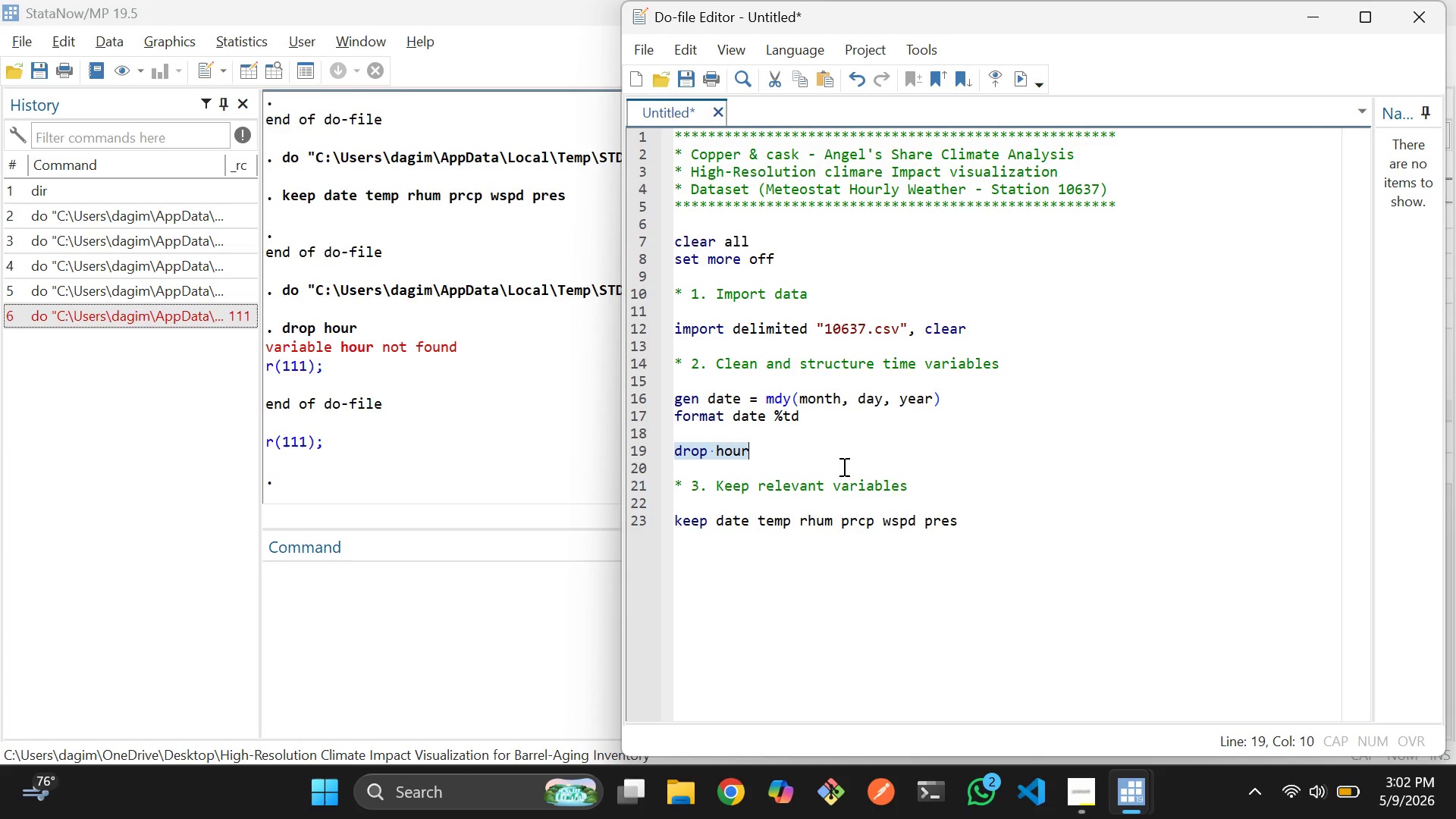 
left_click([843, 466])
 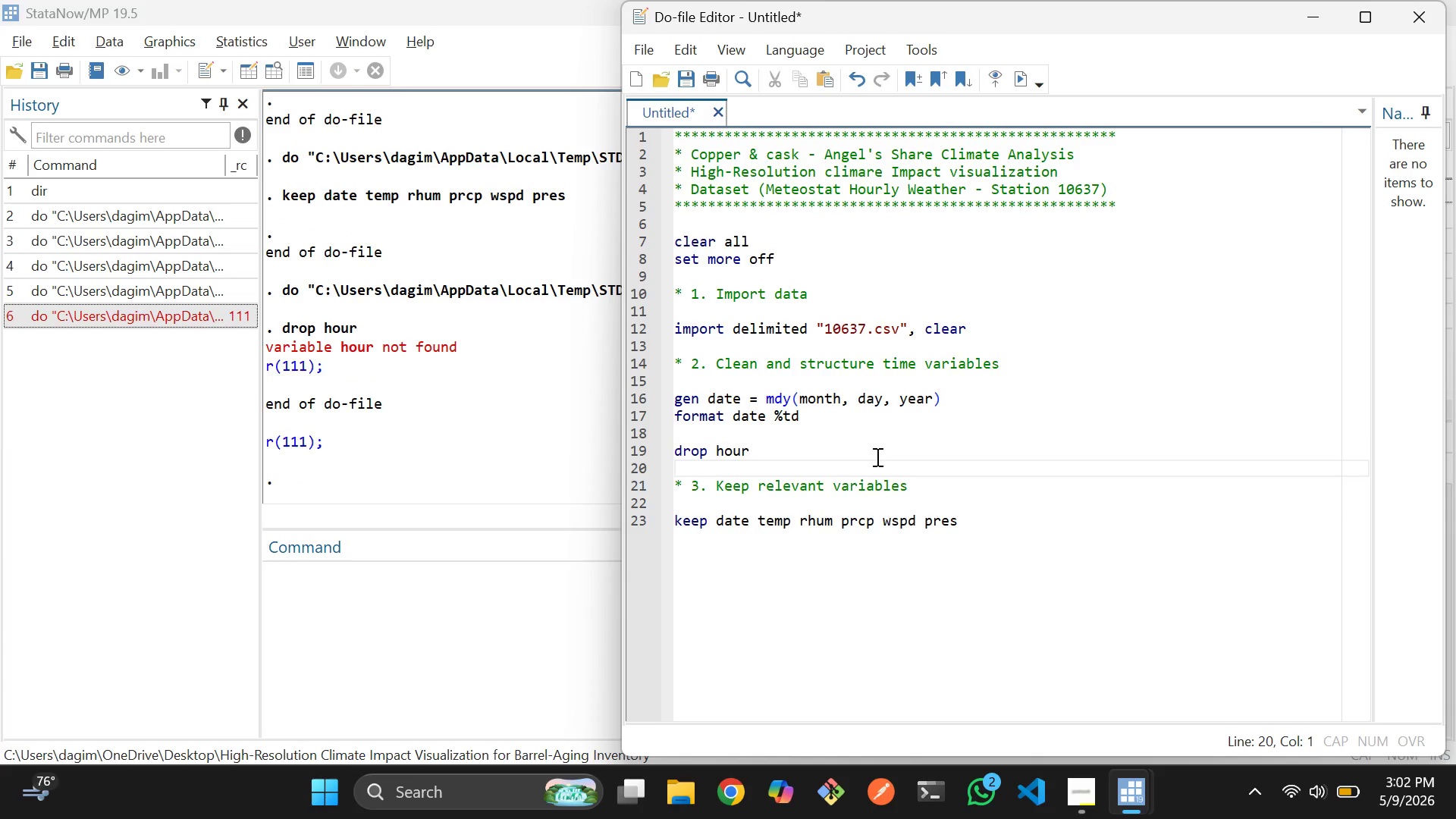 
key(Backspace)
 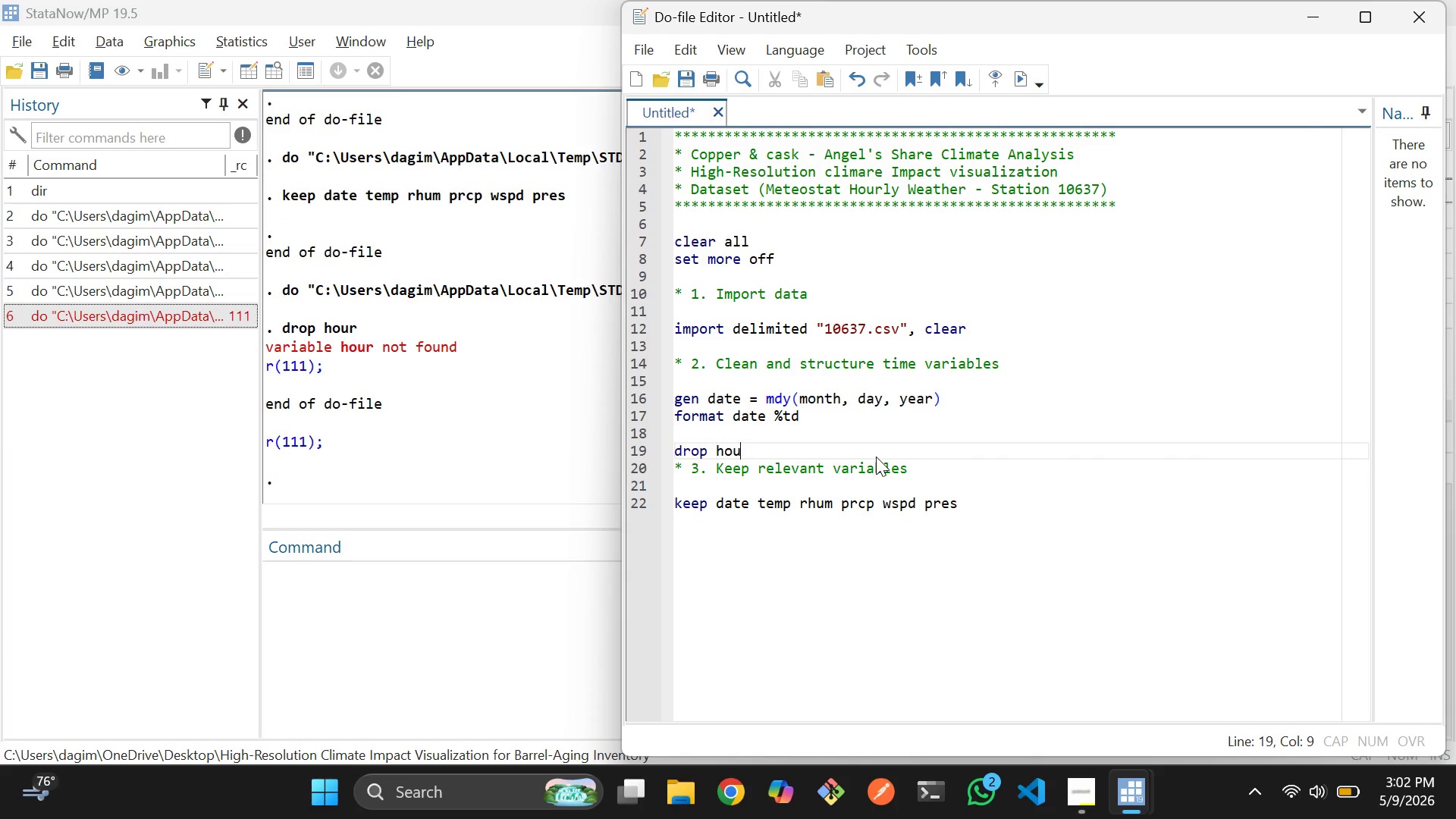 
key(Backspace)
 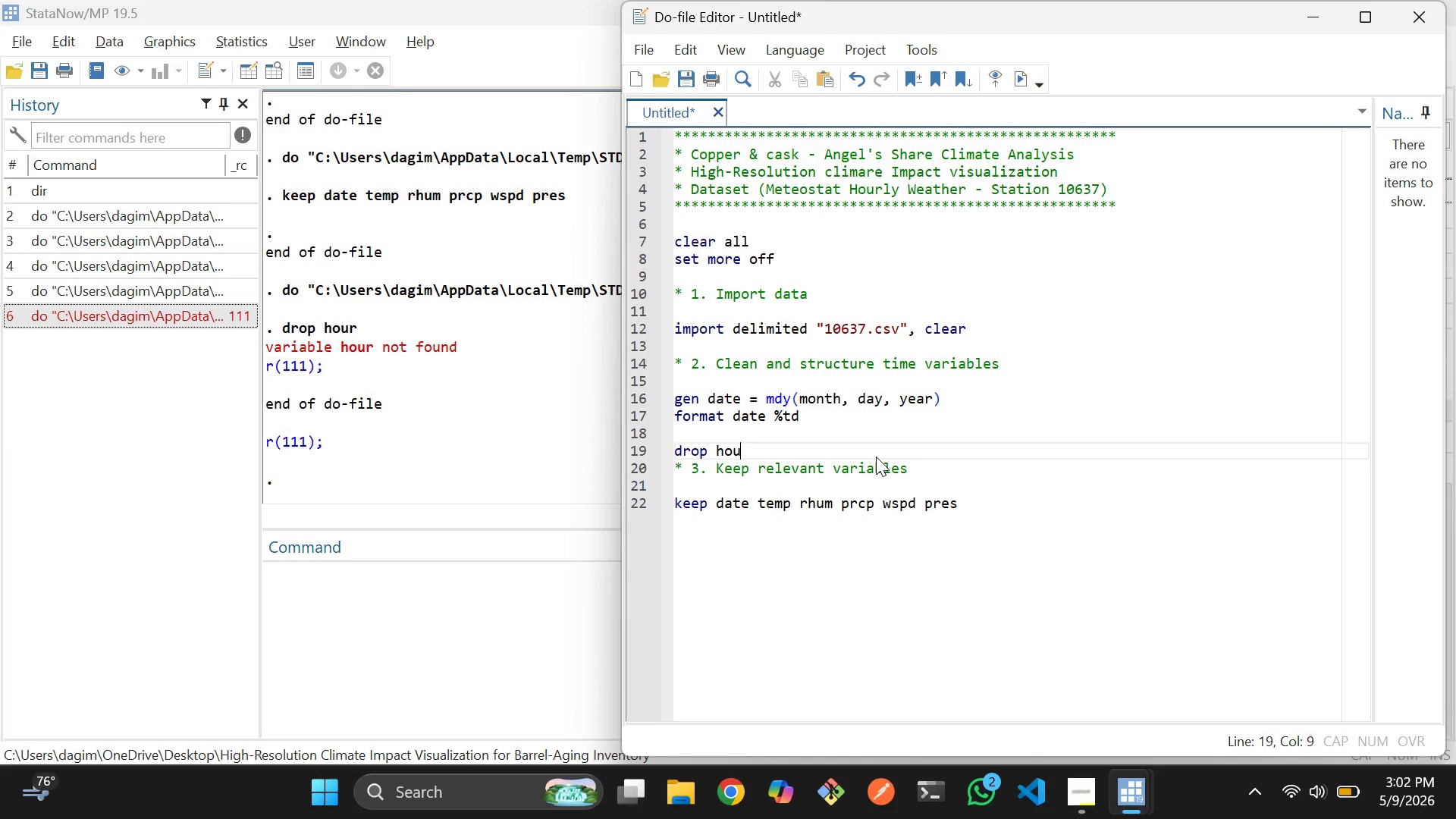 
key(Backspace)
 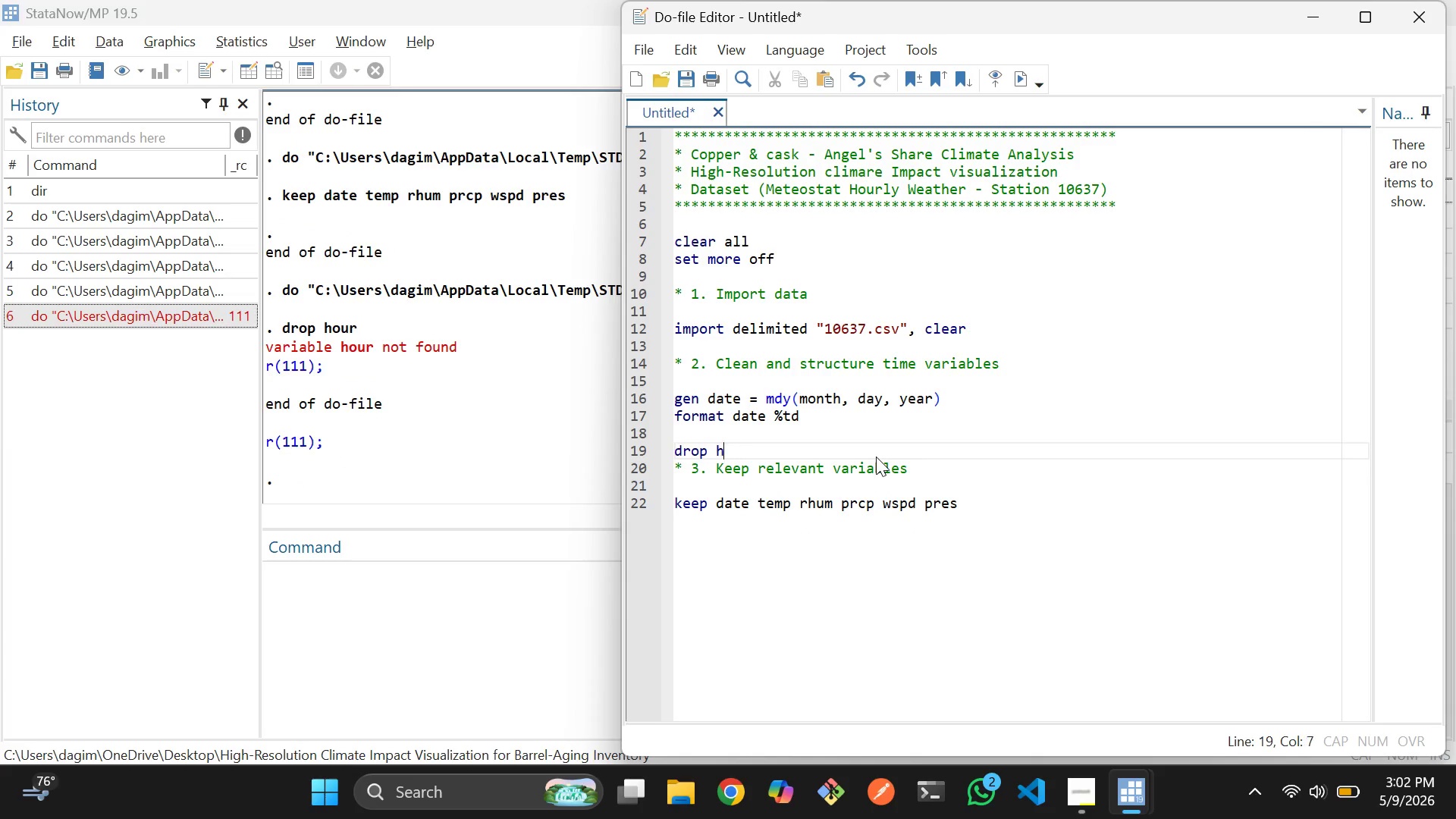 
key(Backspace)
 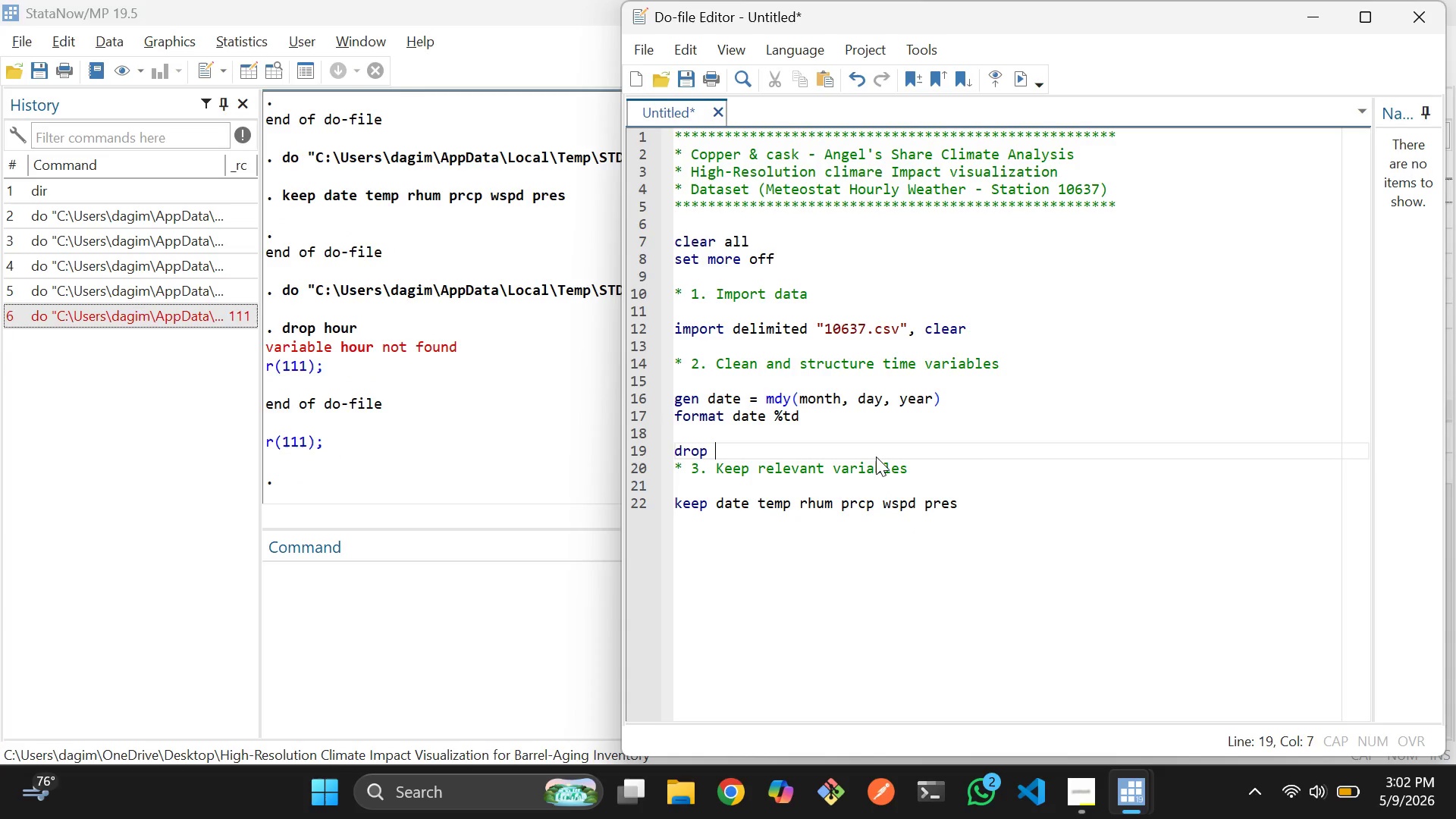 
key(Backspace)
 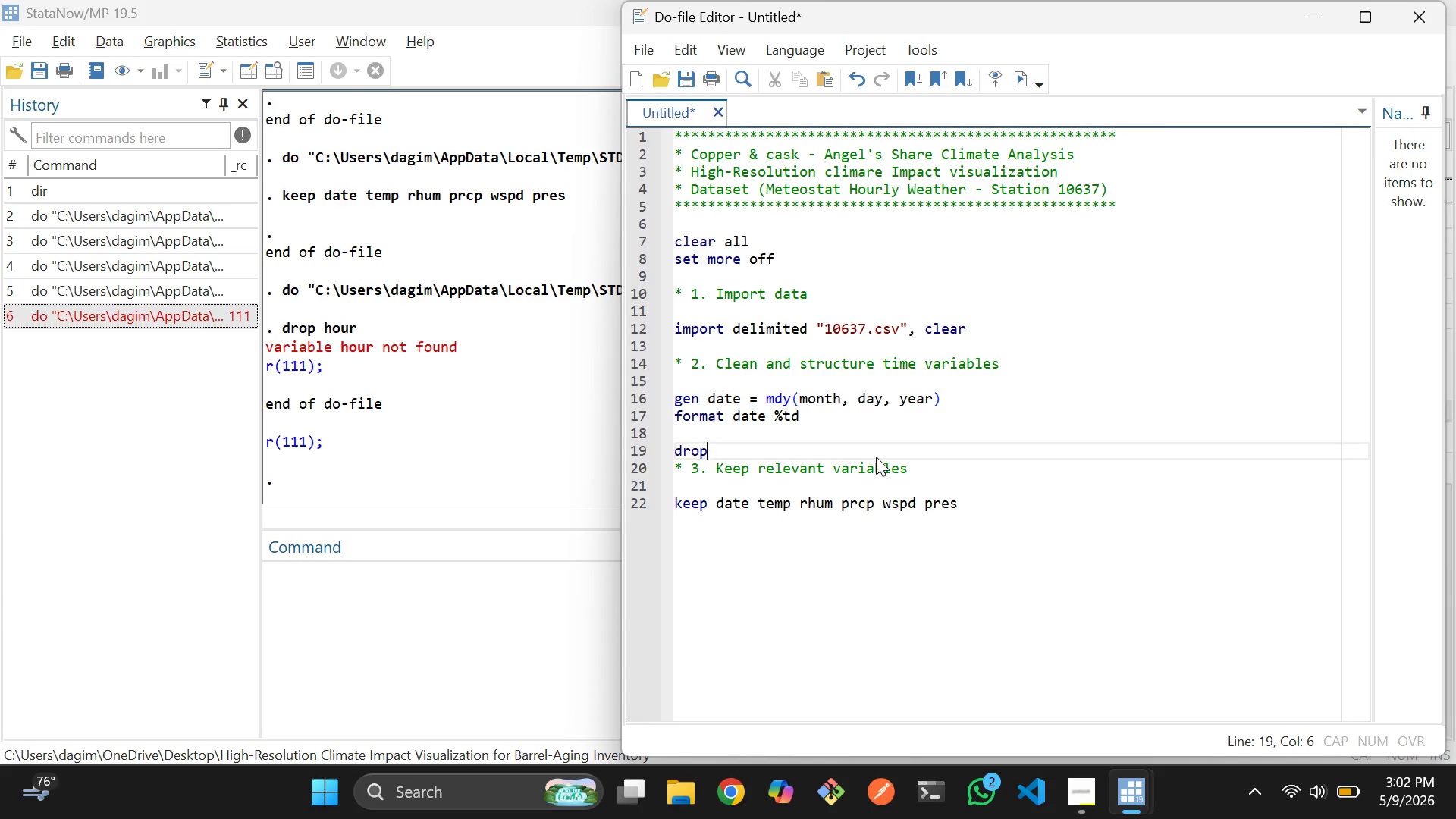 
key(Backspace)
 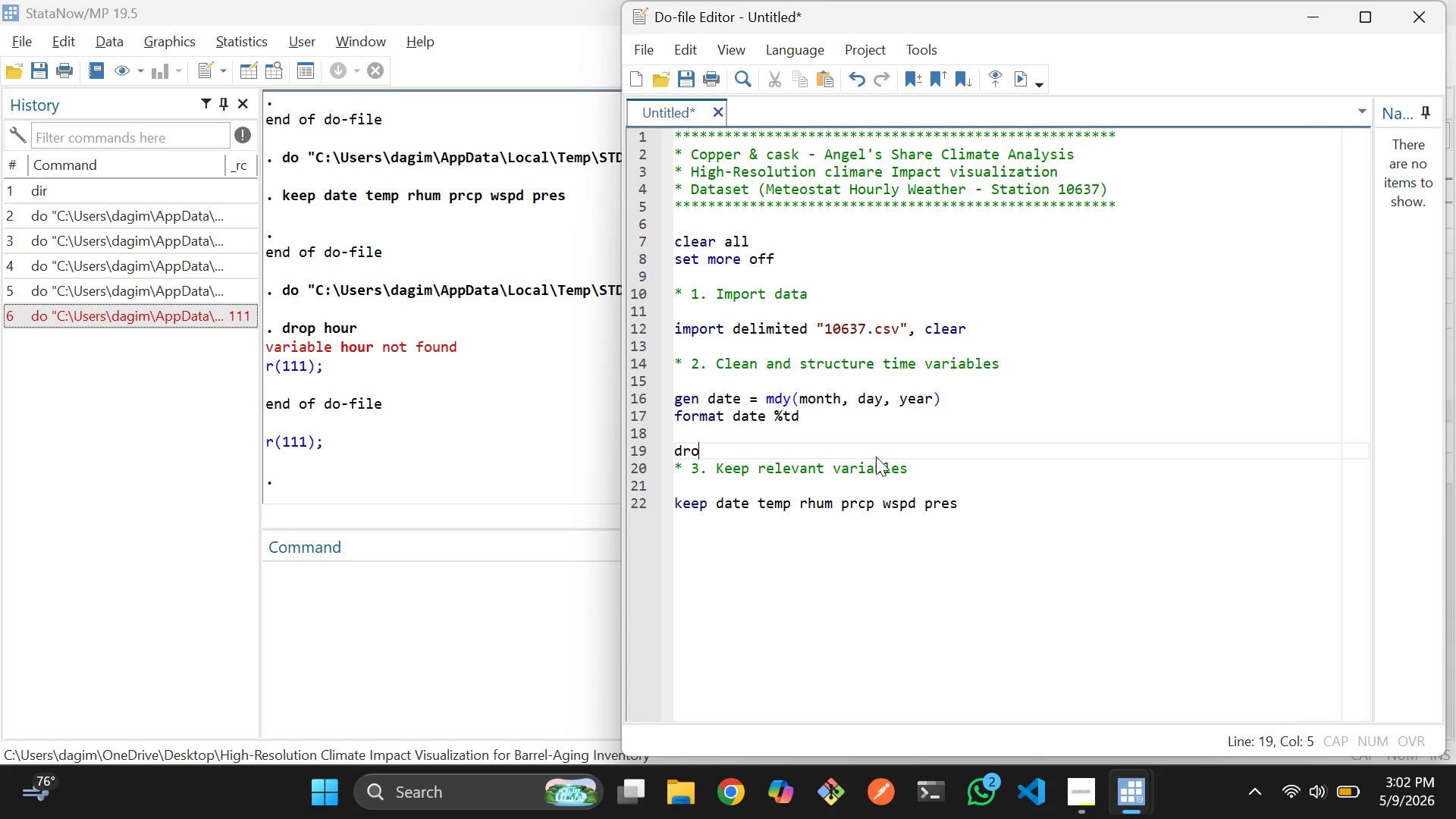 
key(Backspace)
 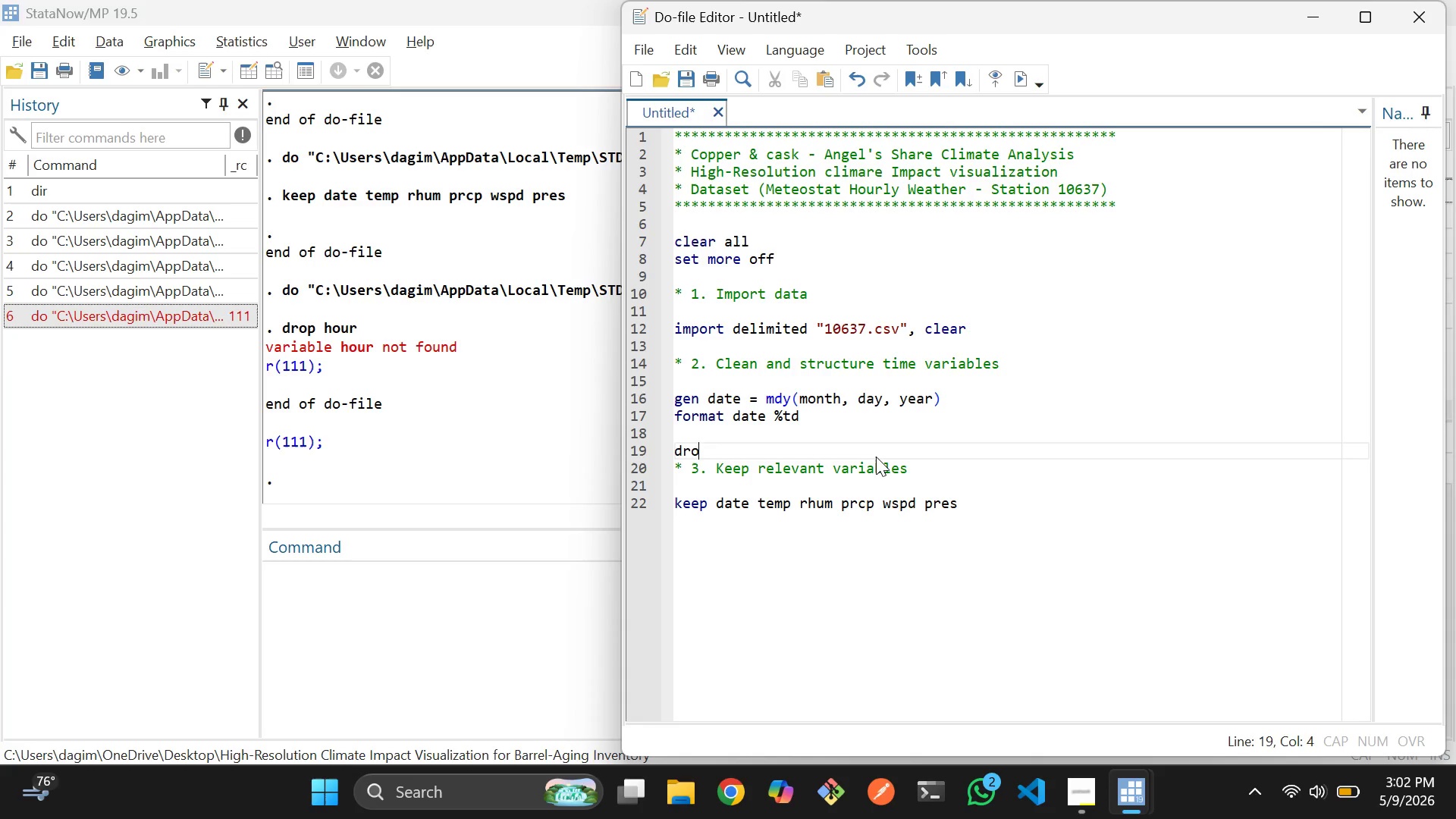 
key(Backspace)
 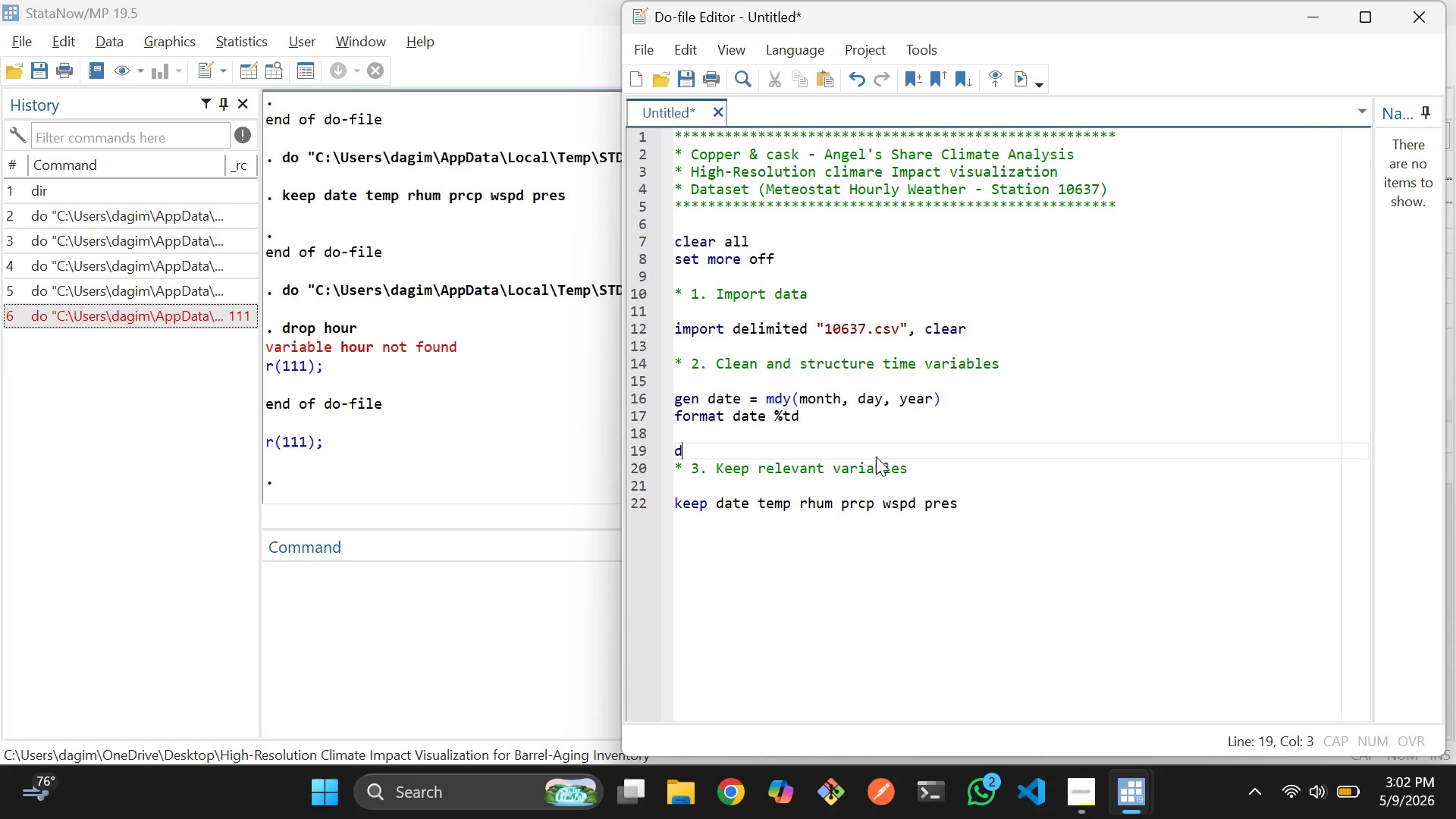 
key(Backspace)
 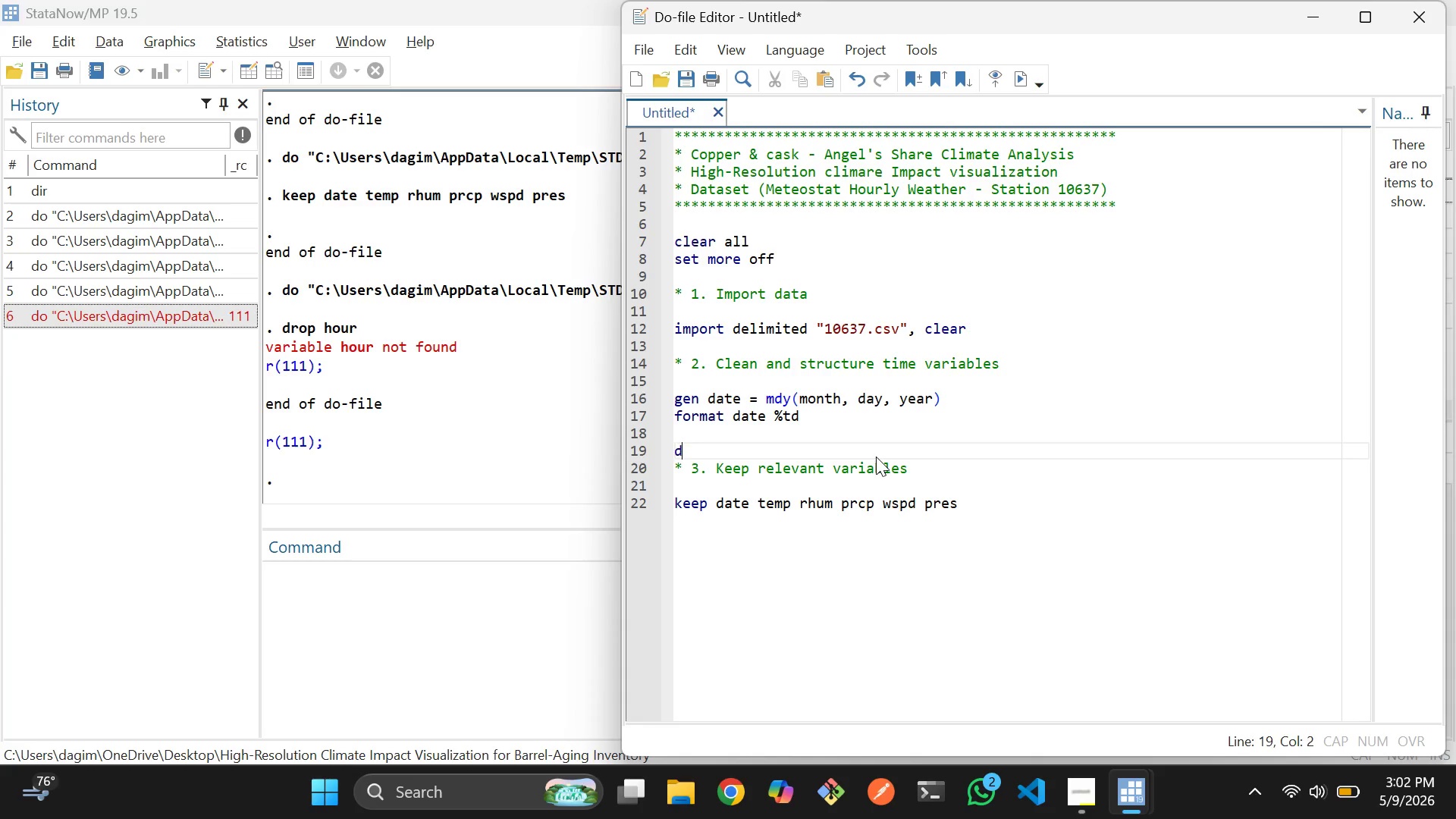 
key(Backspace)
 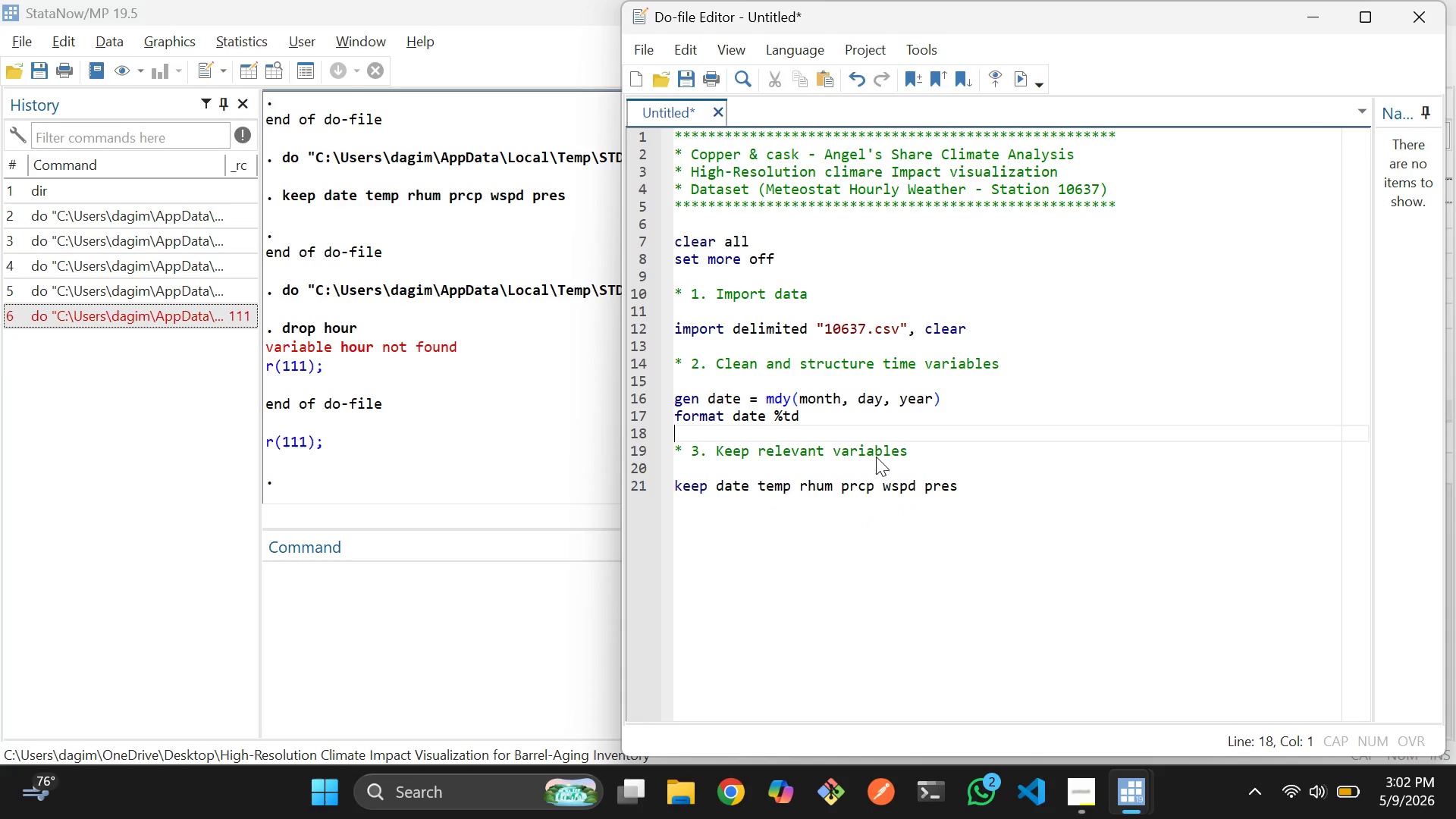 
key(Backspace)
 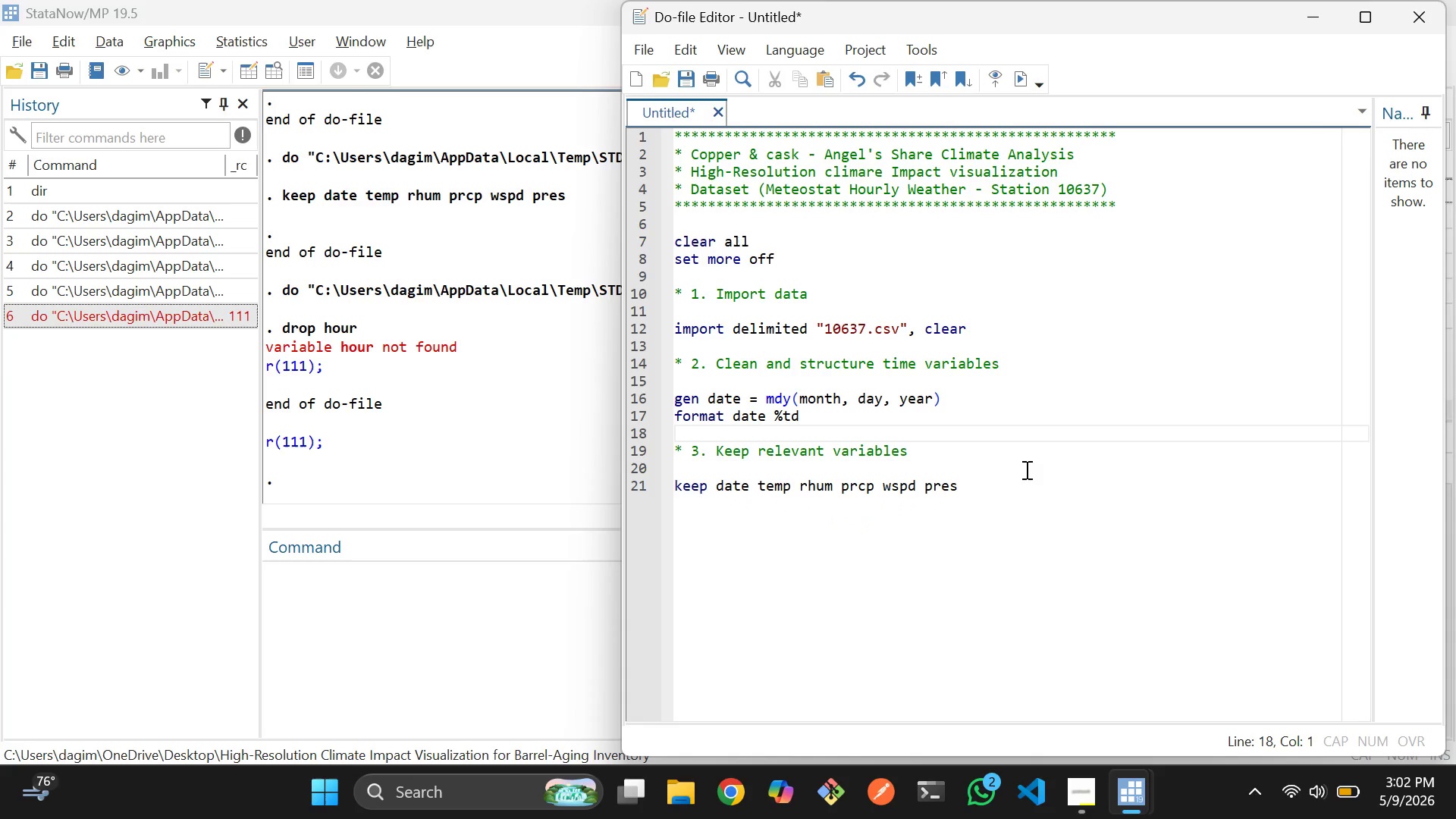 
left_click([1026, 475])
 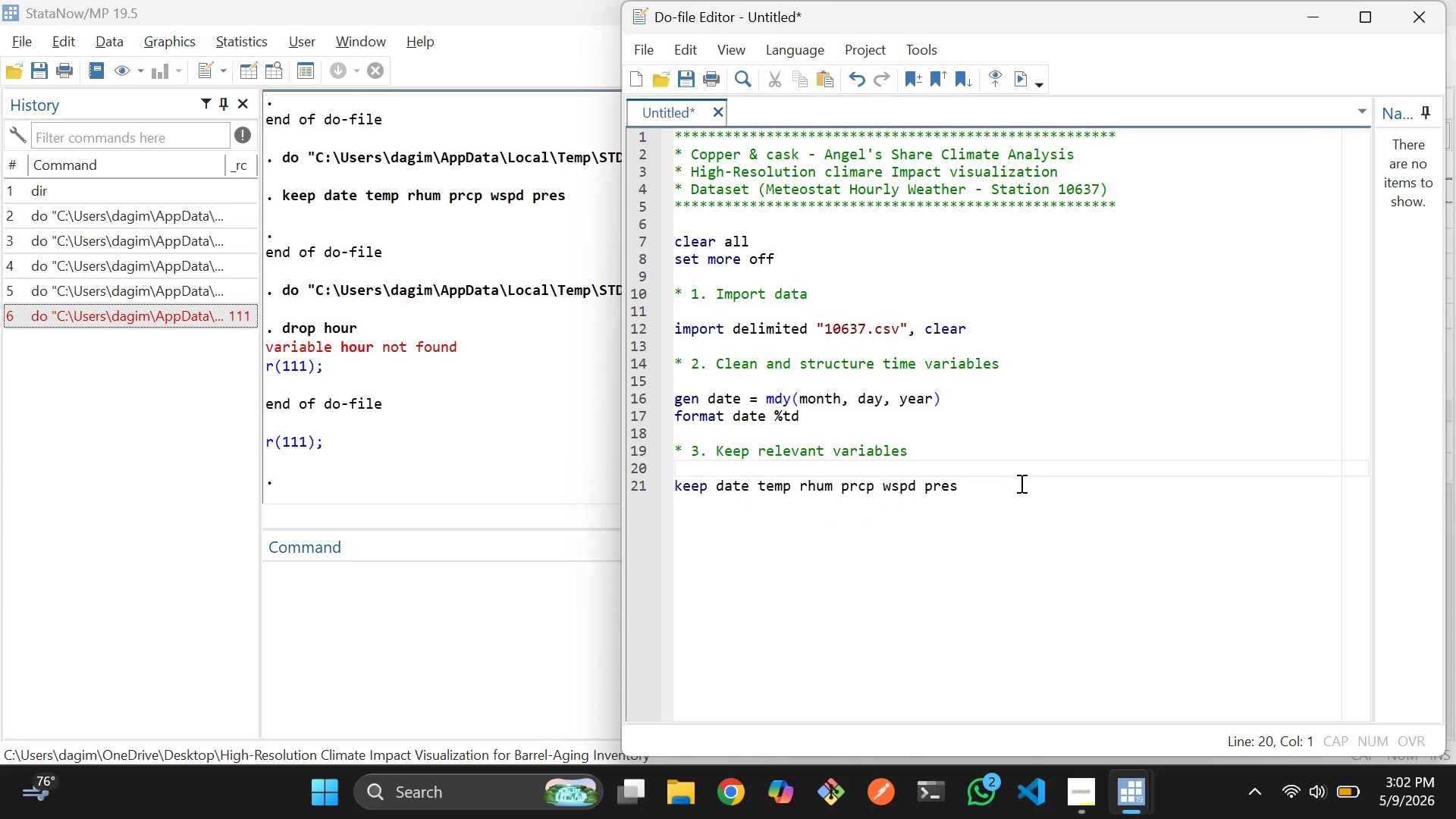 
left_click([1020, 483])
 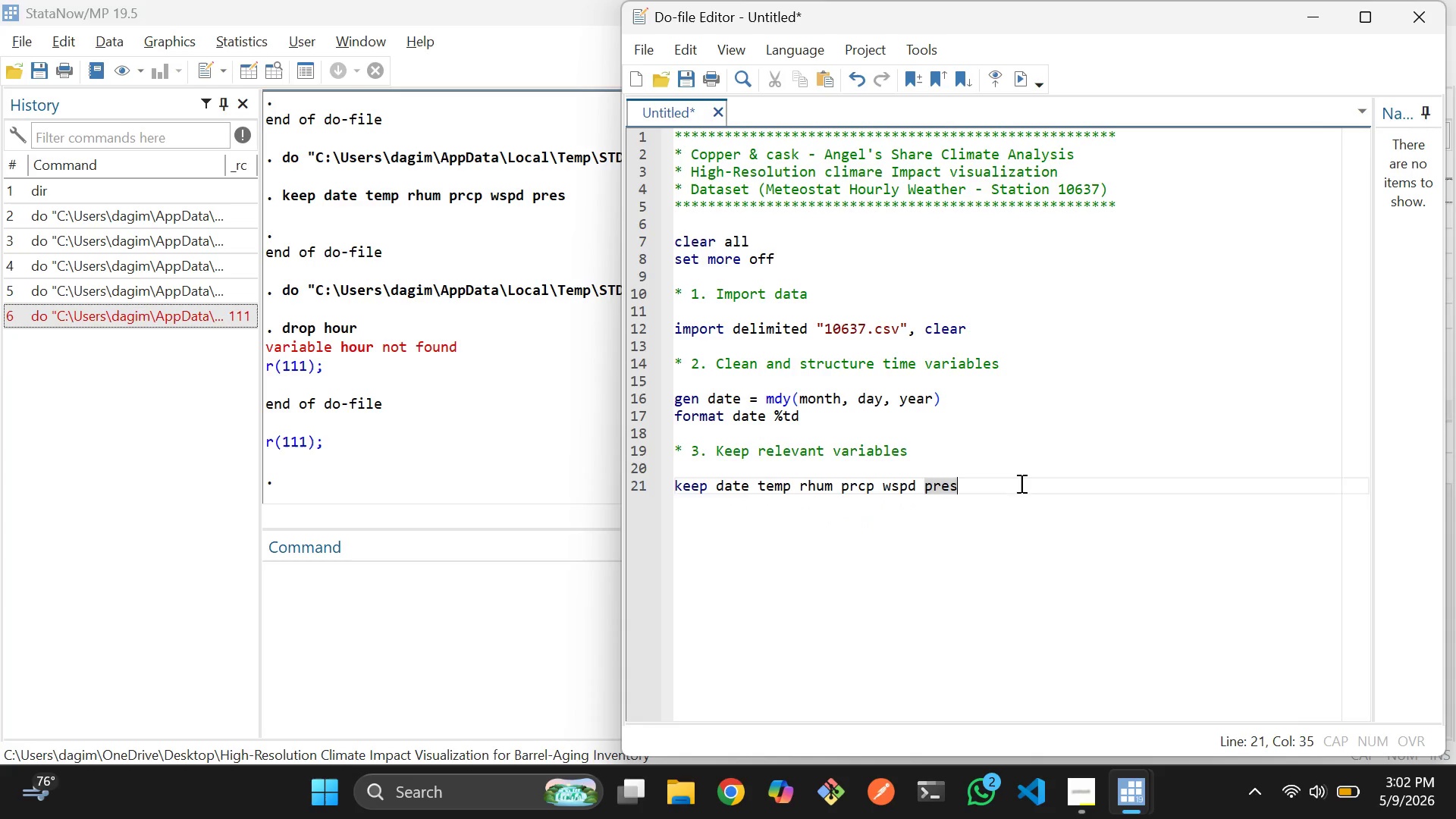 
key(Enter)
 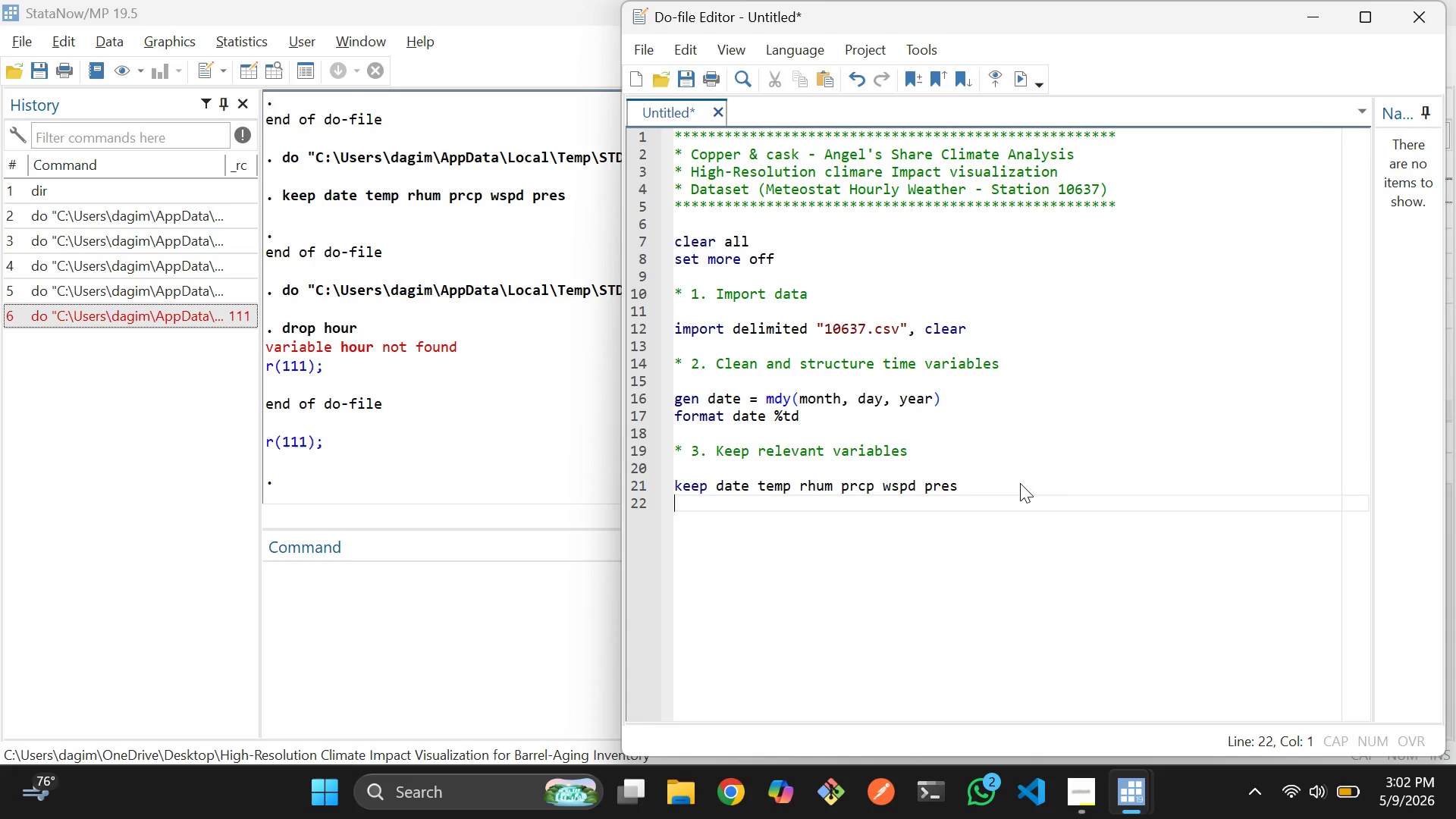 
key(Enter)
 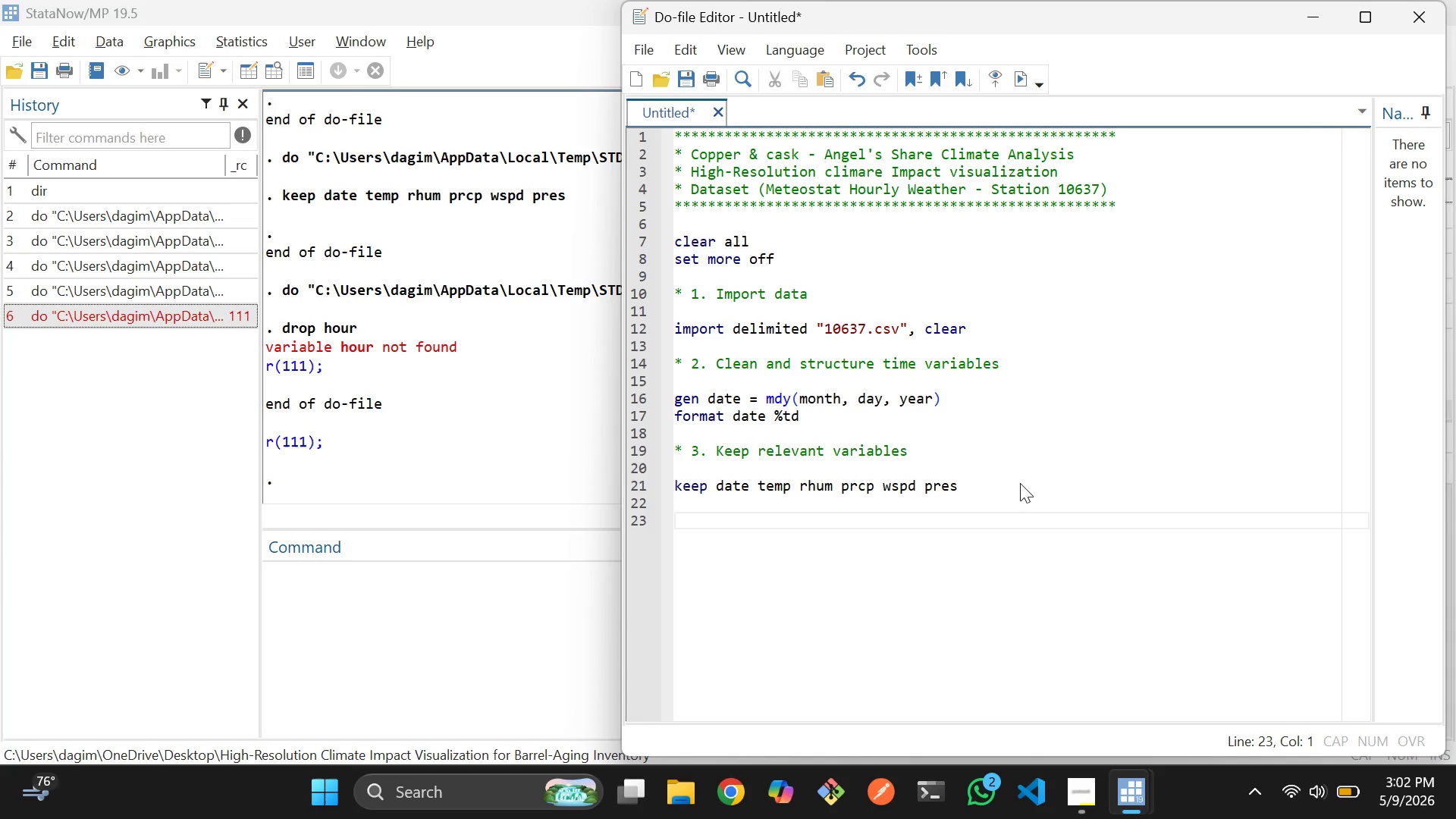 
type(drop if missing(temp)
 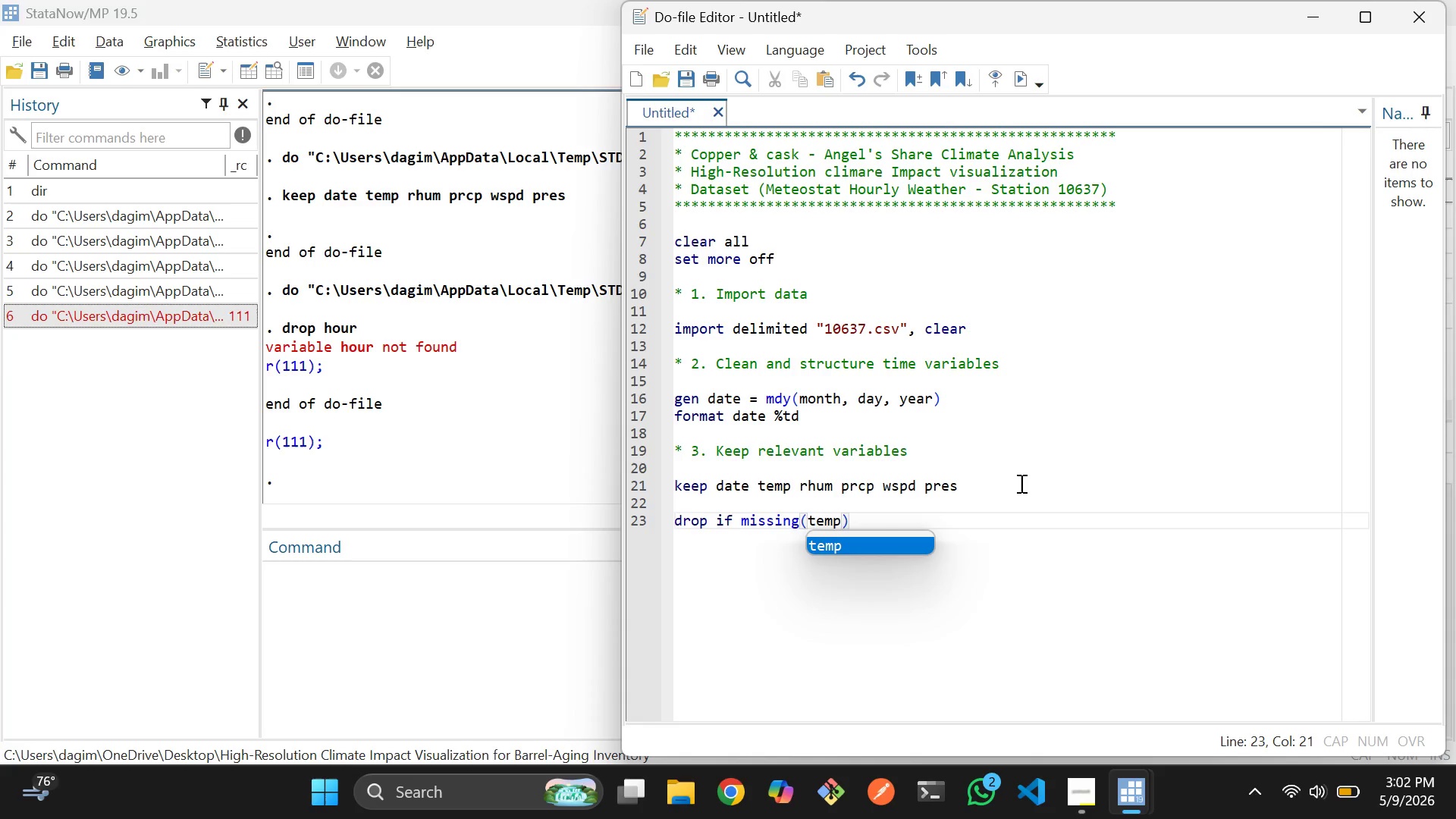 
key(ArrowRight)
 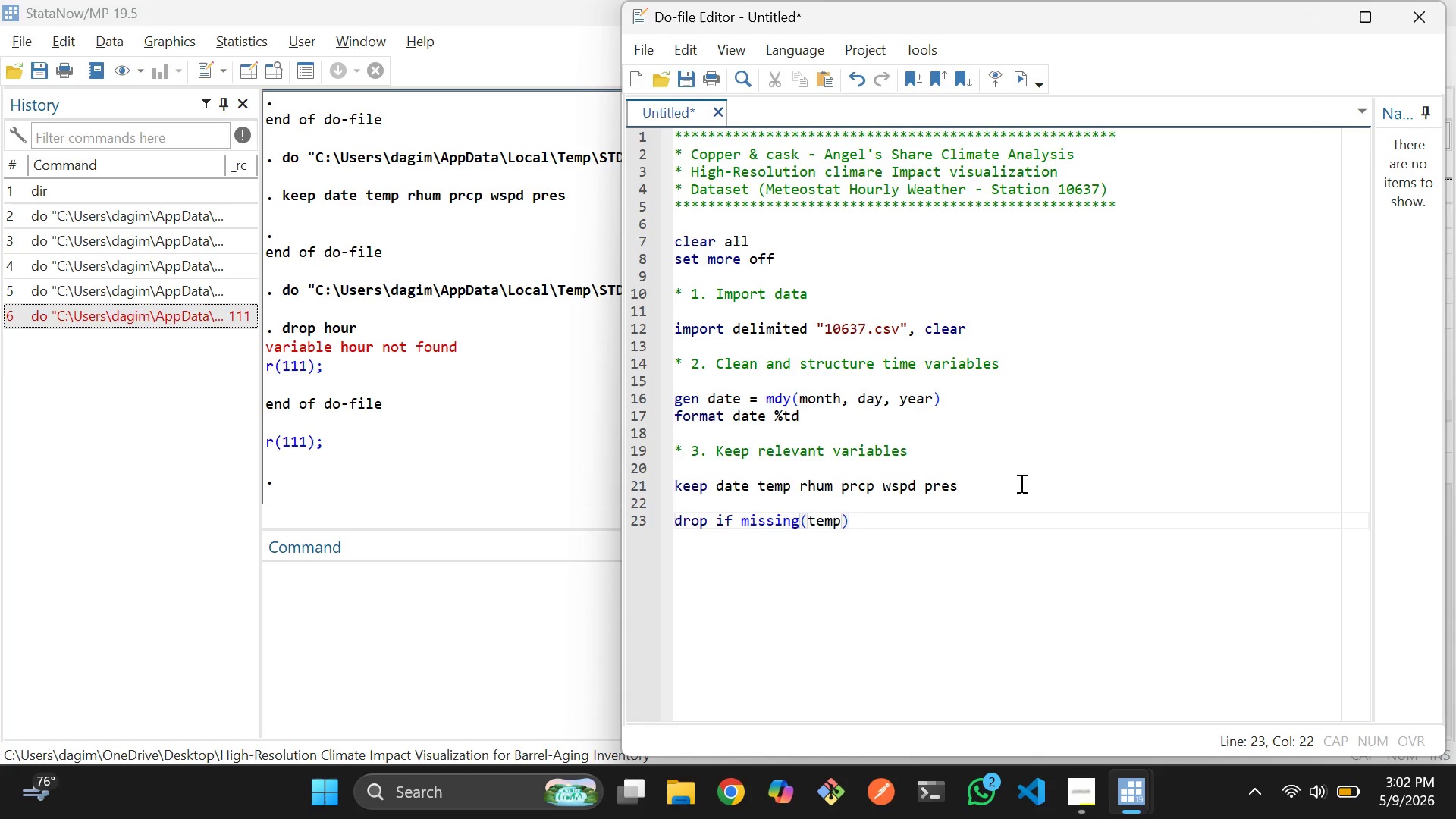 
type( | miss)
 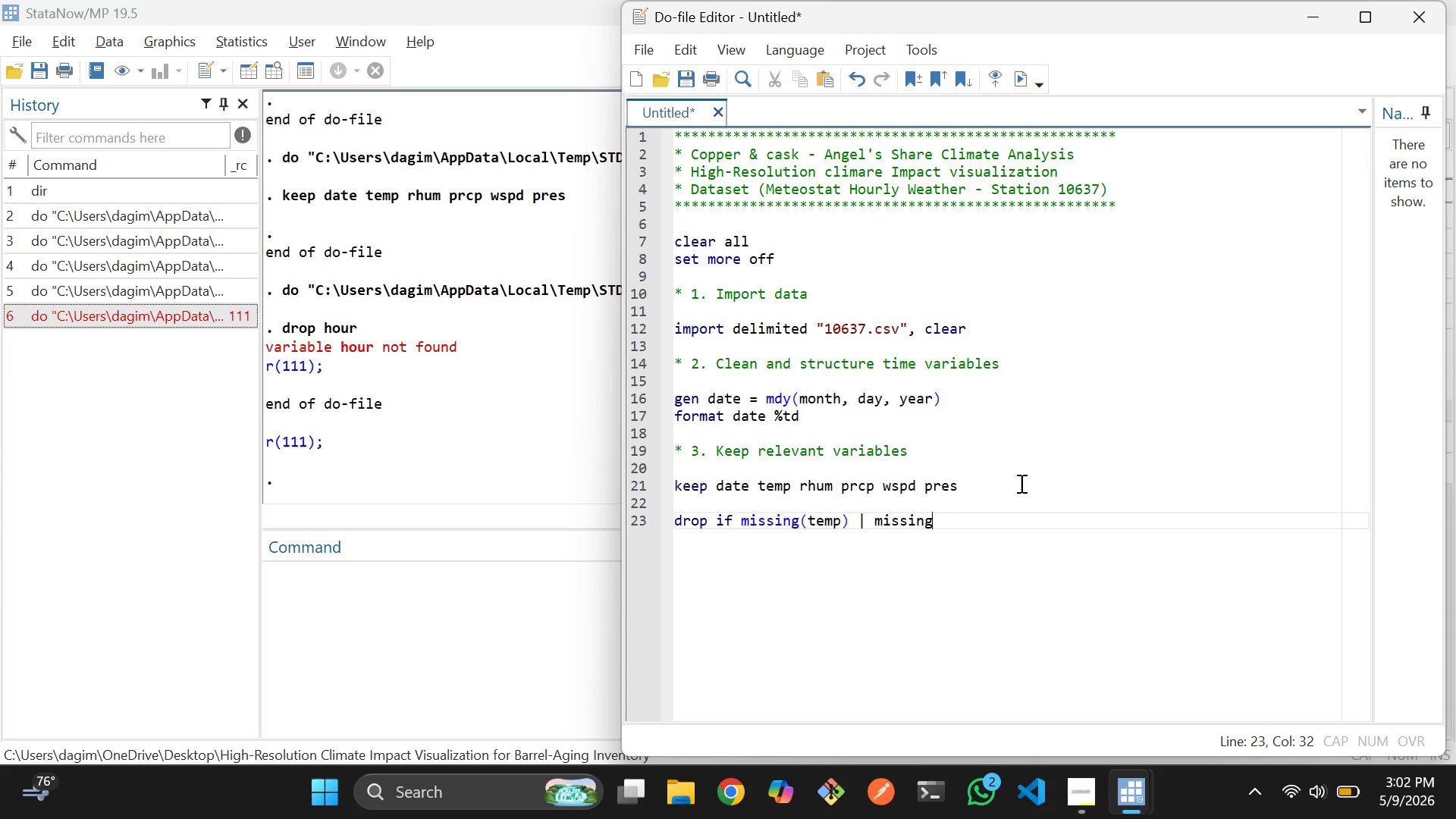 
 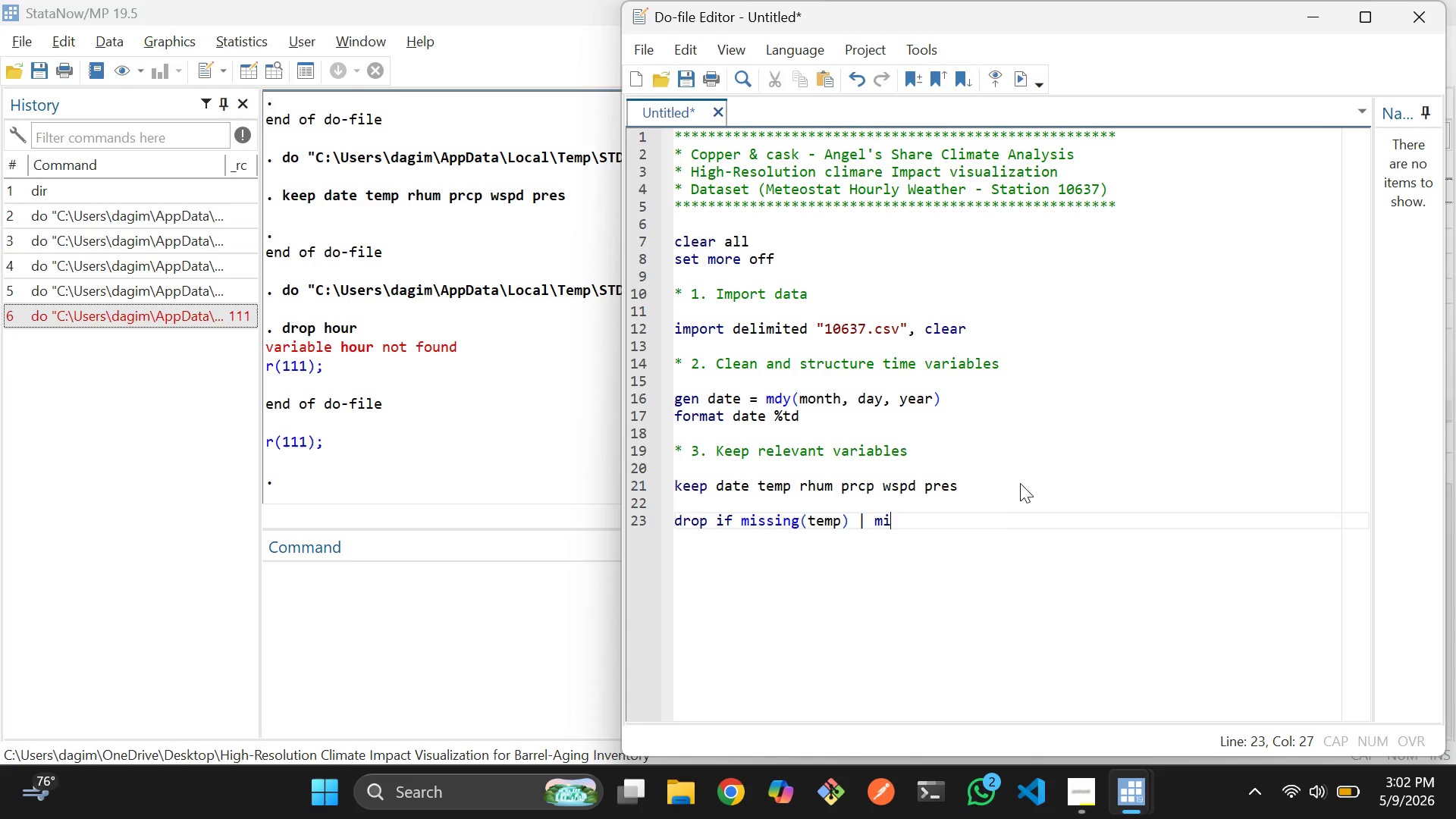 
key(Enter)
 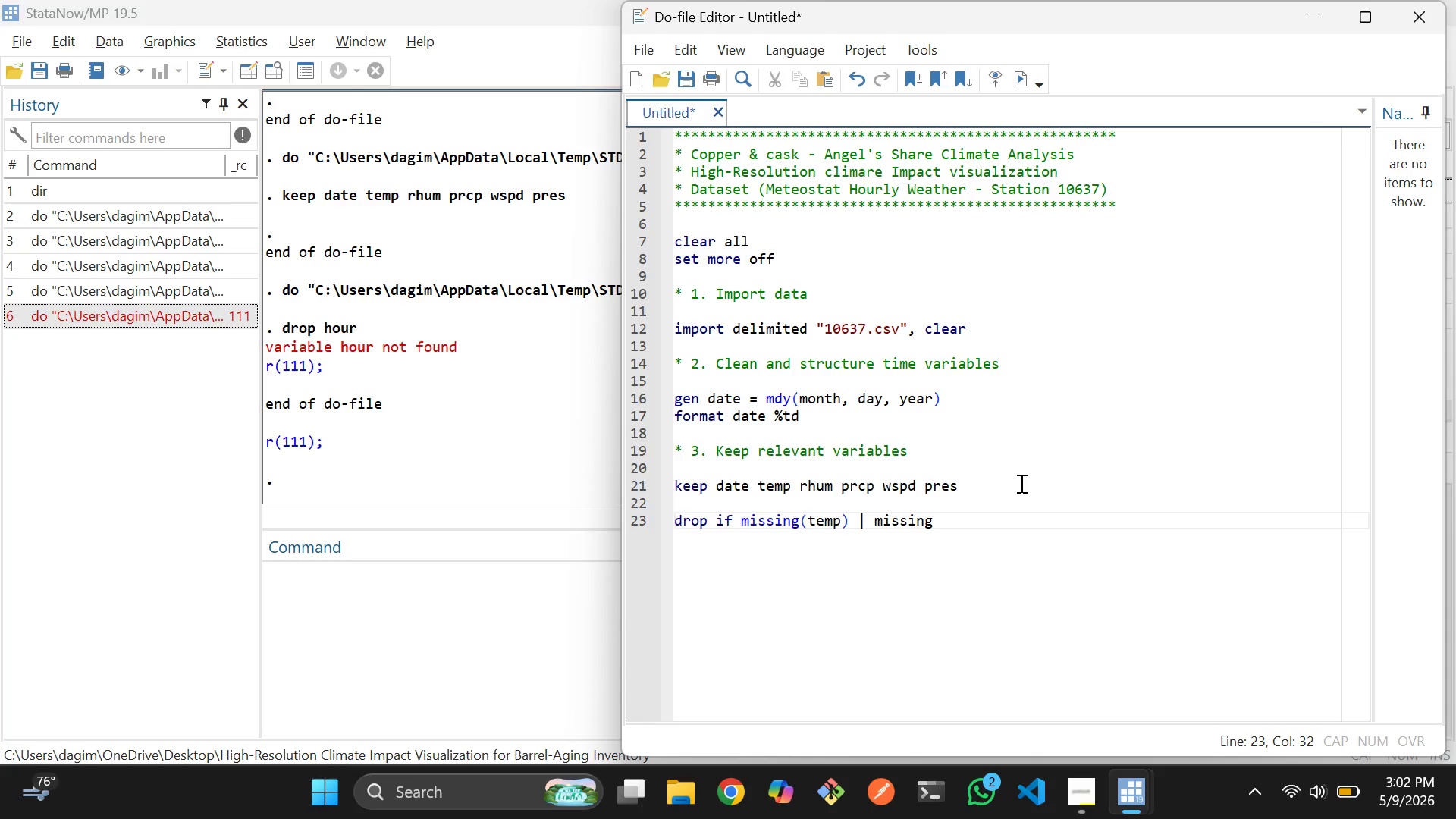 
type((rhum)
 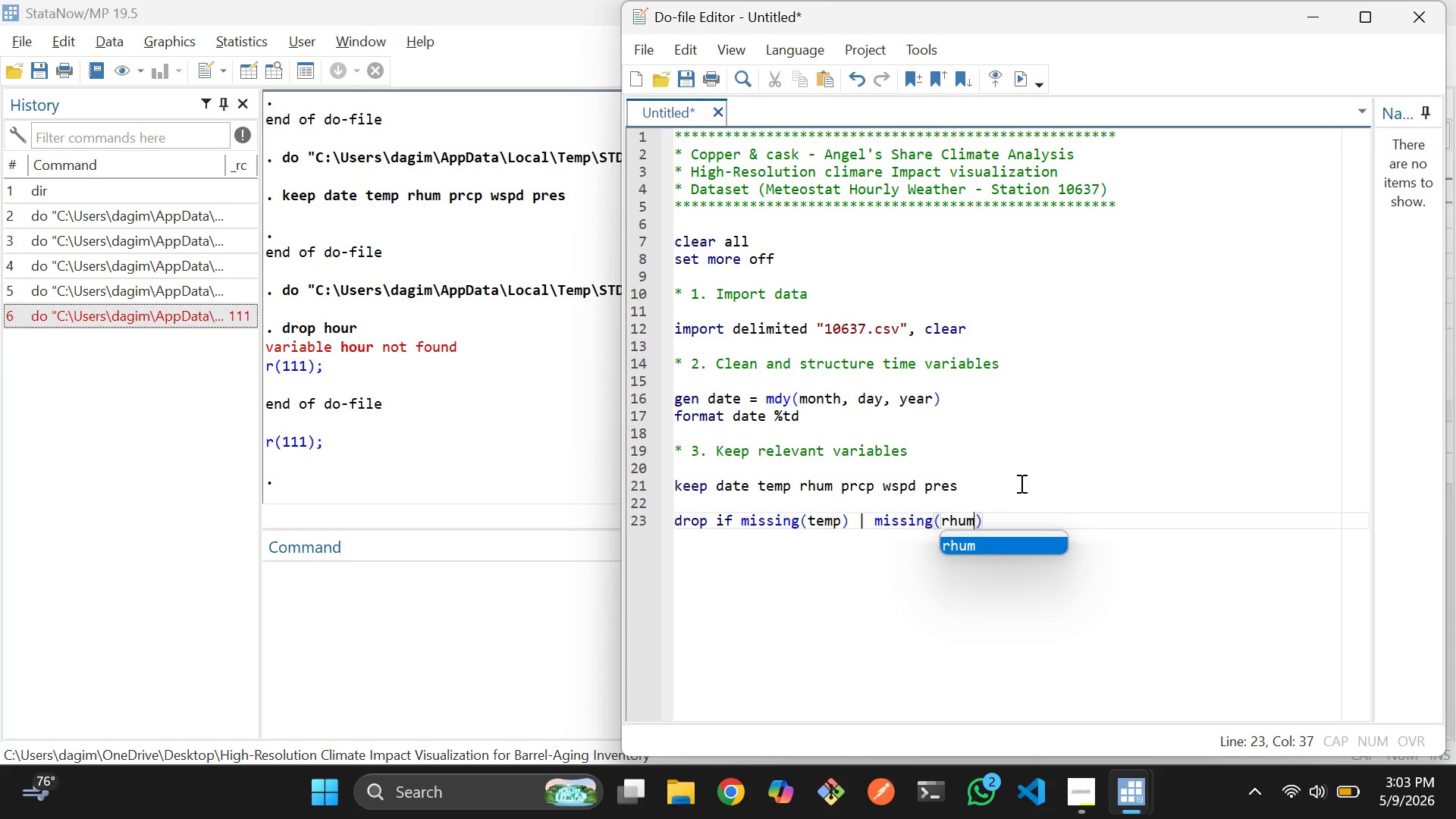 
key(ArrowRight)
 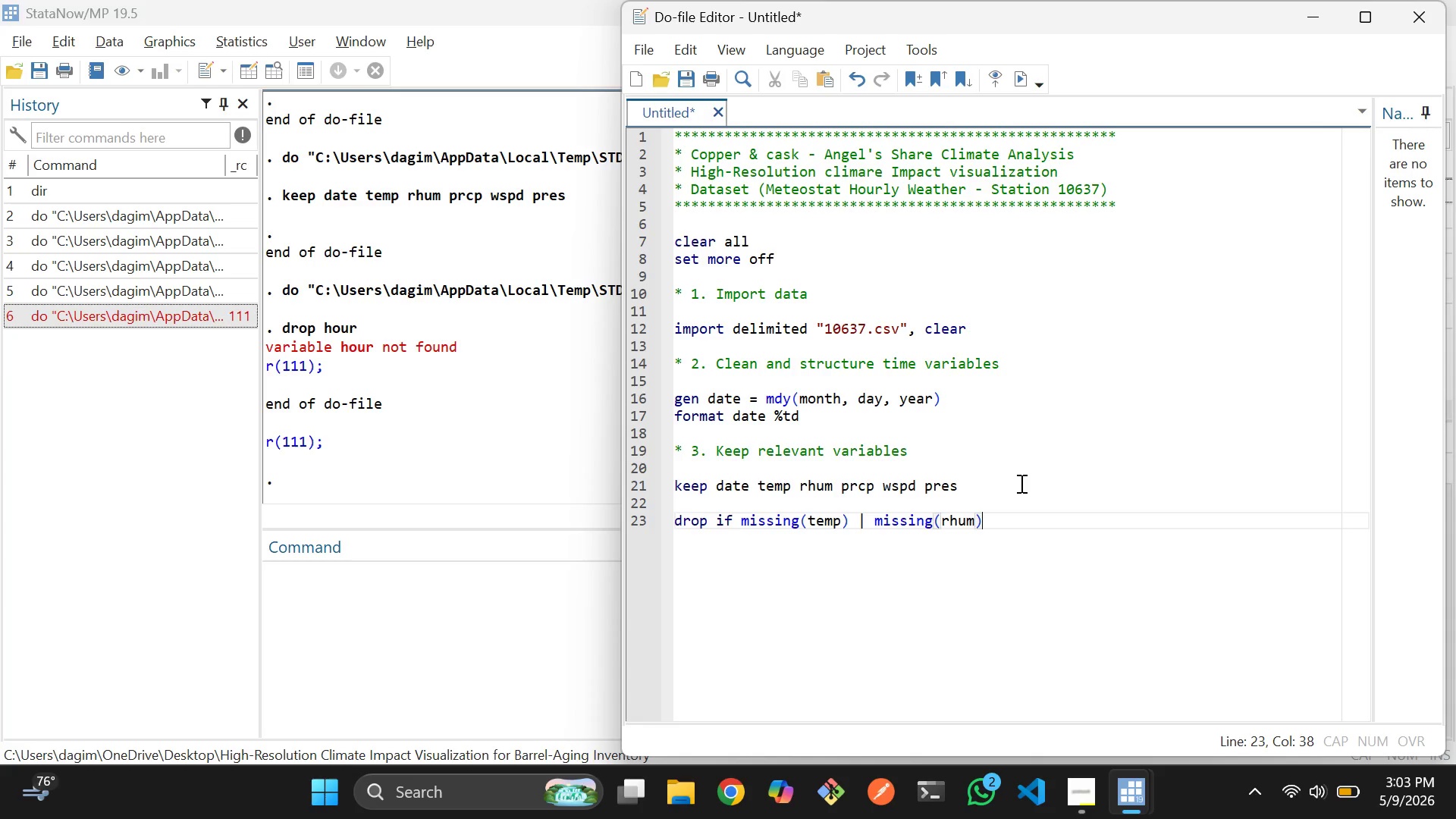 
key(Enter)
 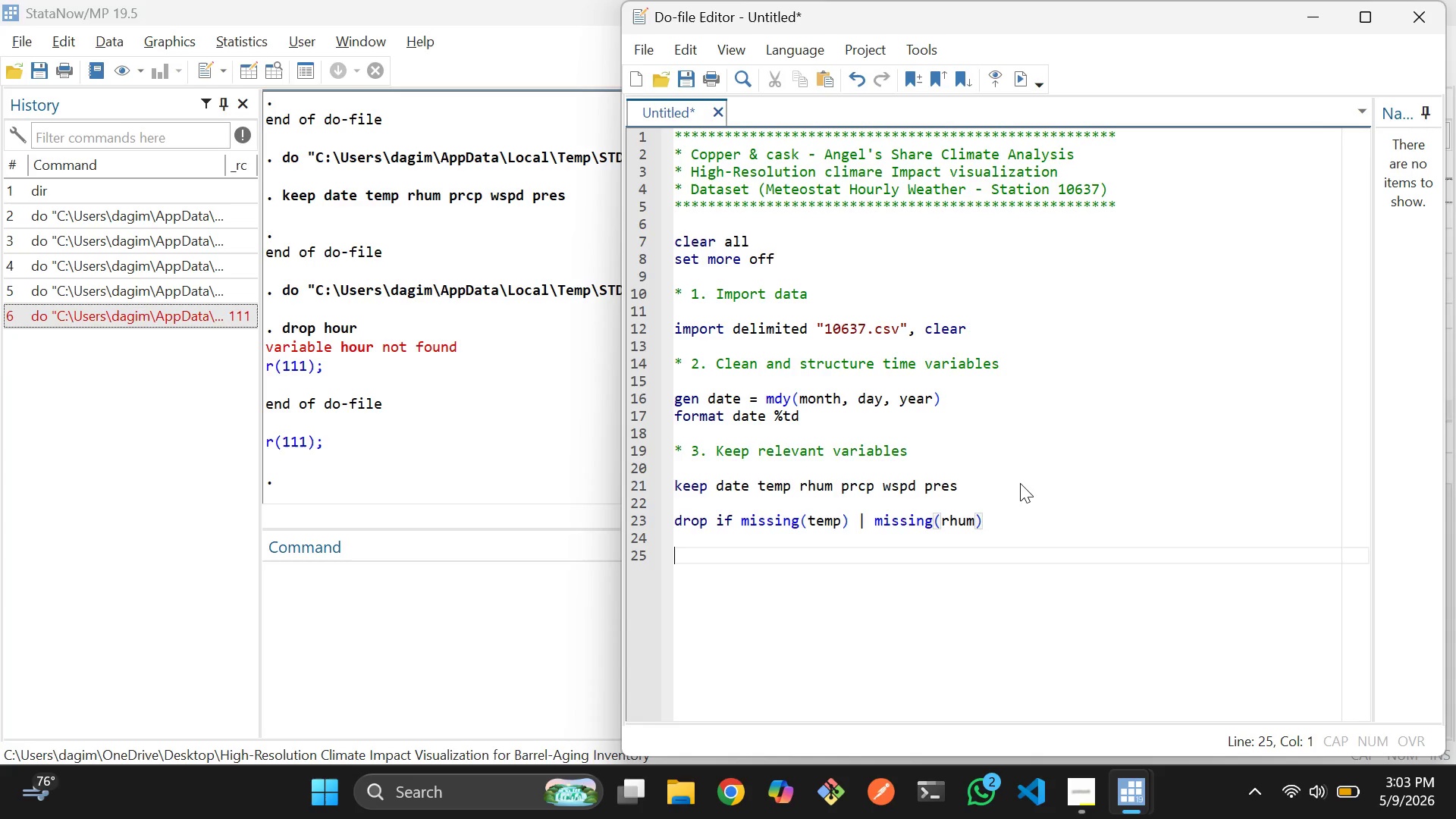 
key(Enter)
 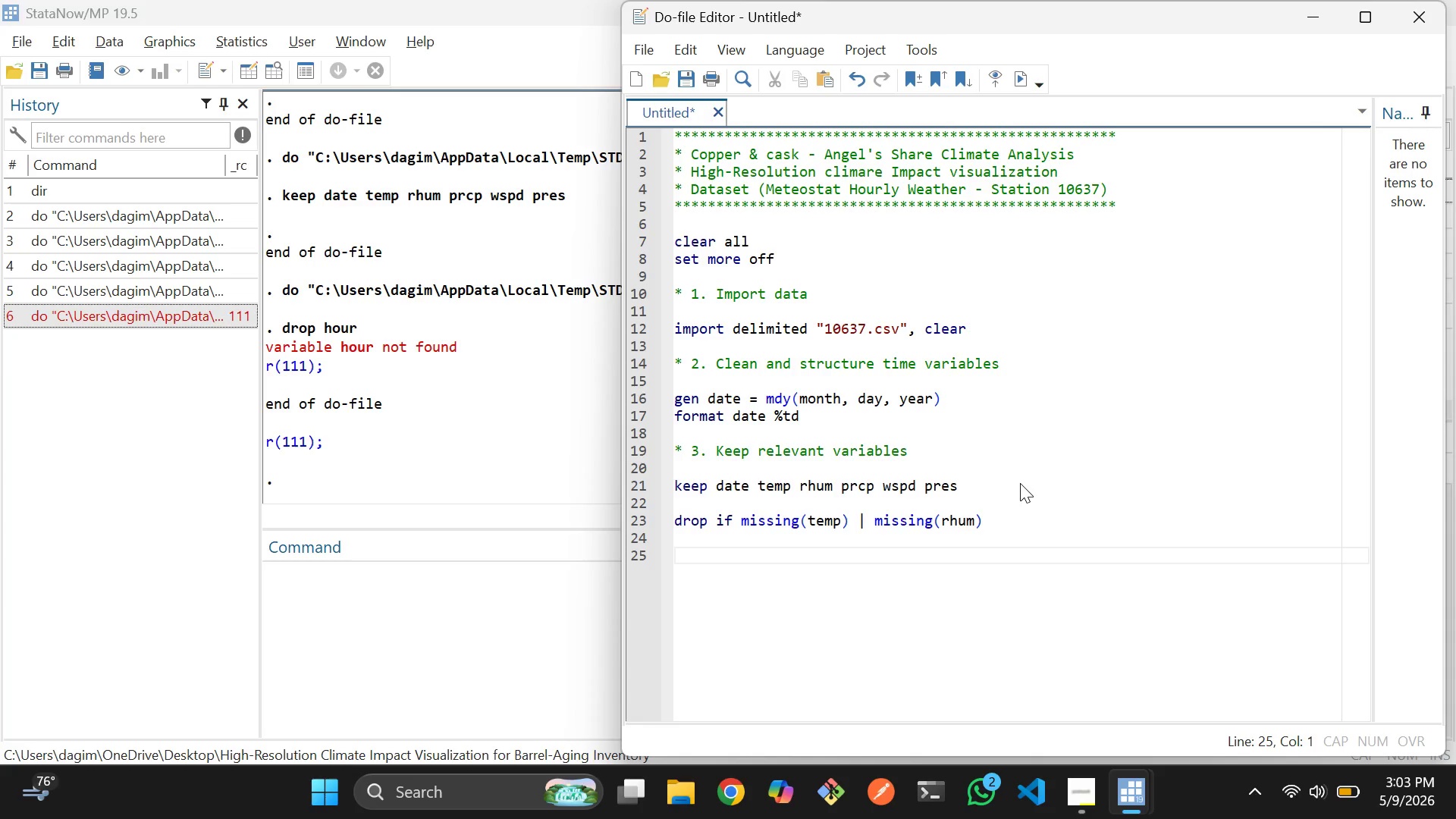 
hold_key(key=ShiftLeft, duration=0.34)
 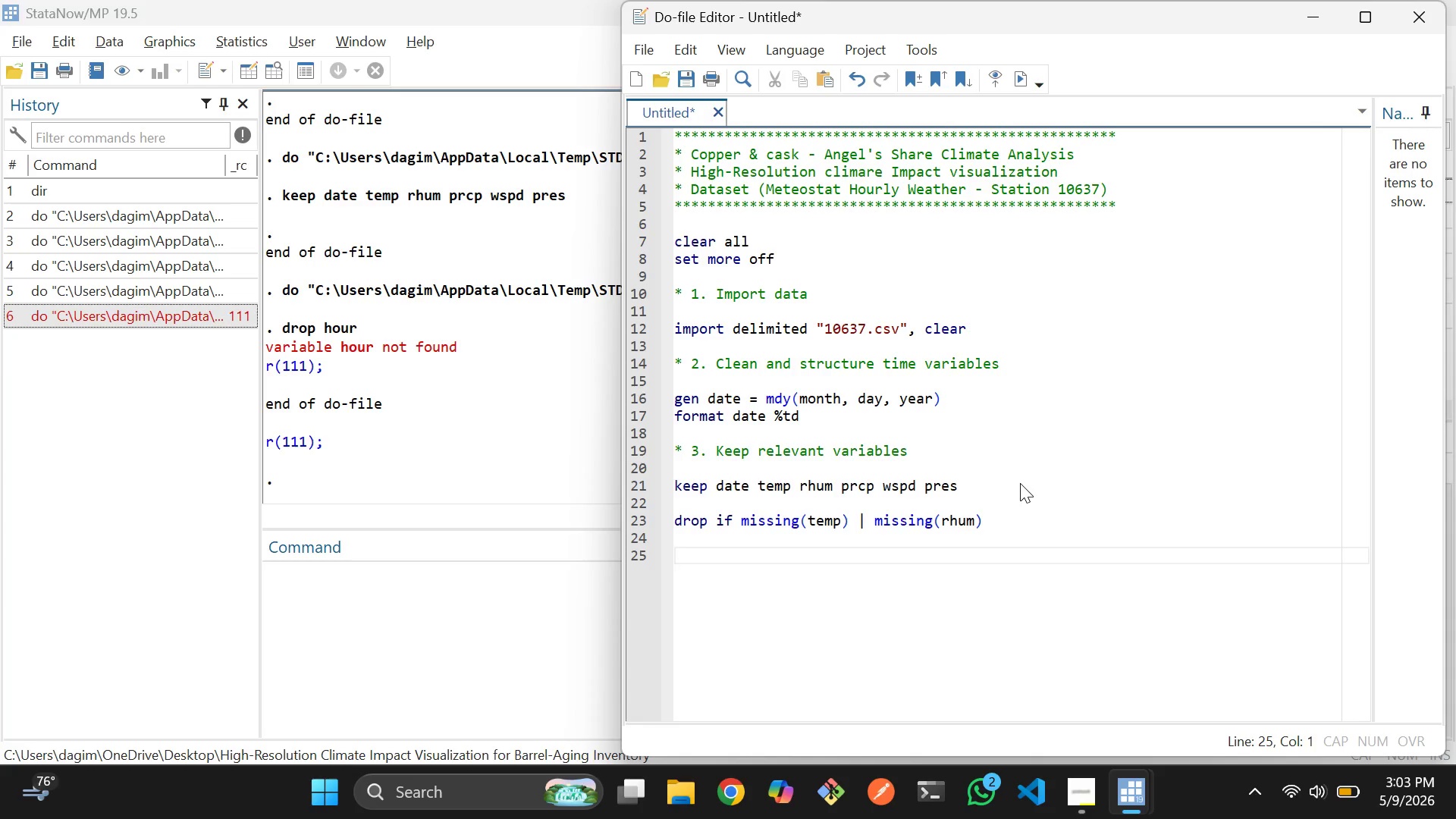 
type(* 4. Aggre)
 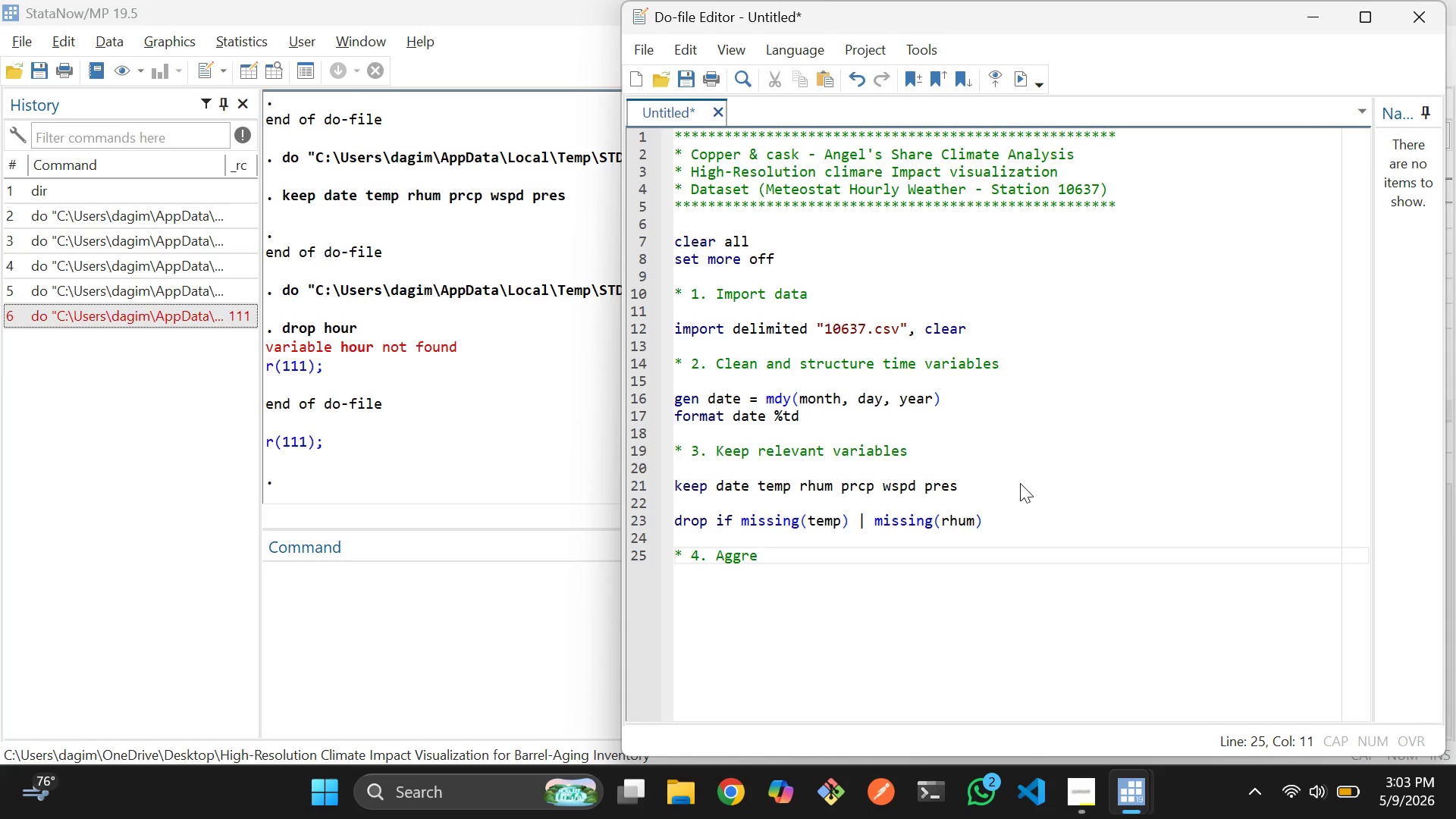 
type(gate hourly - daily level)
 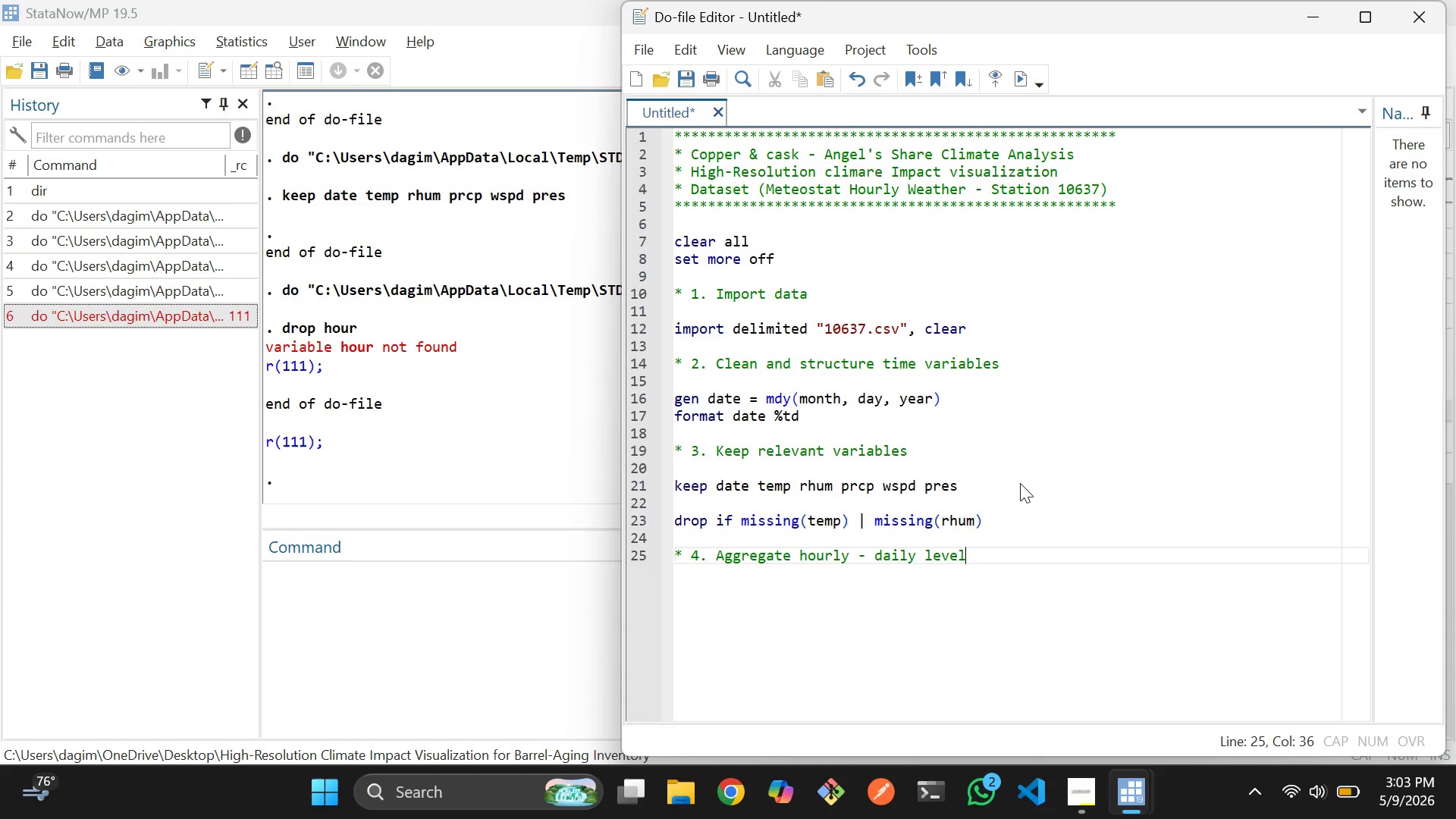 
wait(6.27)
 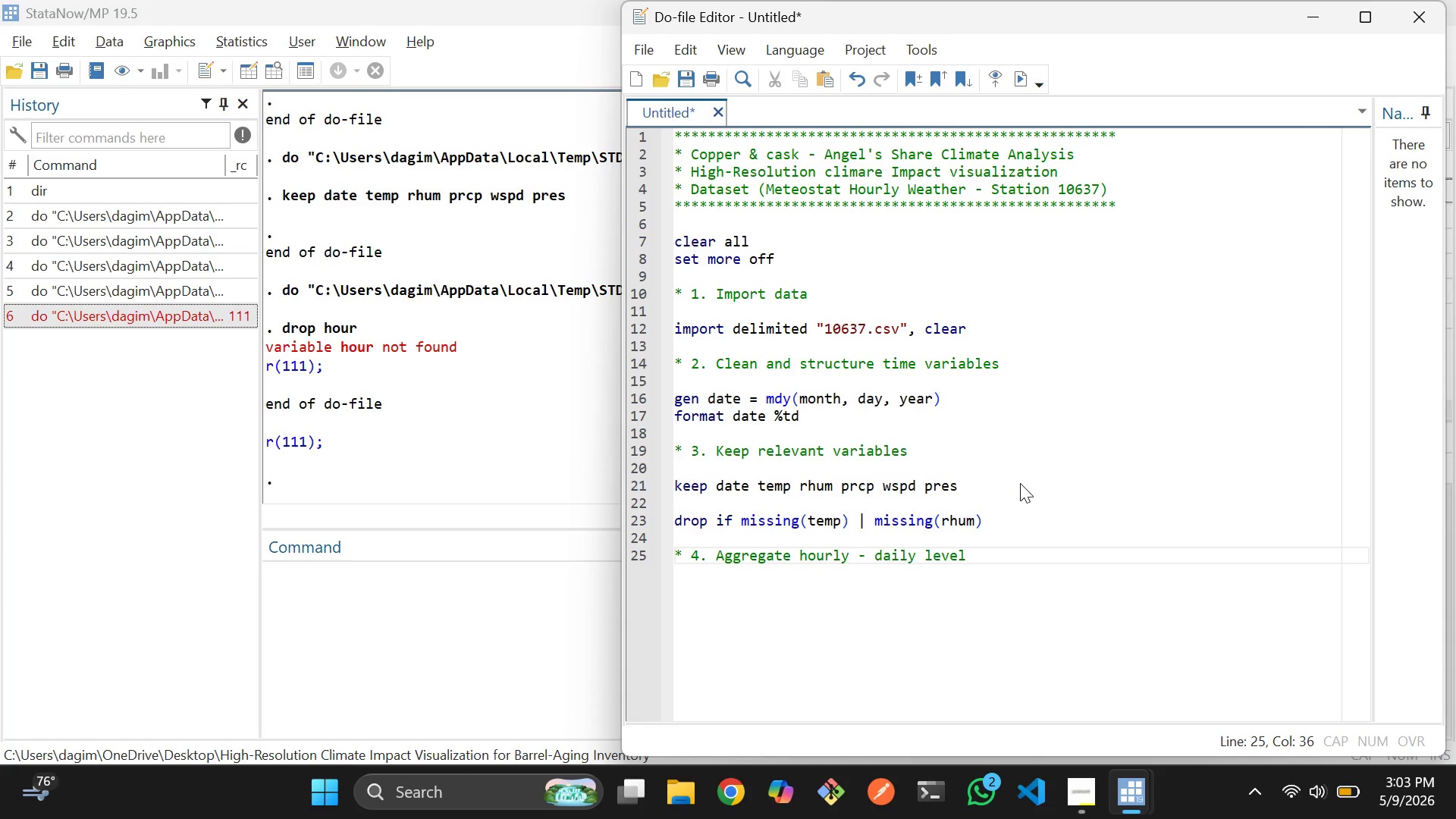 
key(Enter)
 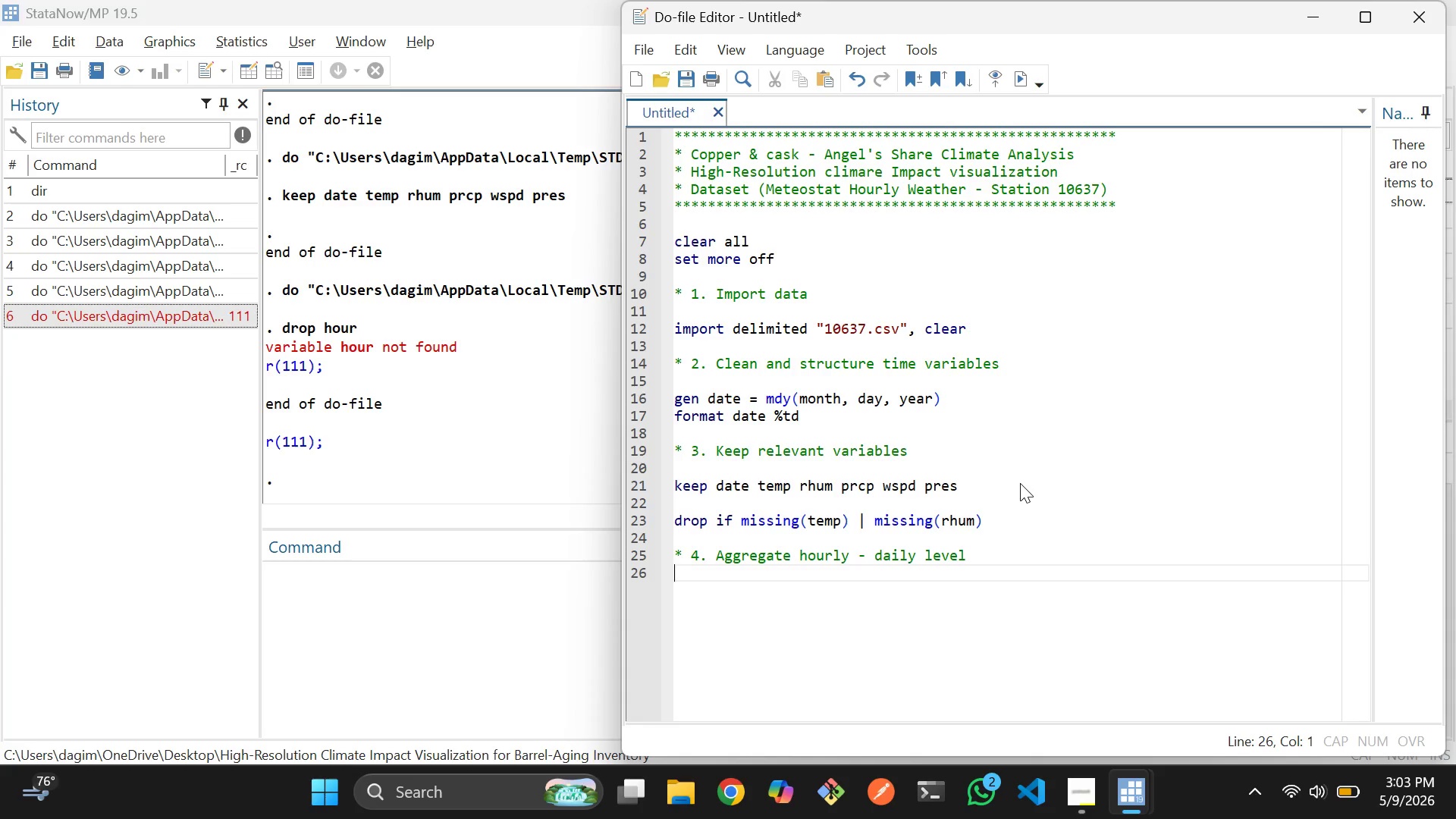 
key(Enter)
 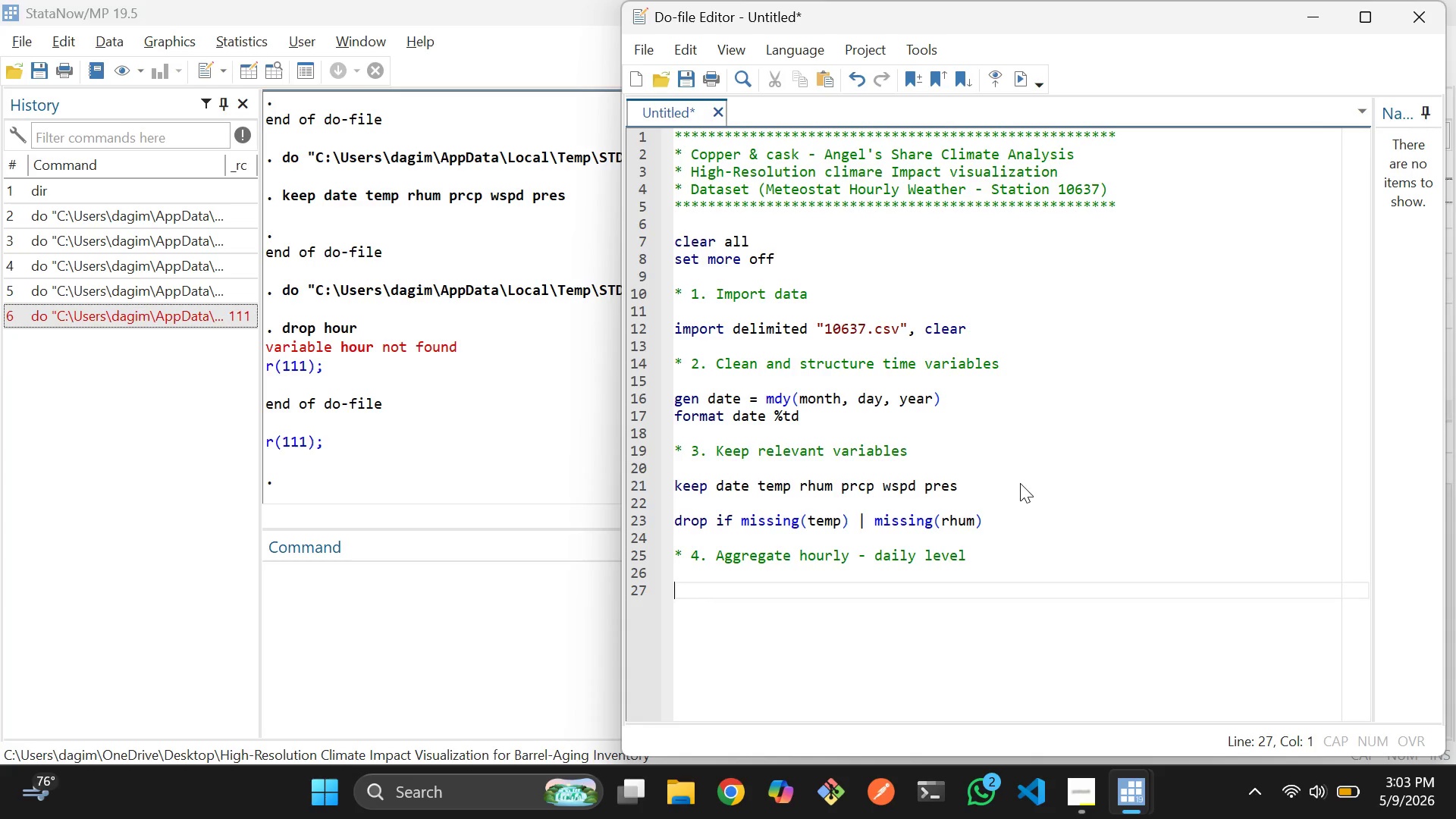 
type(colla)
key(Tab)
type( (mena)
key(Backspace)
key(Backspace)
type(an)
 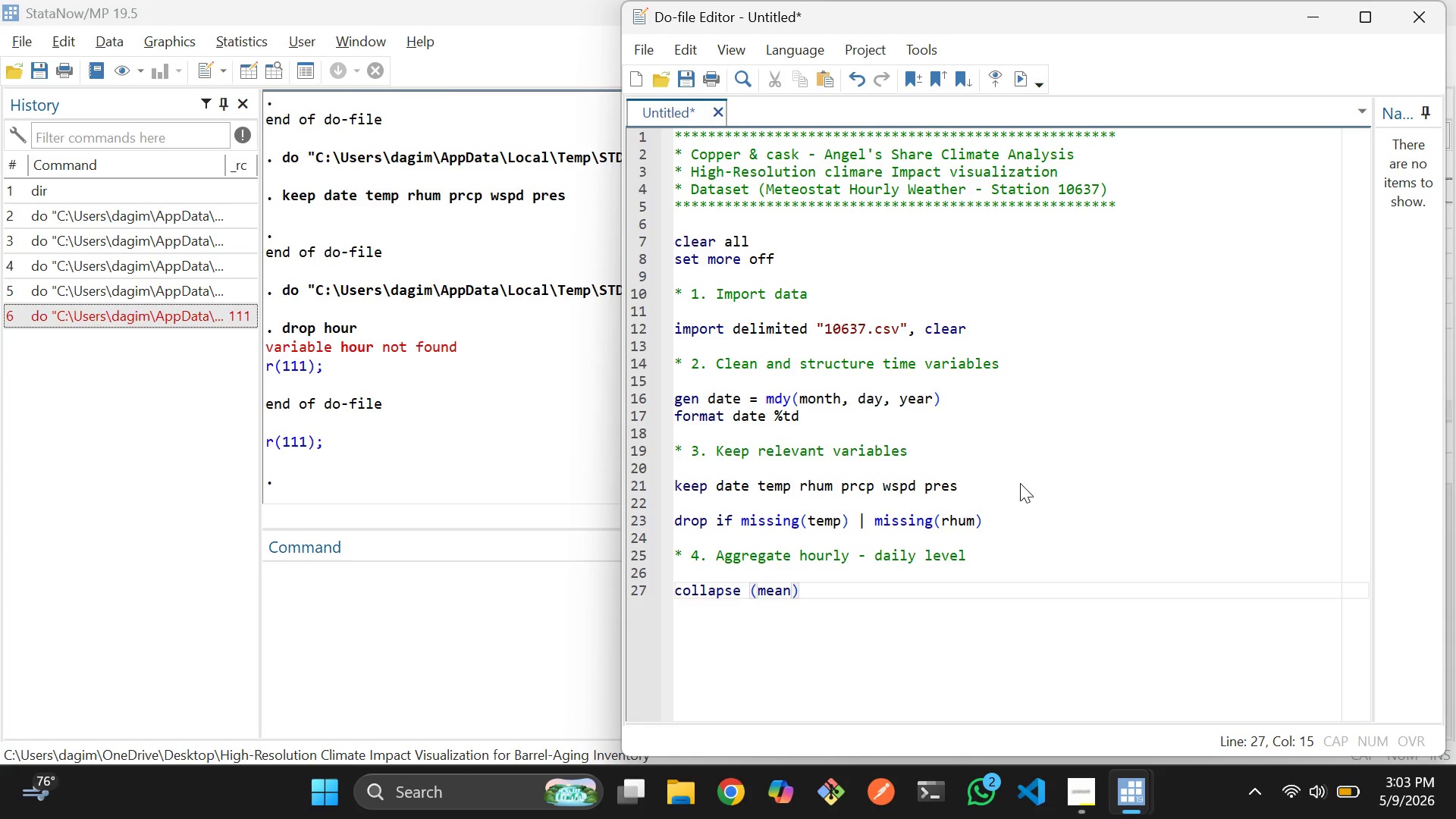 
 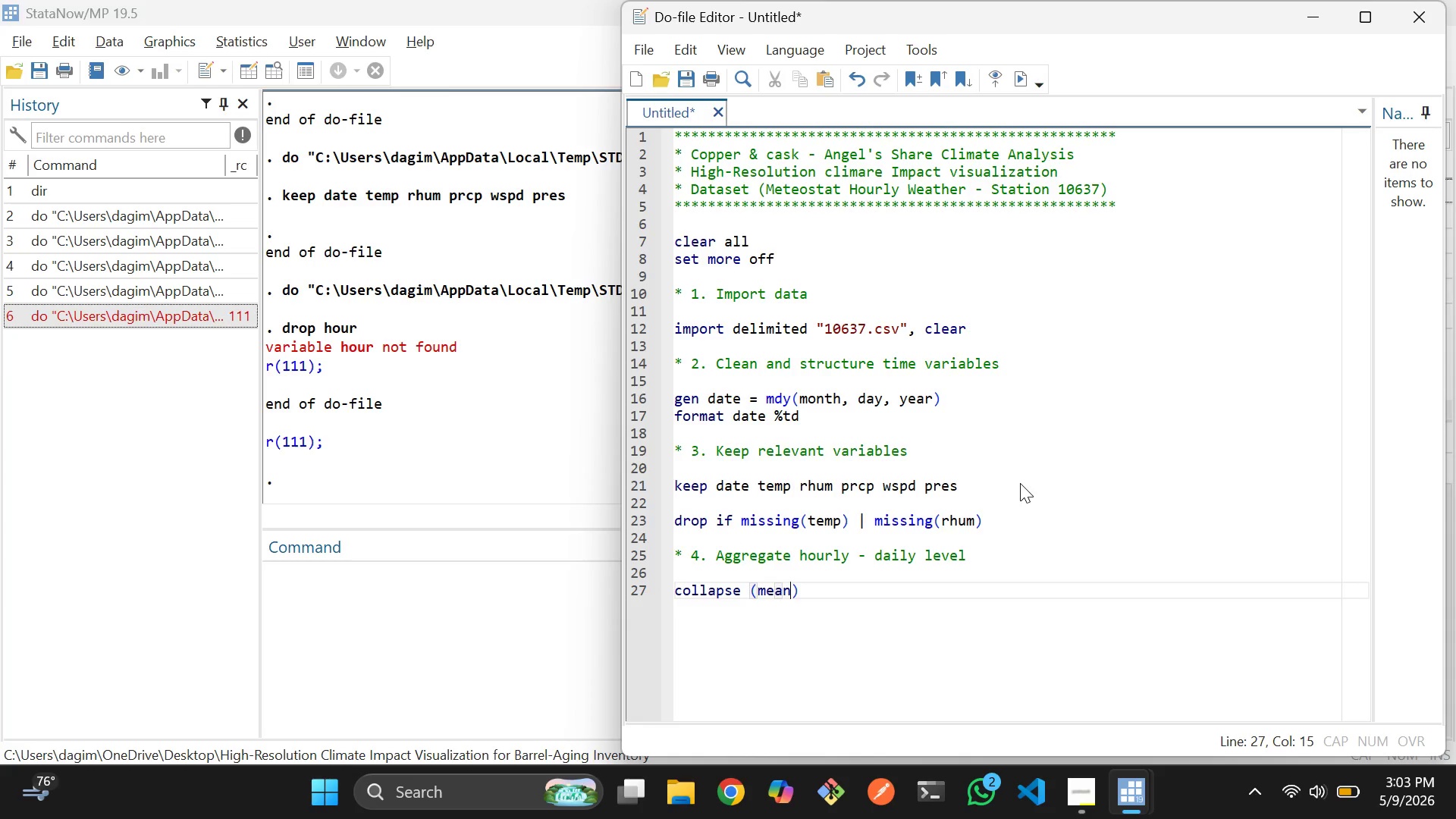 
key(ArrowRight)
 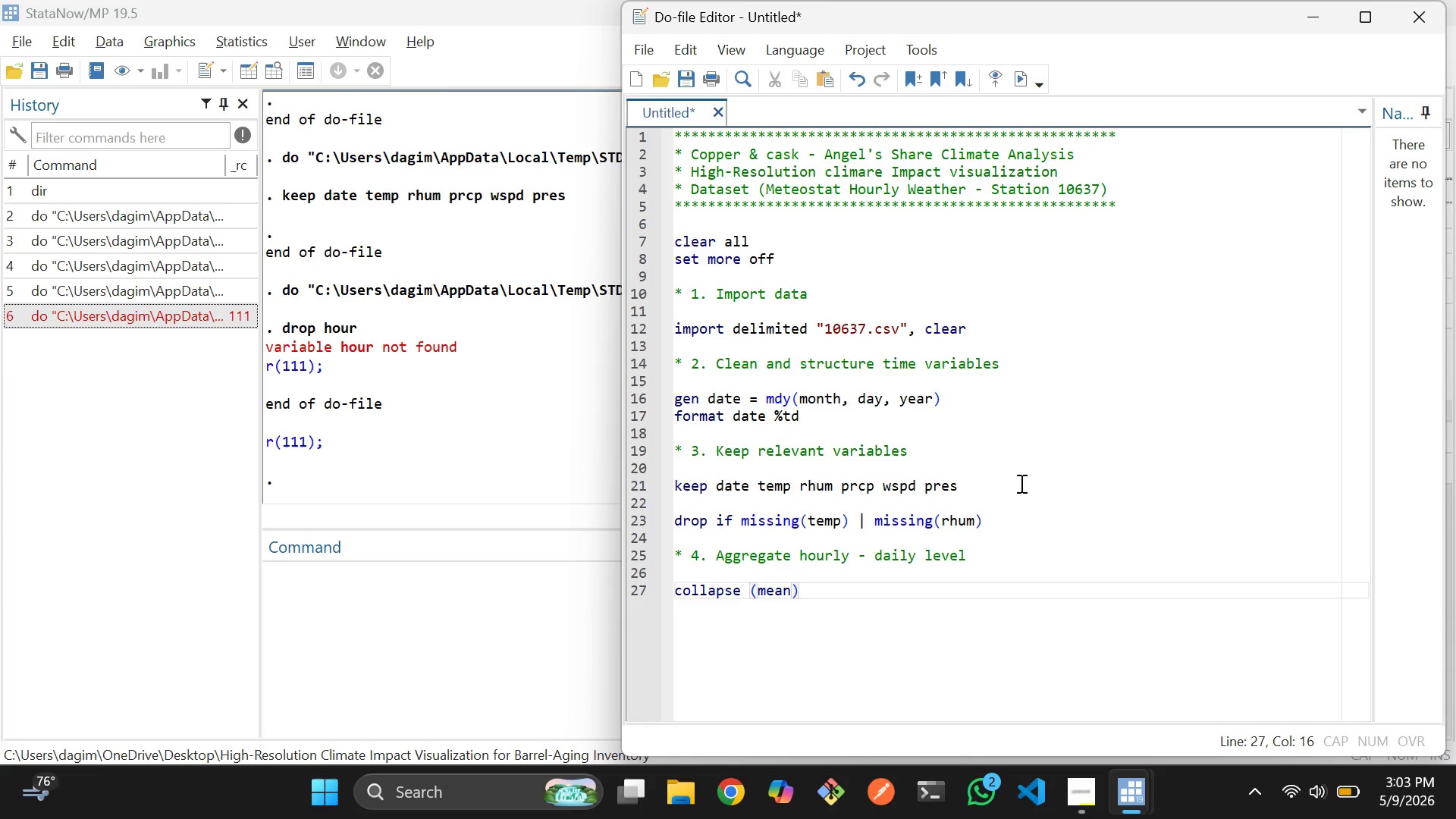 
type( temp rhum prcp wspd pres )
key(Backspace)
type(, by )
key(Backspace)
type((date)
 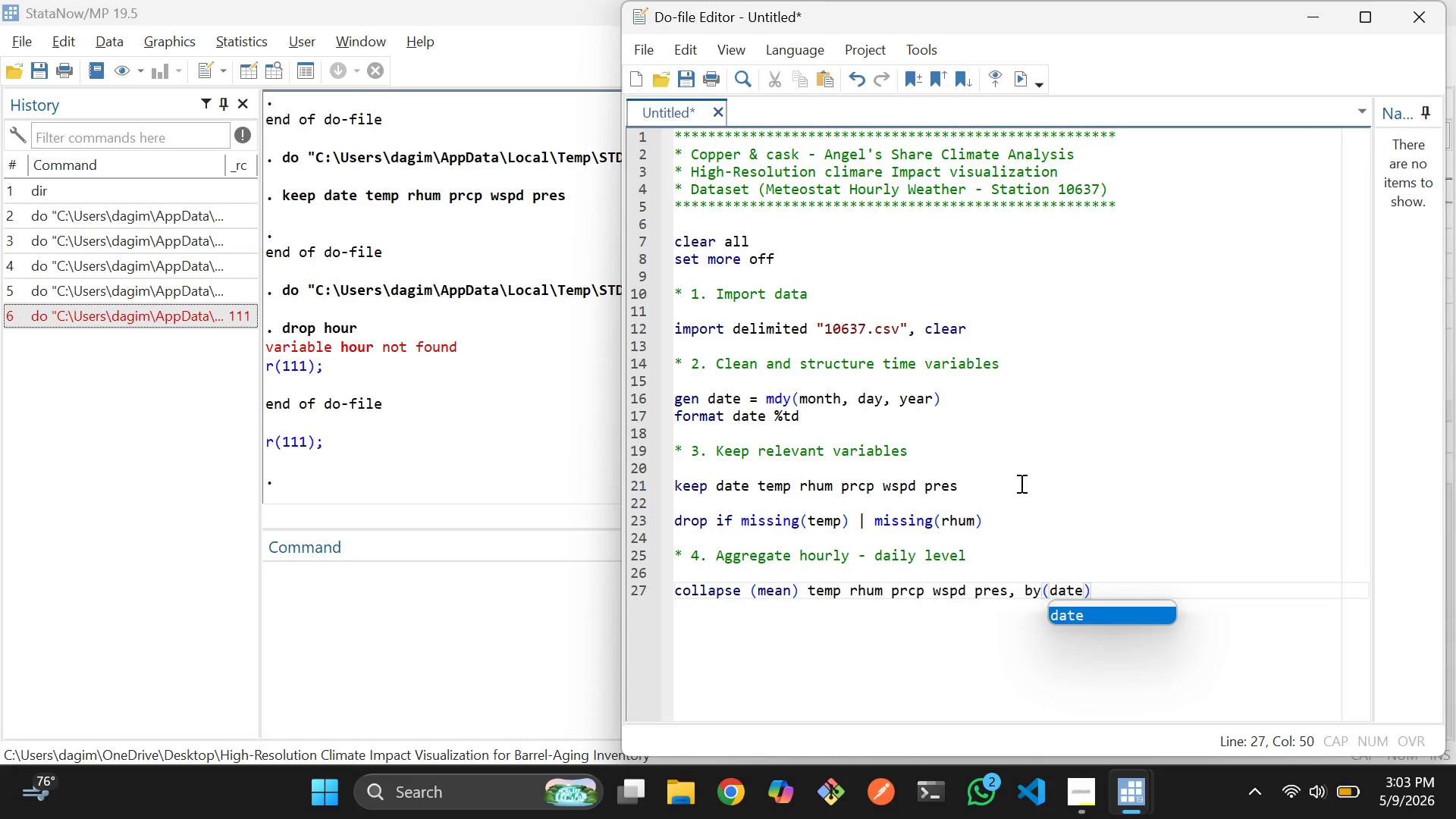 
key(ArrowRight)
 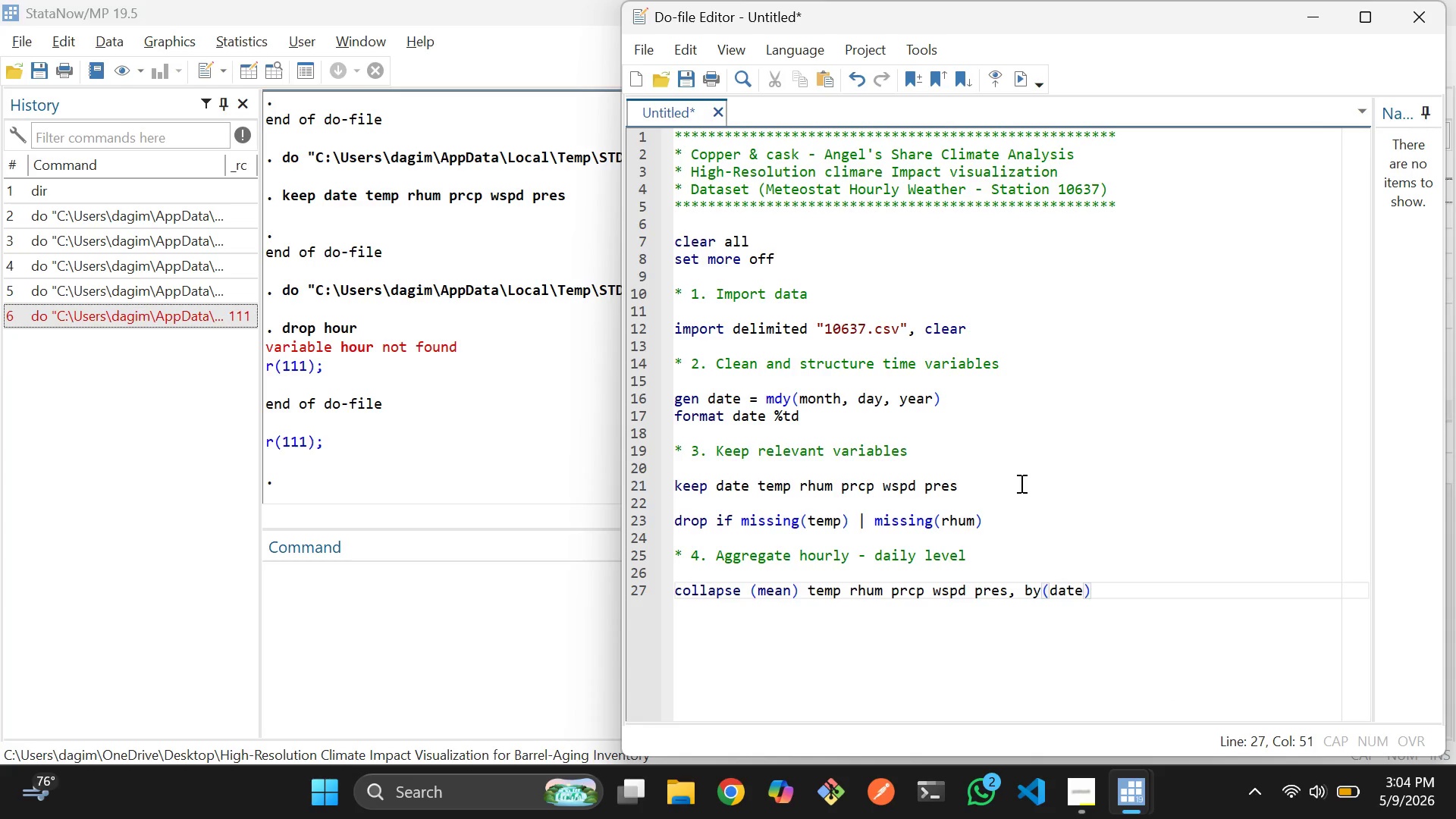 
key(Enter)
 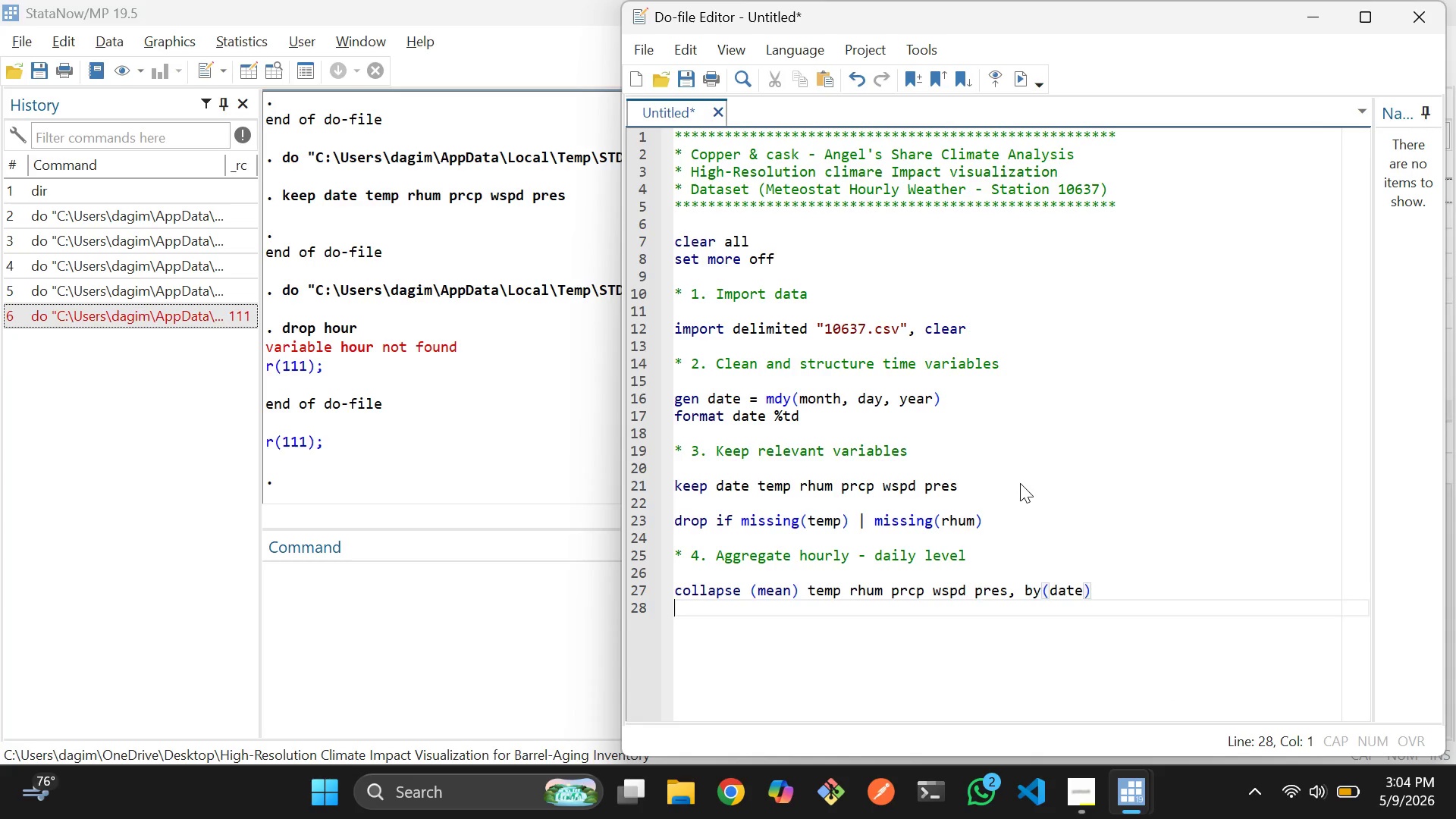 
key(Enter)
 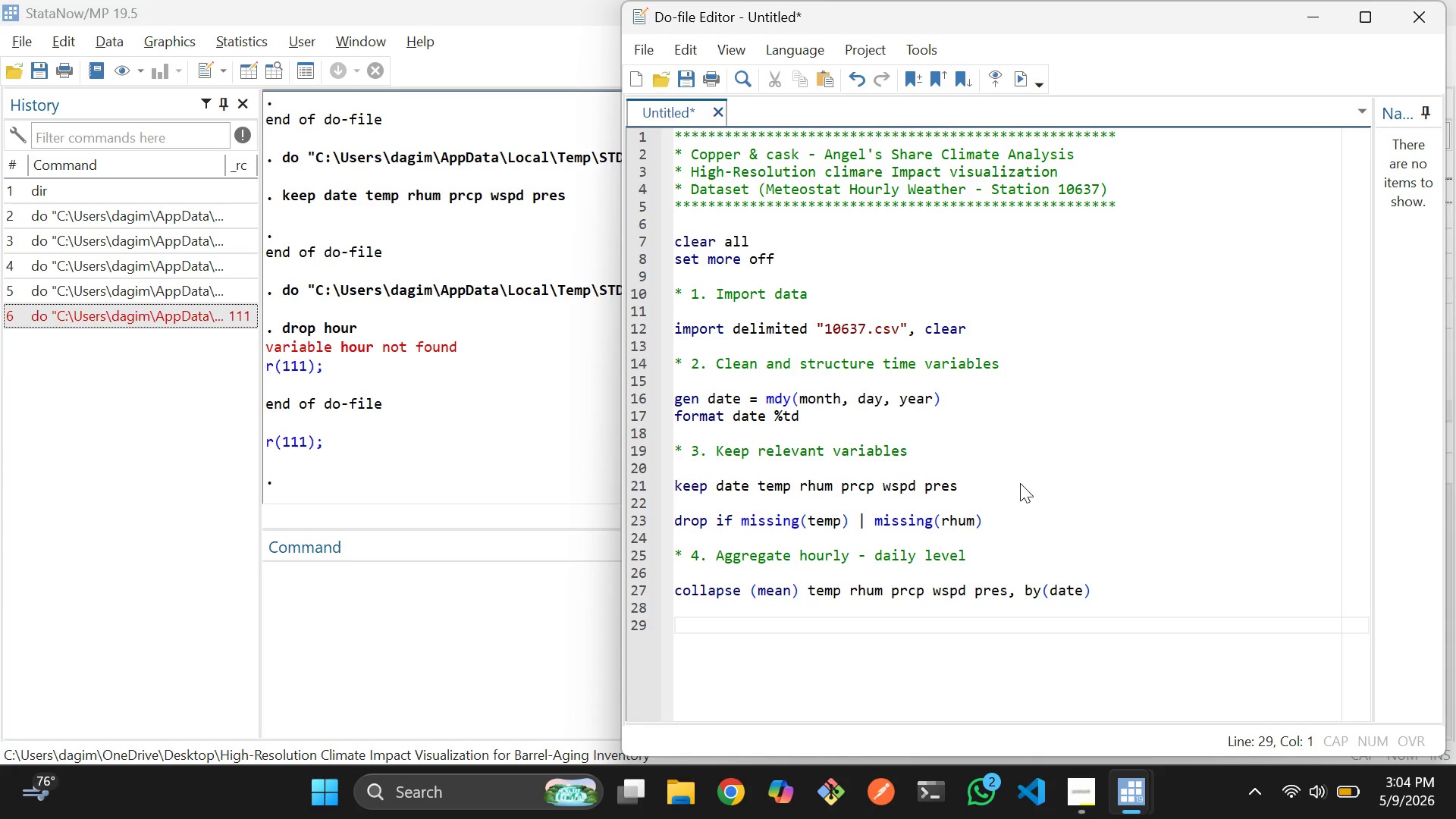 
wait(6.44)
 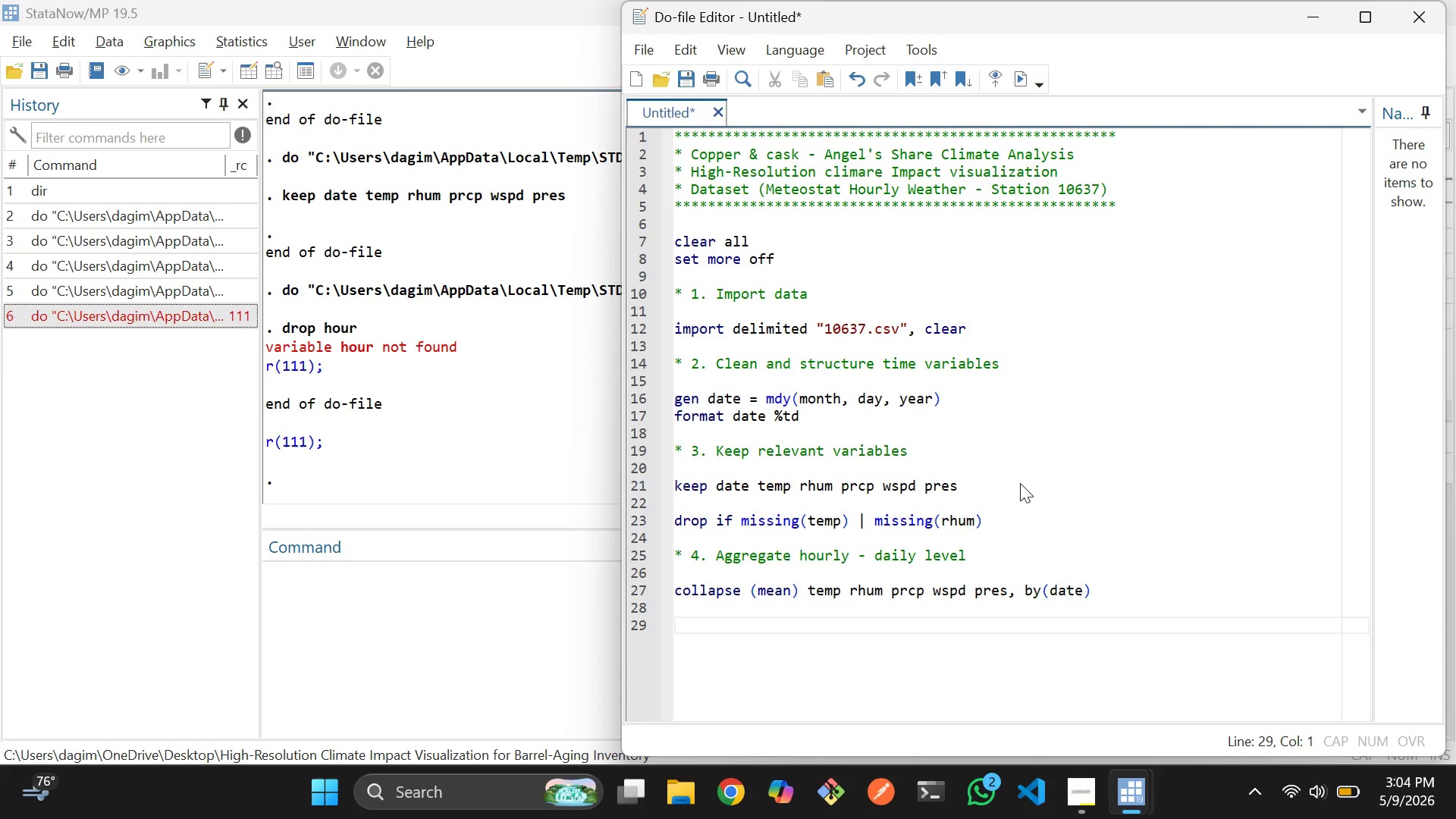 
type(* 55)
key(Backspace)
type(. Create)
 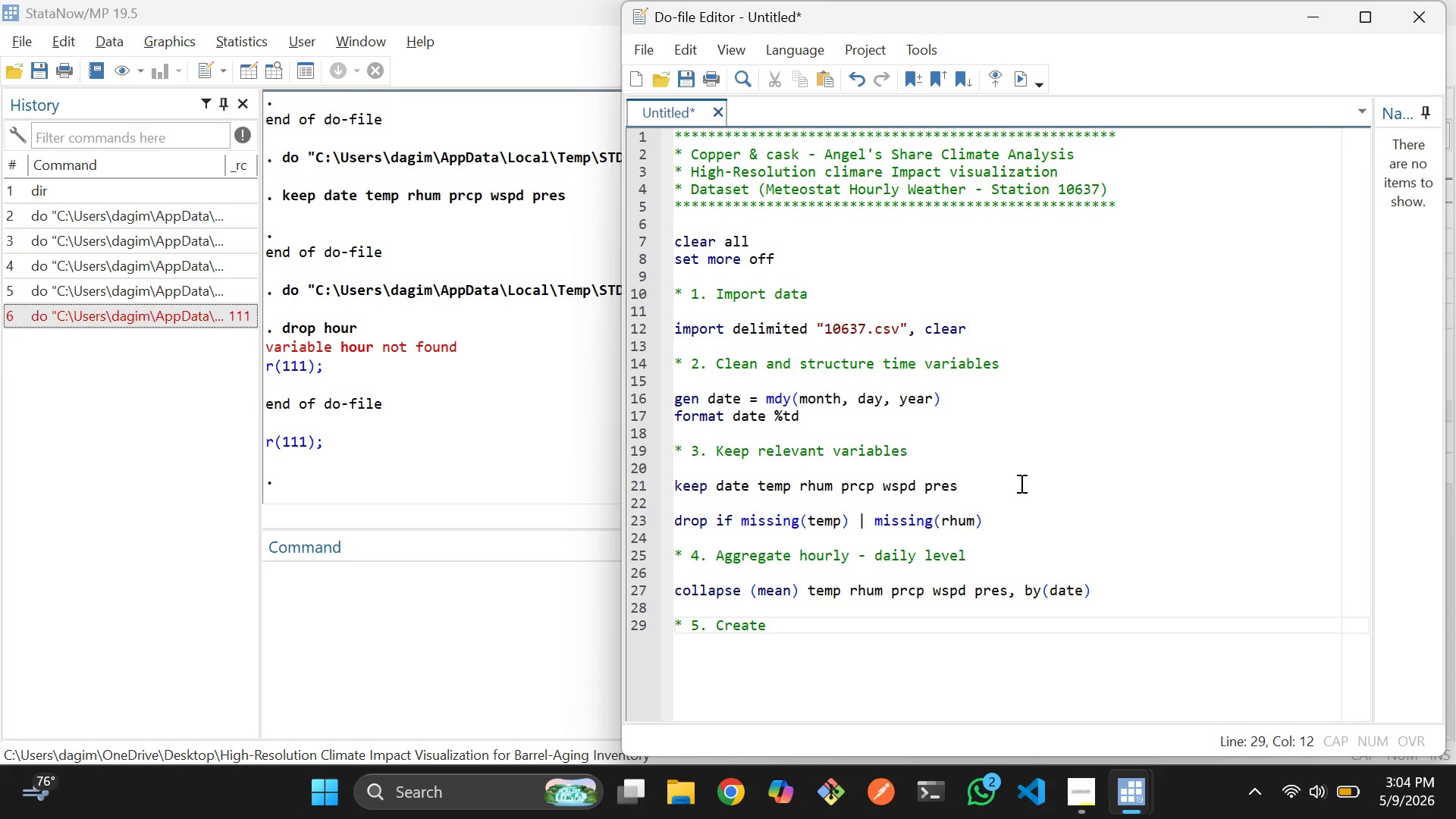 
type( mock)
 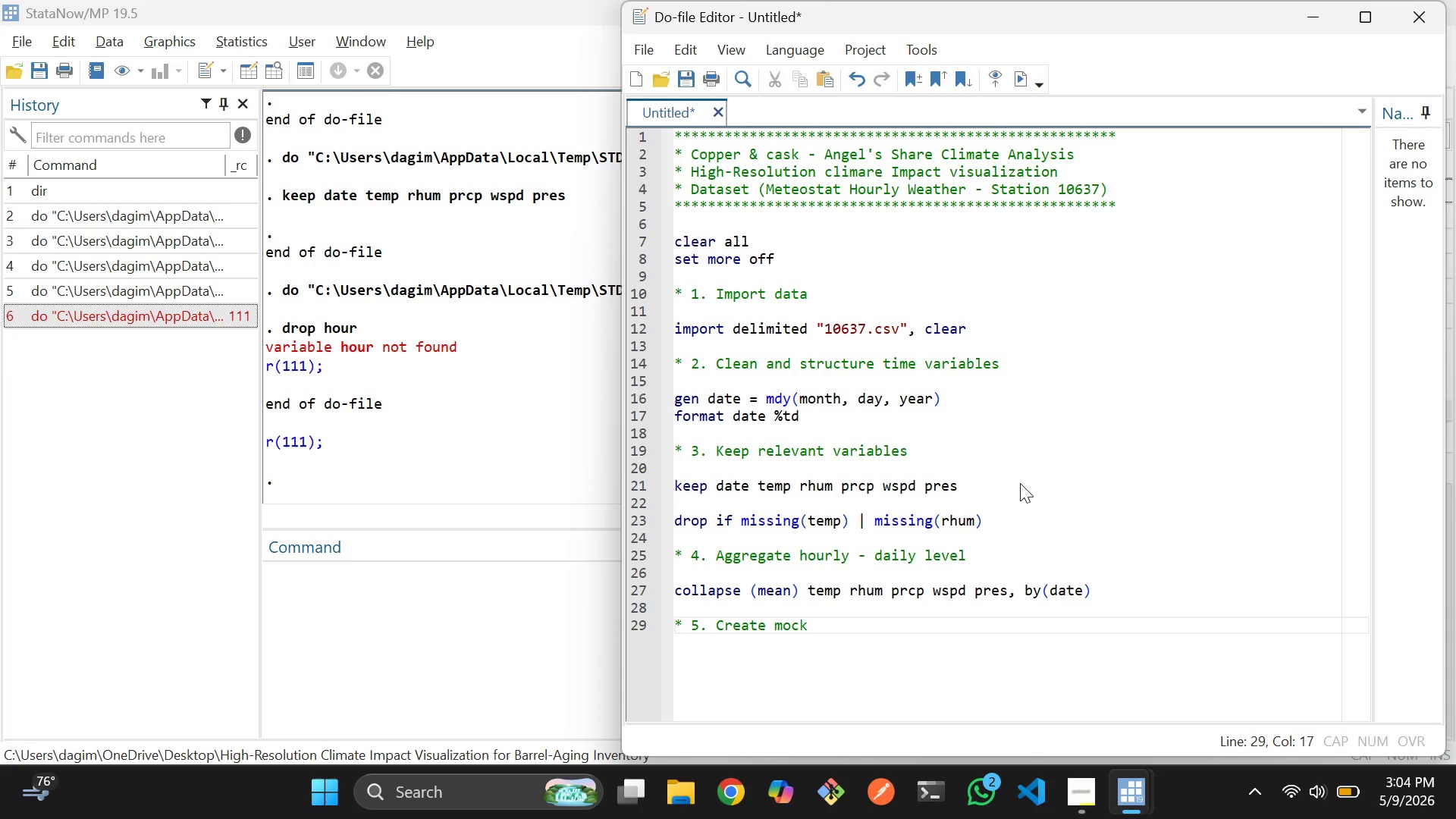 
type( distillert)
key(Backspace)
type(y )
 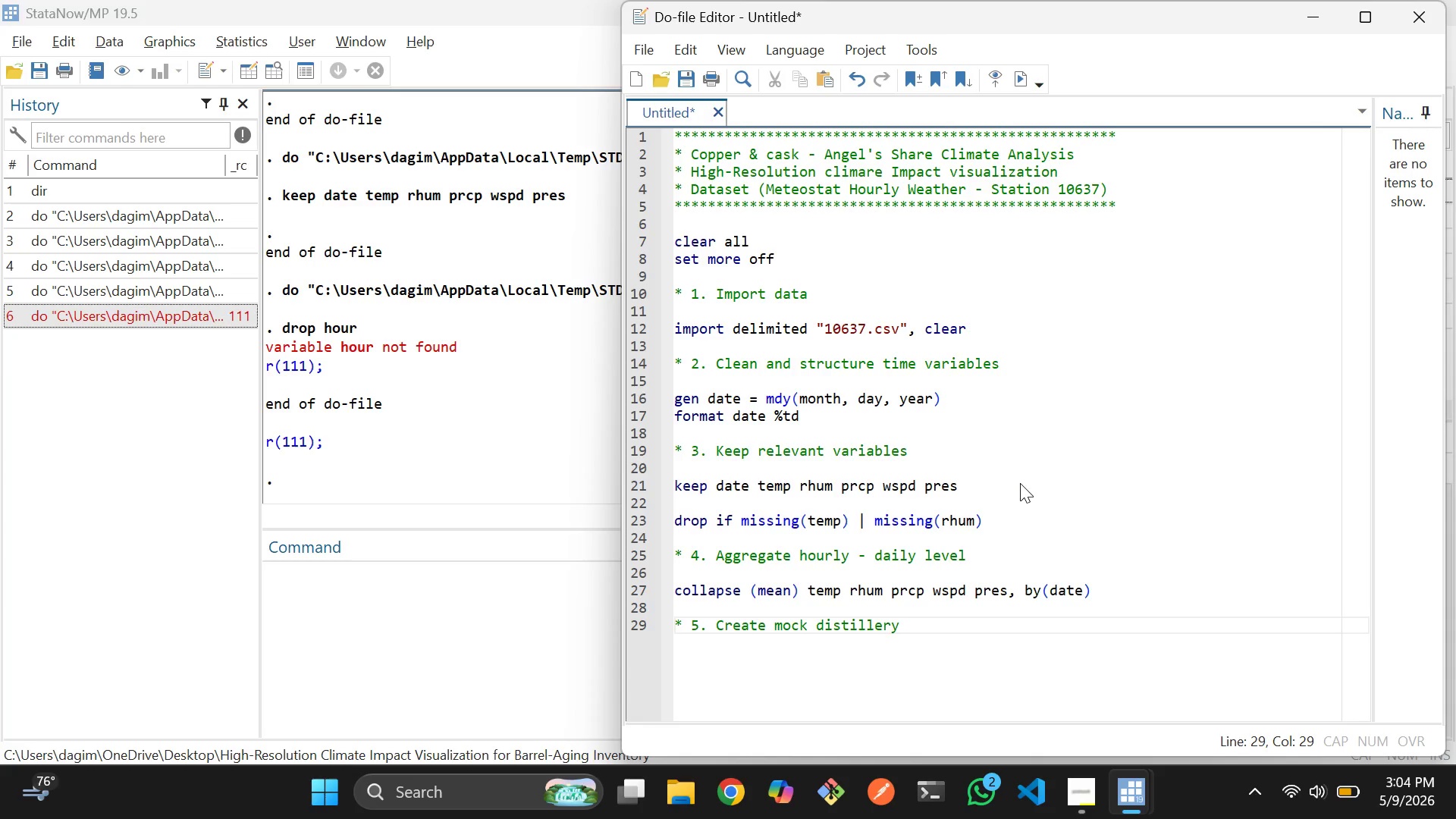 
wait(11.2)
 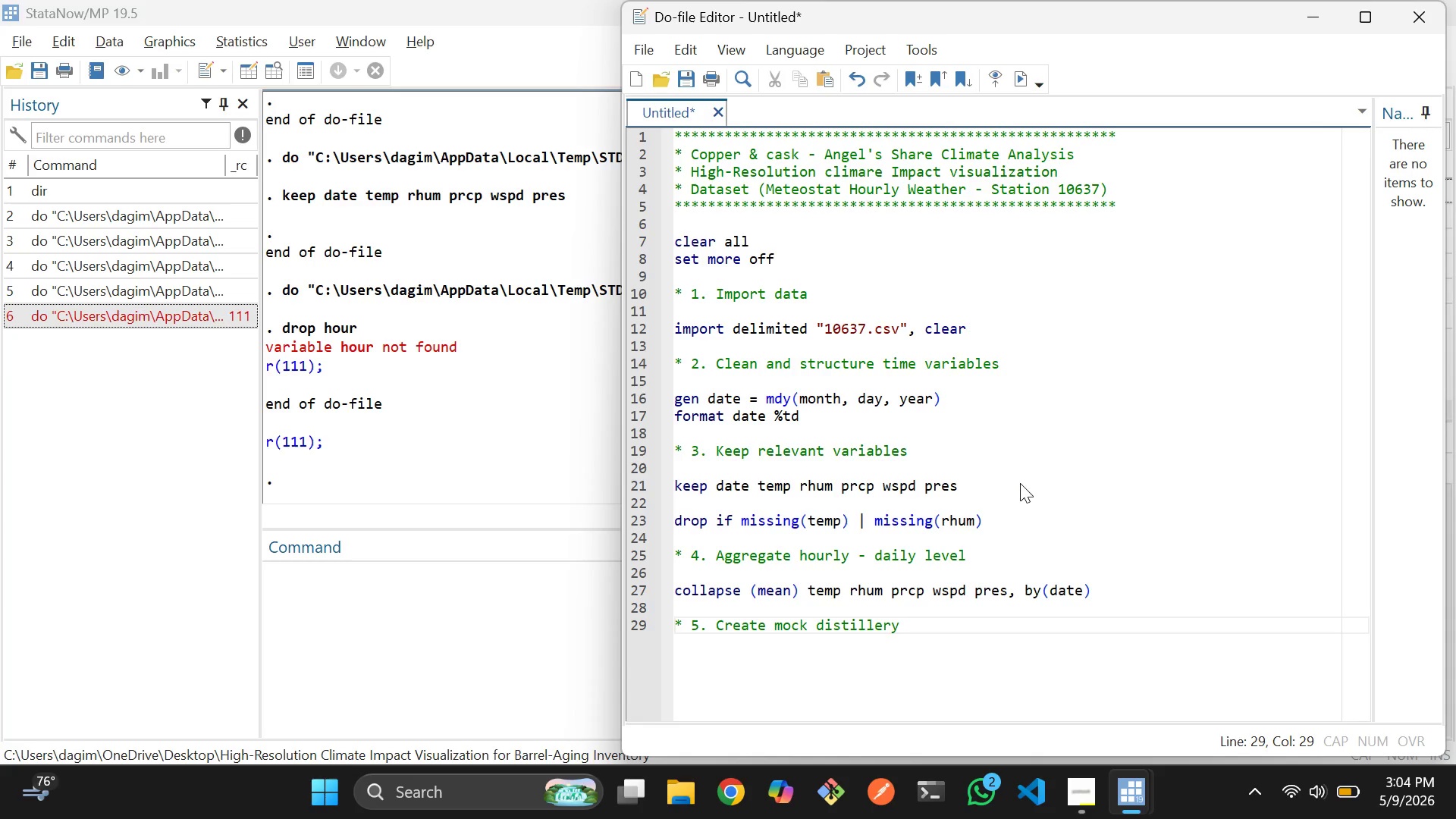 
type(data)
 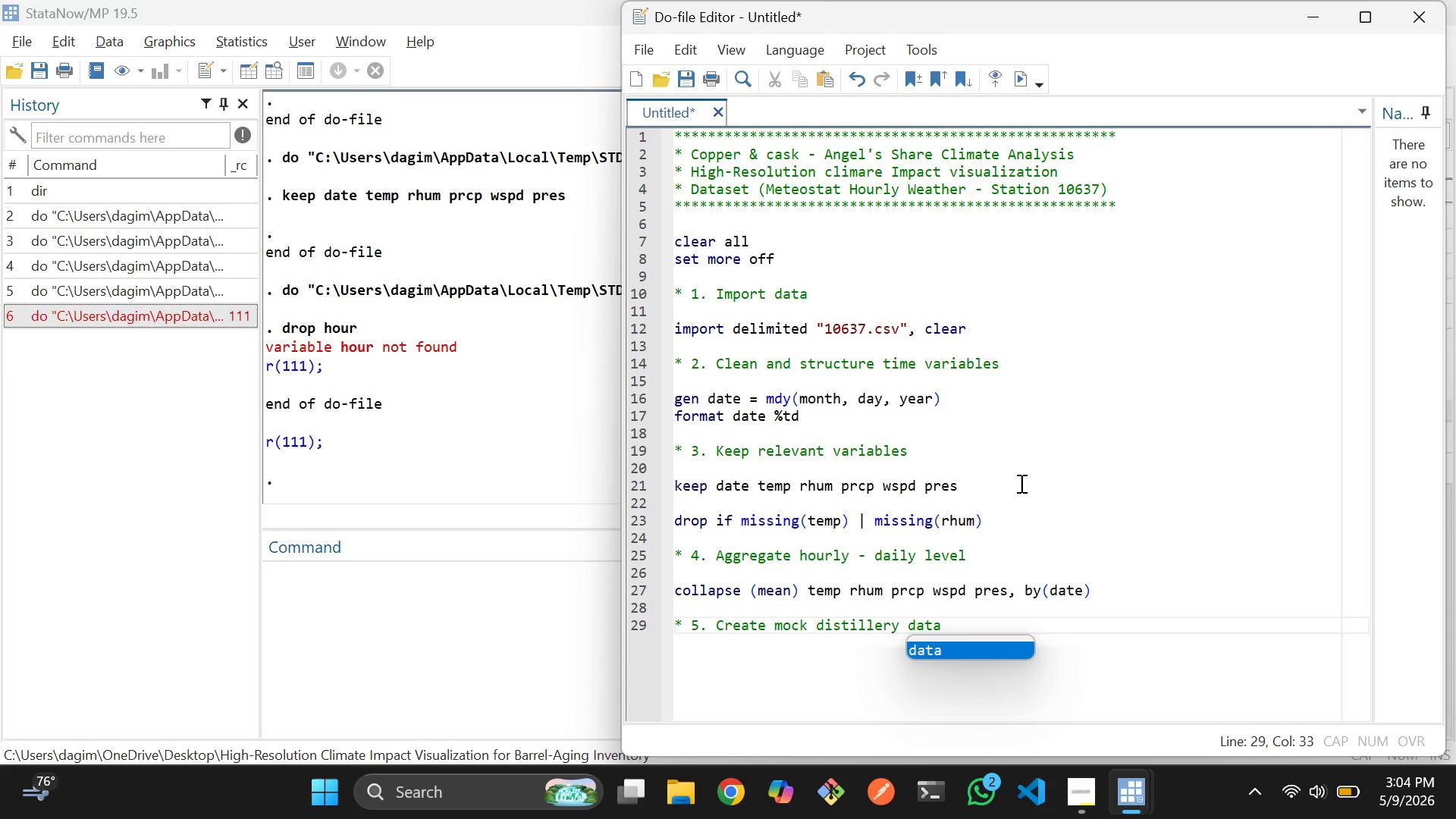 
wait(6.59)
 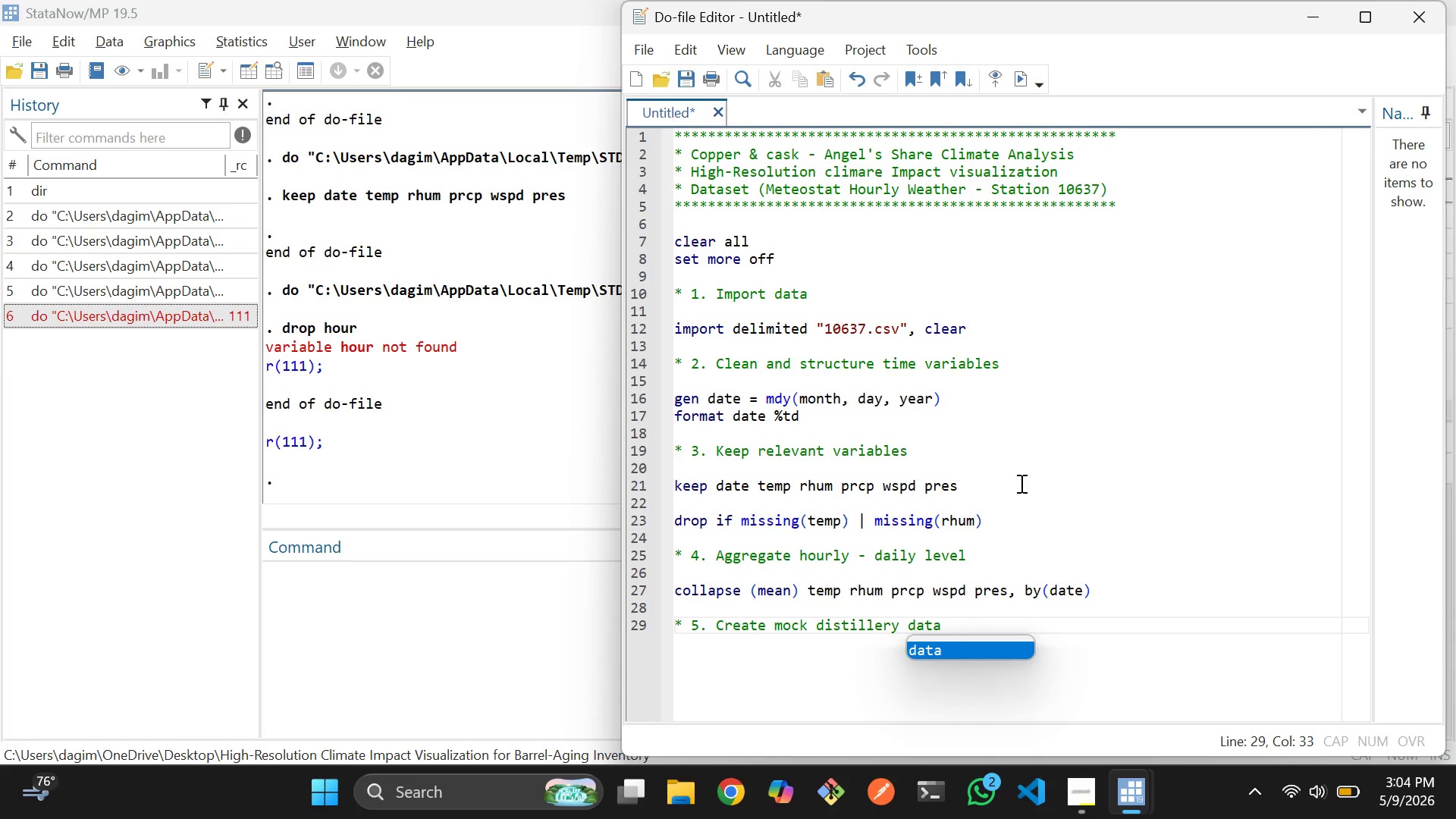 
key(Enter)
 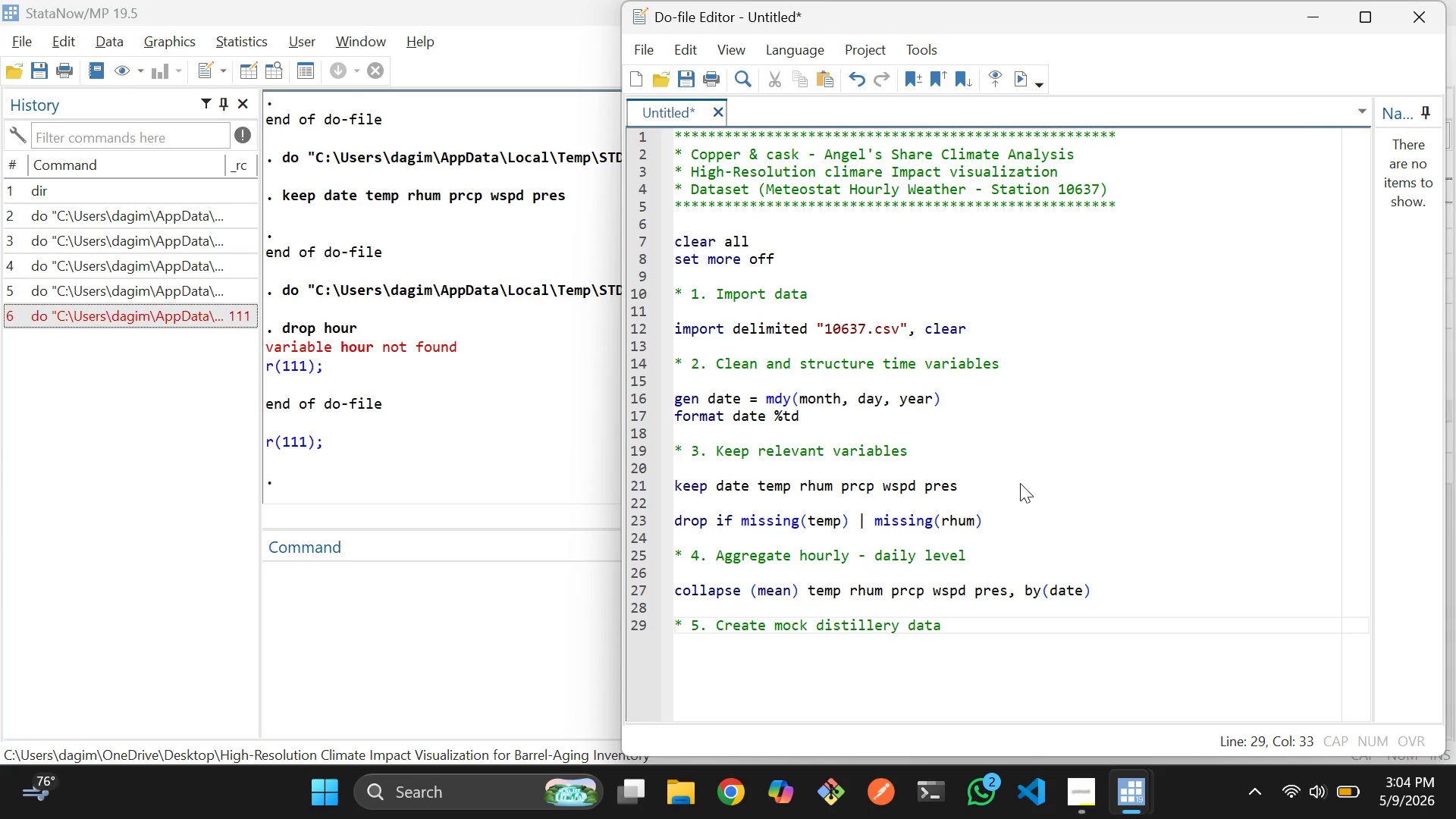 
key(Enter)
 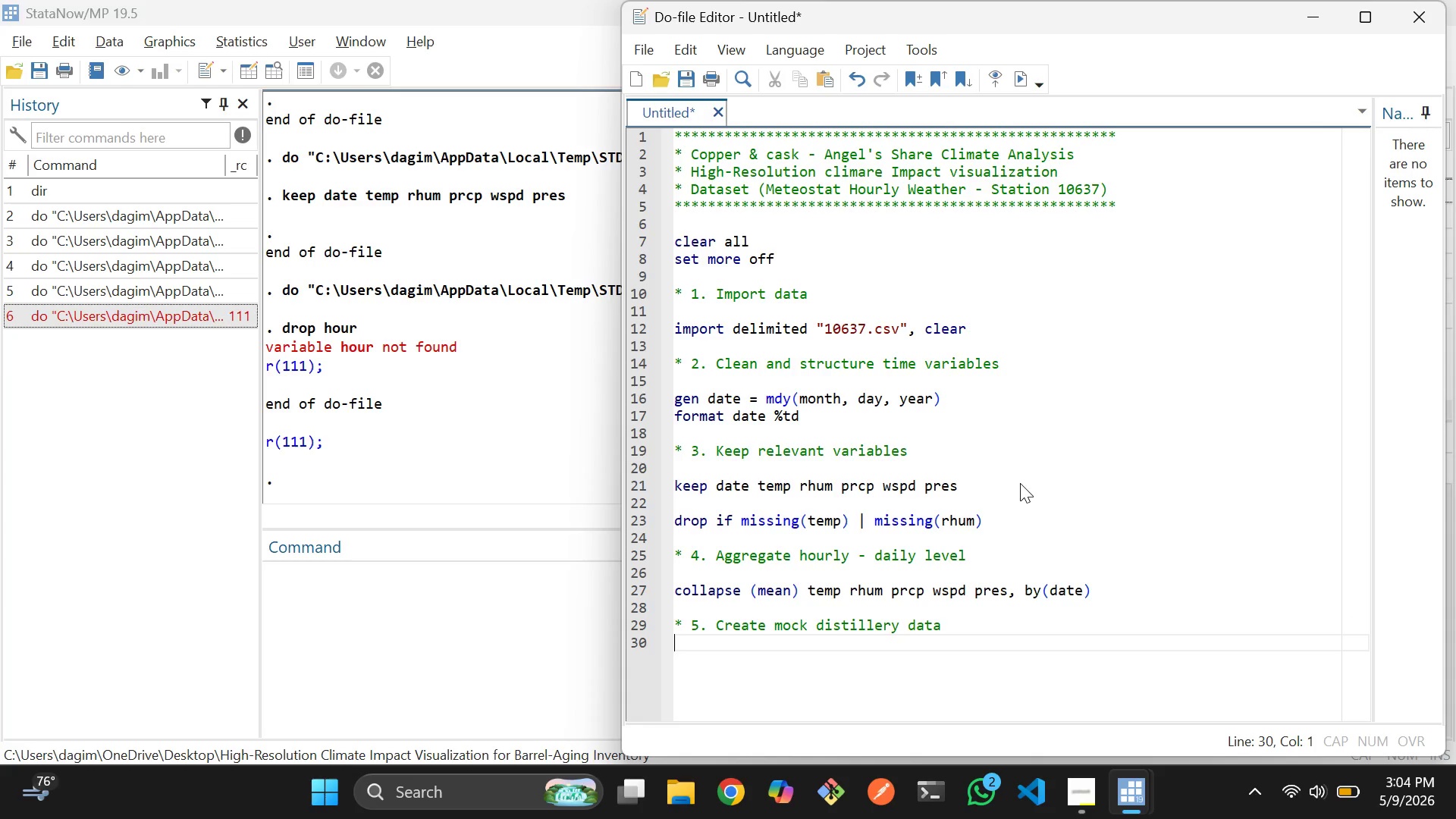 
key(Enter)
 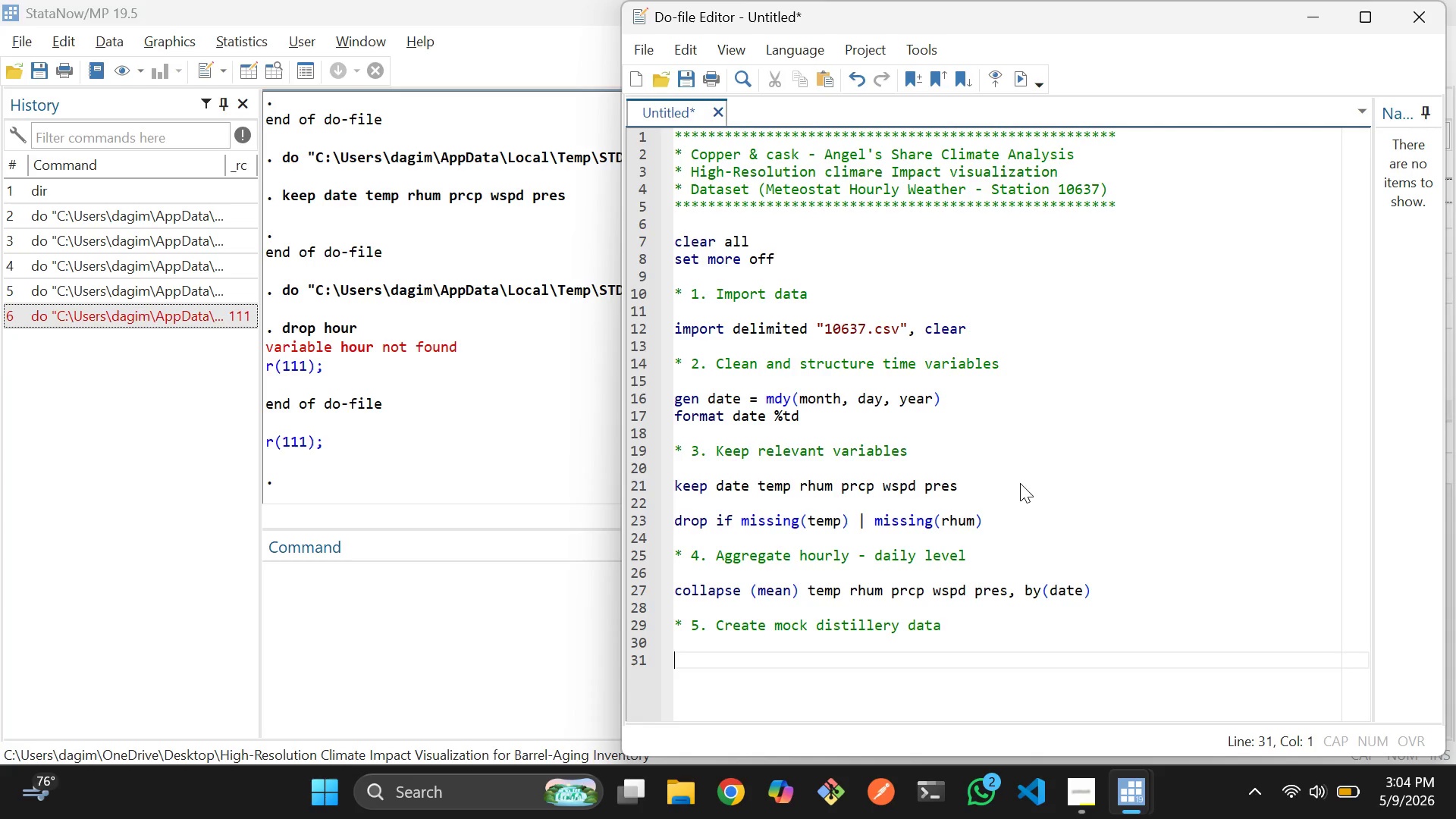 
wait(13.8)
 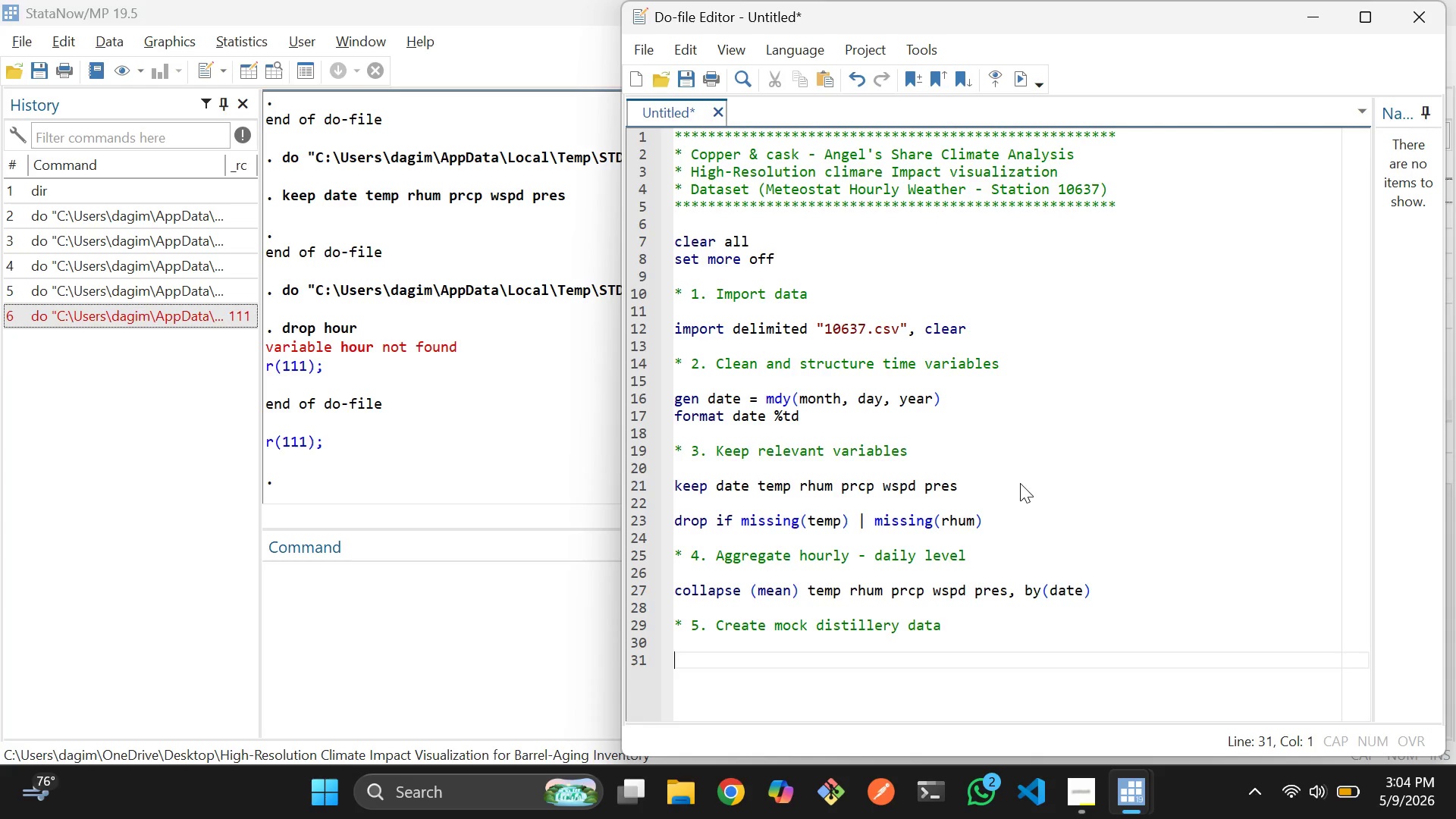 
type(set seed 12345)
 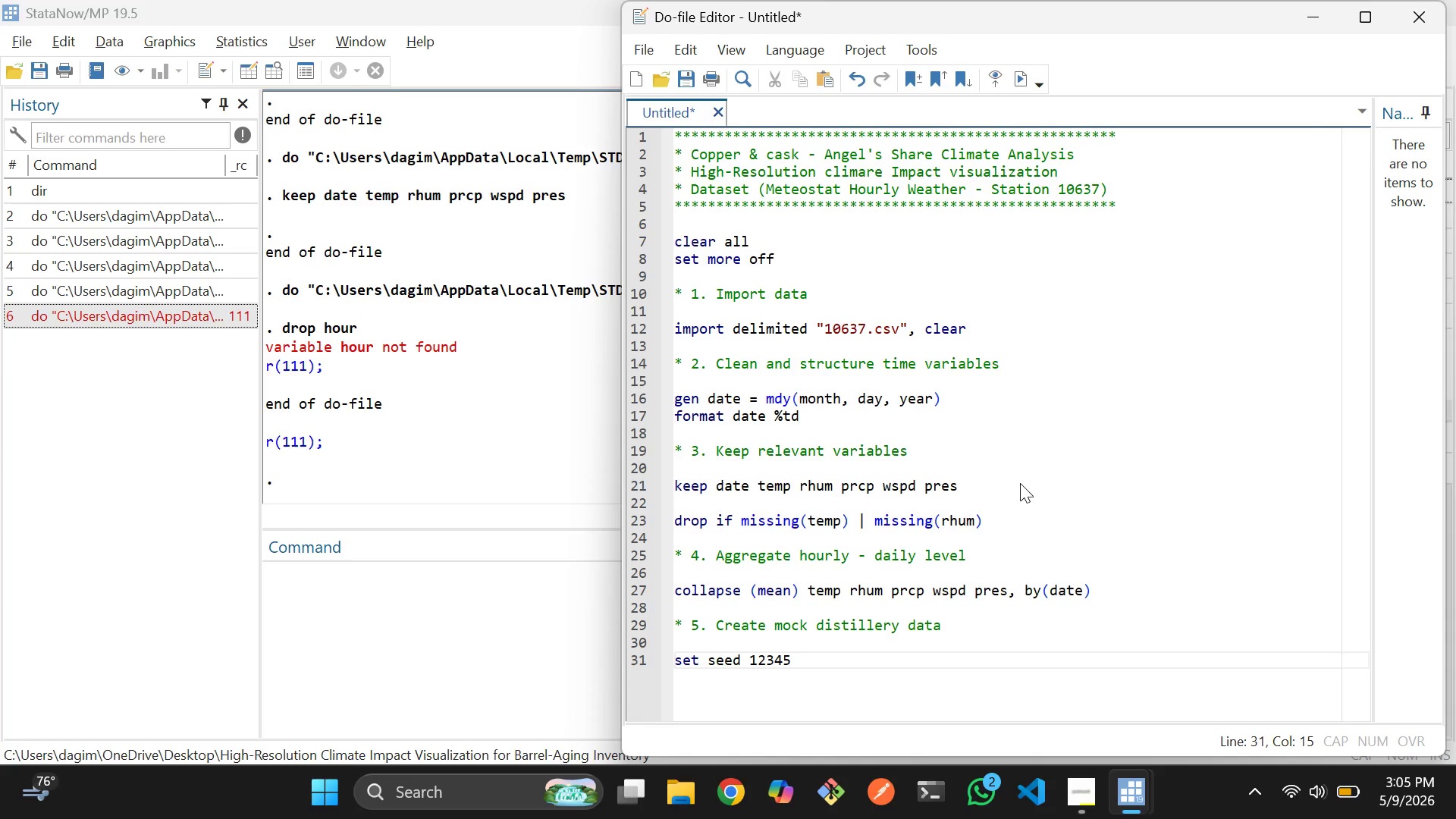 
wait(6.64)
 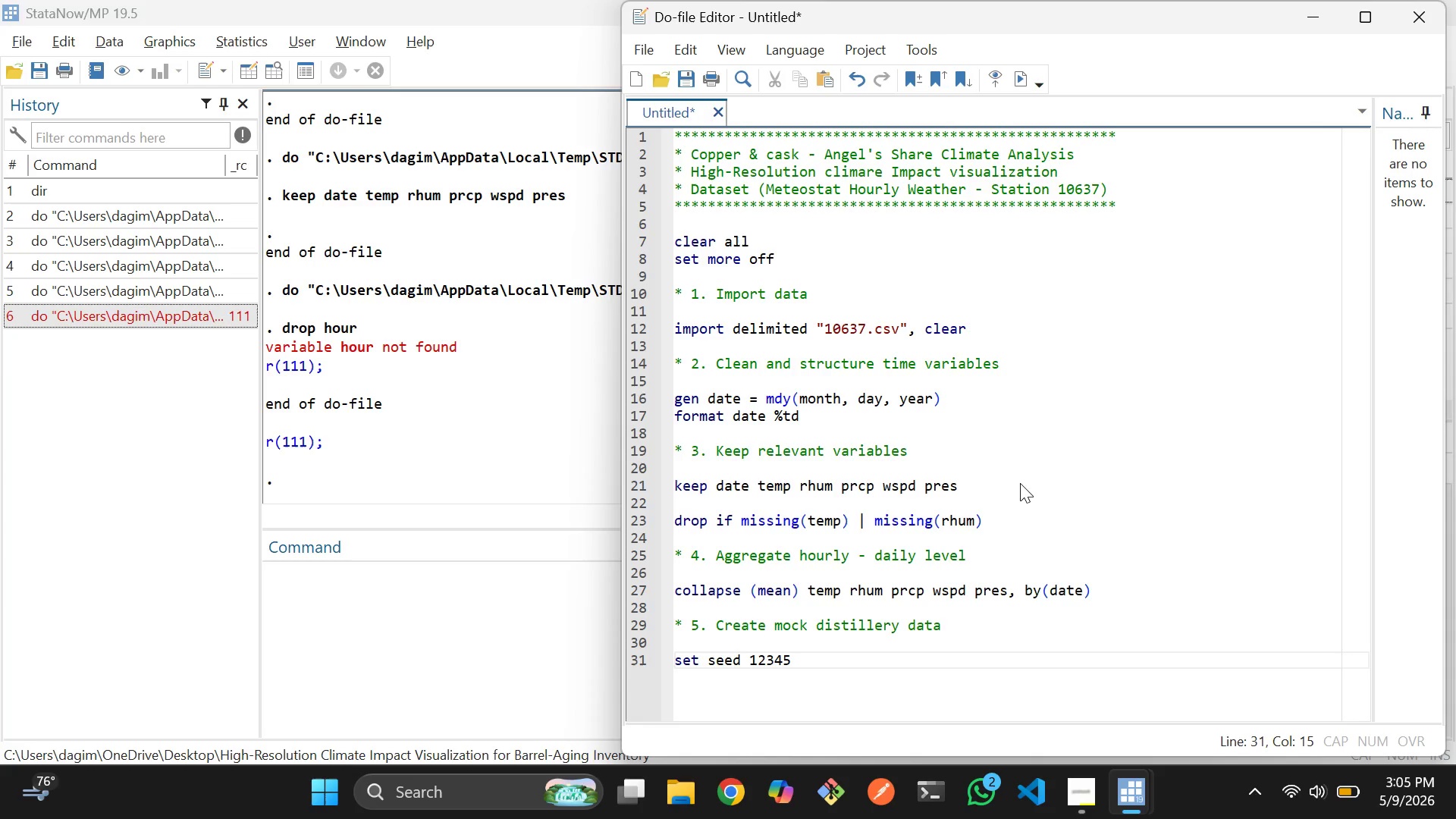 
key(Enter)
 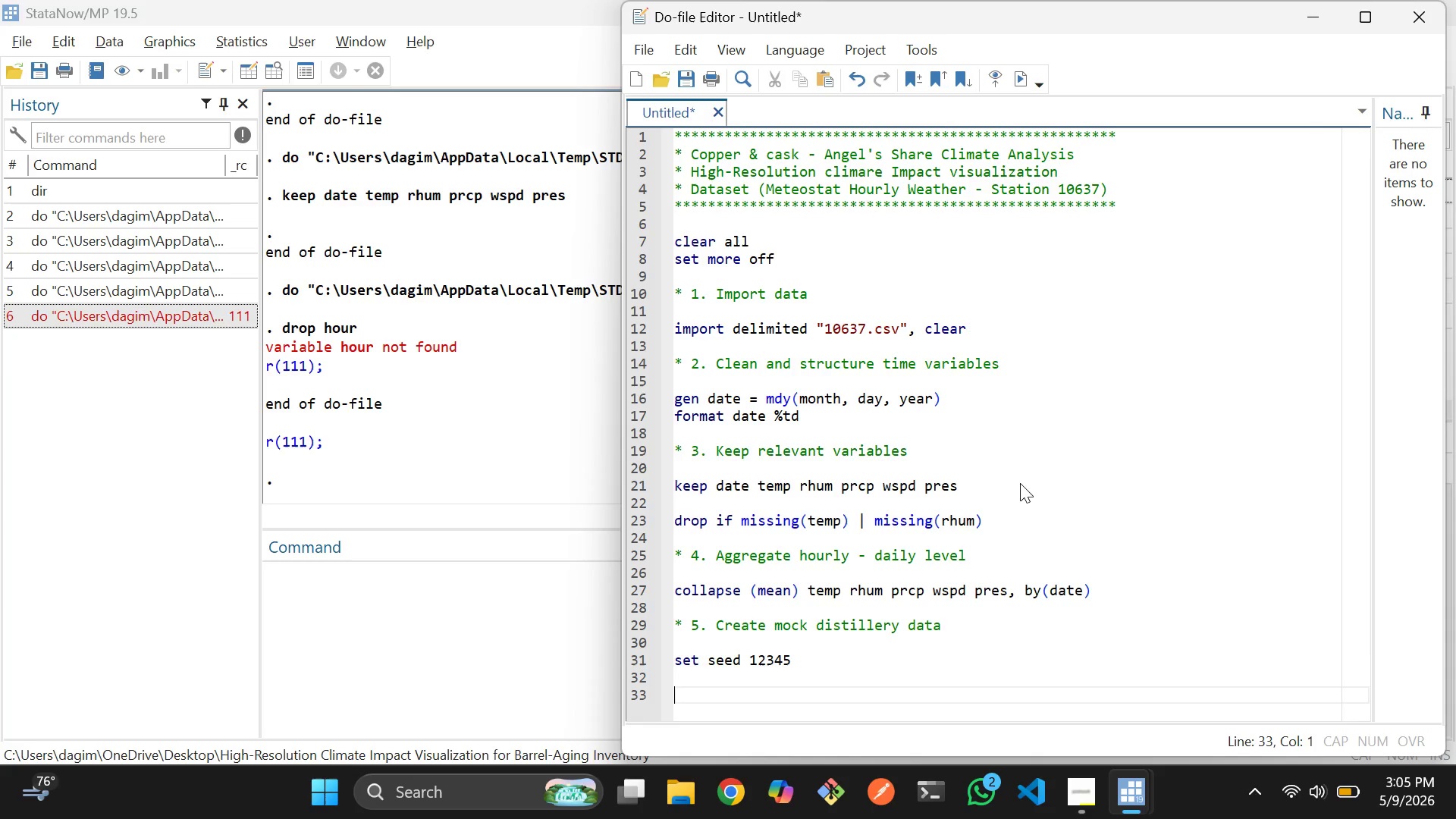 
key(Enter)
 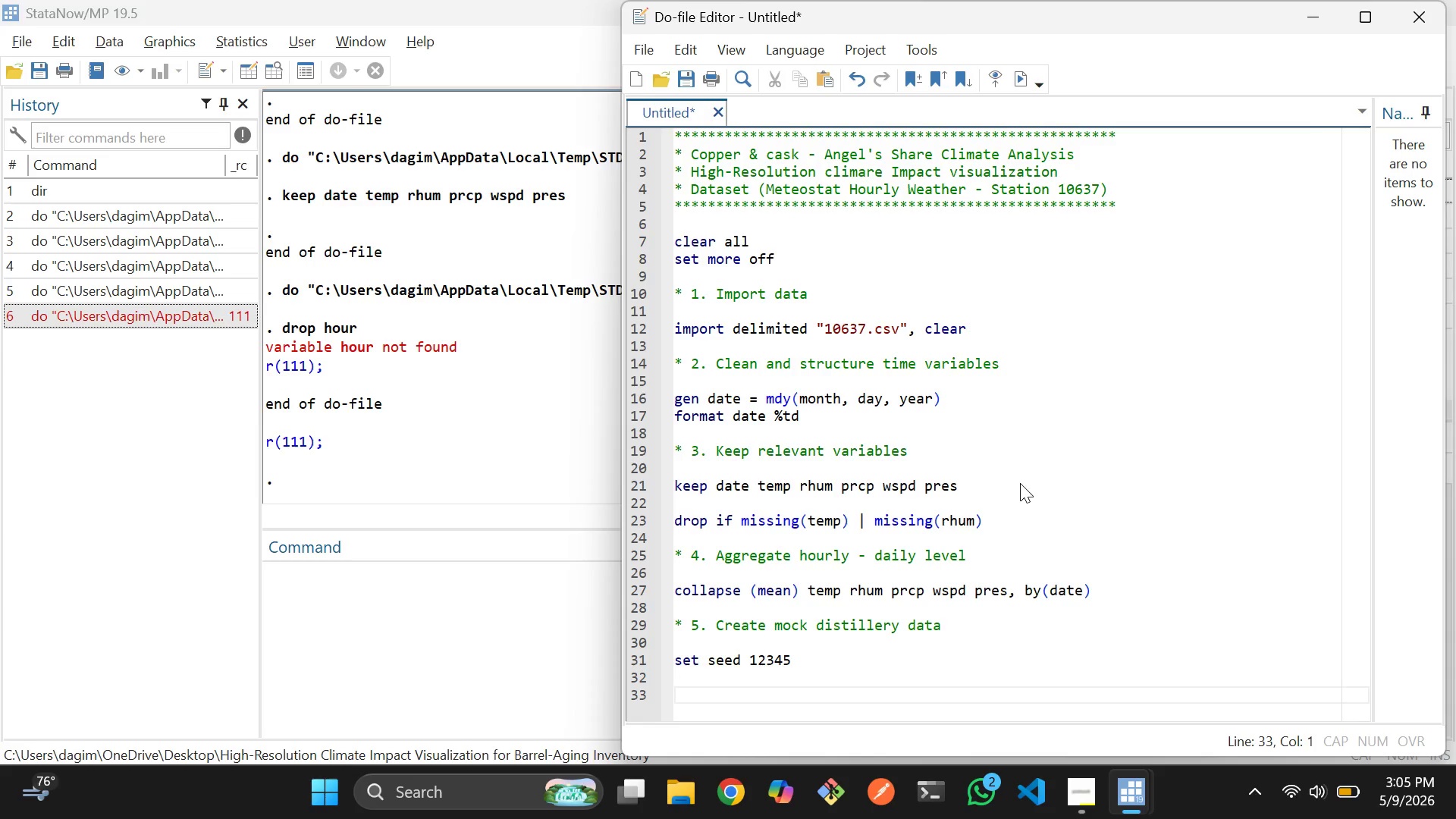 
type(gen wea)
key(Backspace)
key(Backspace)
type(arehouse = "Louisville barrel House)
 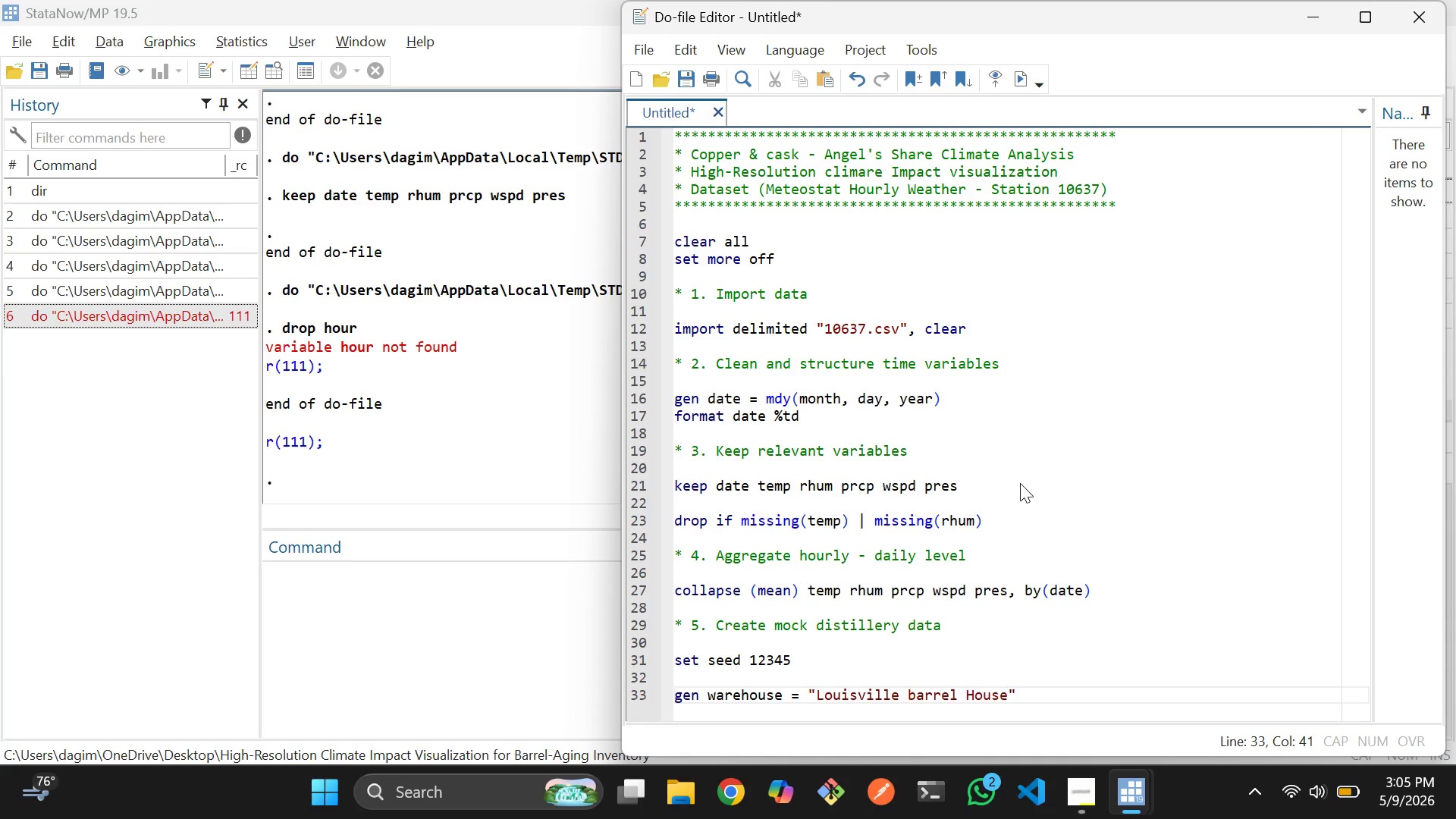 
key(ArrowRight)
 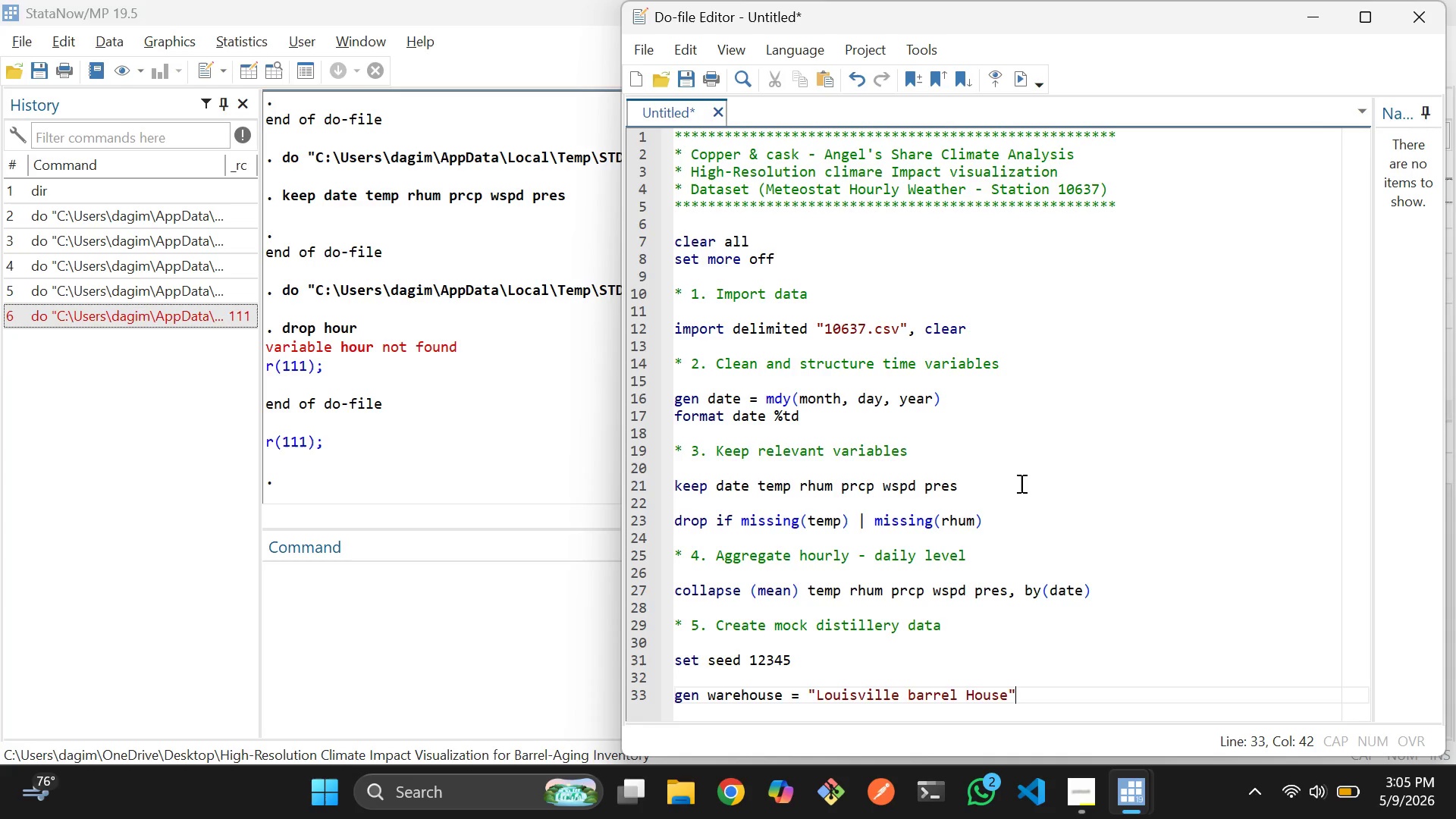 
wait(8.25)
 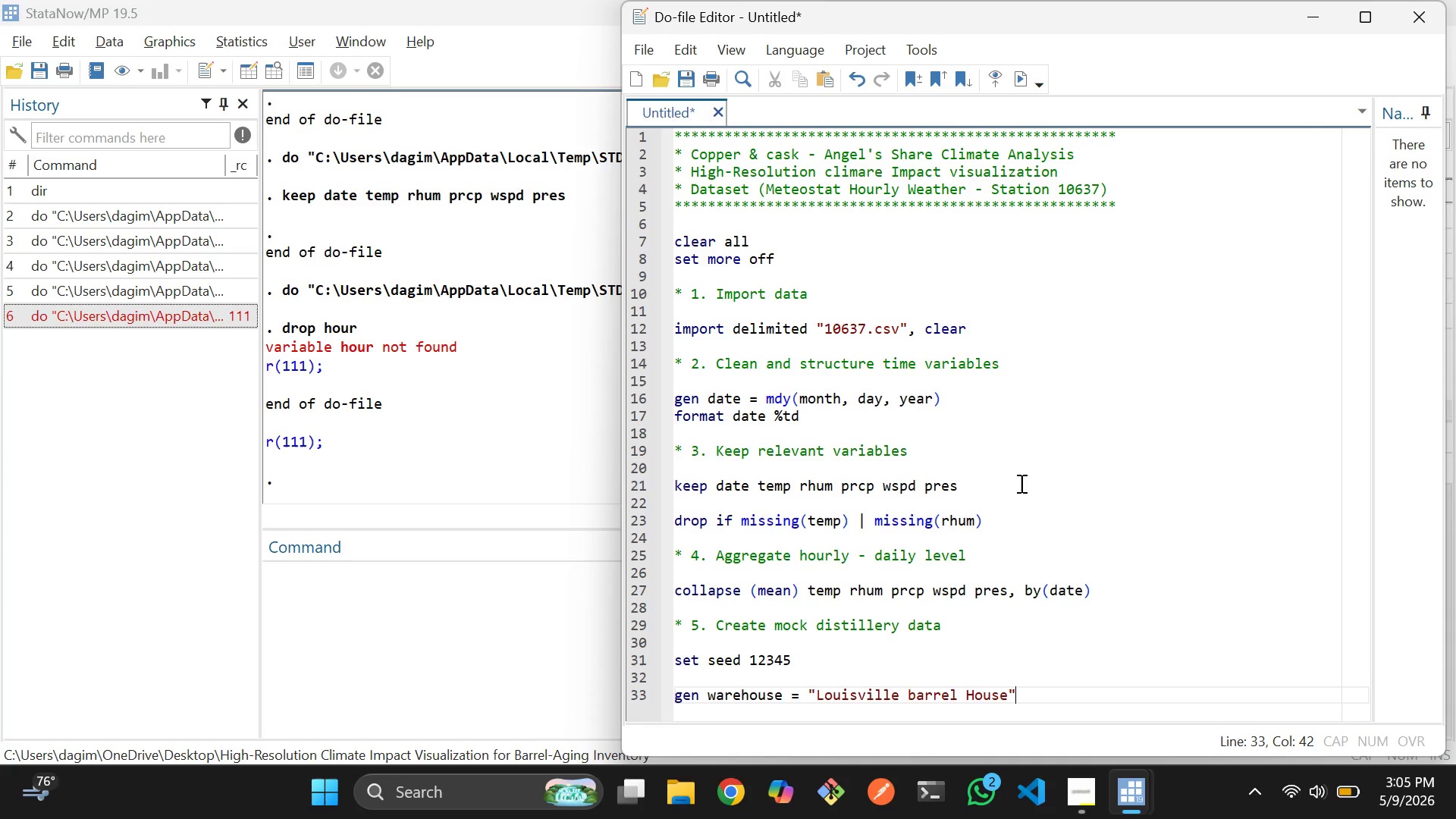 
key(Enter)
 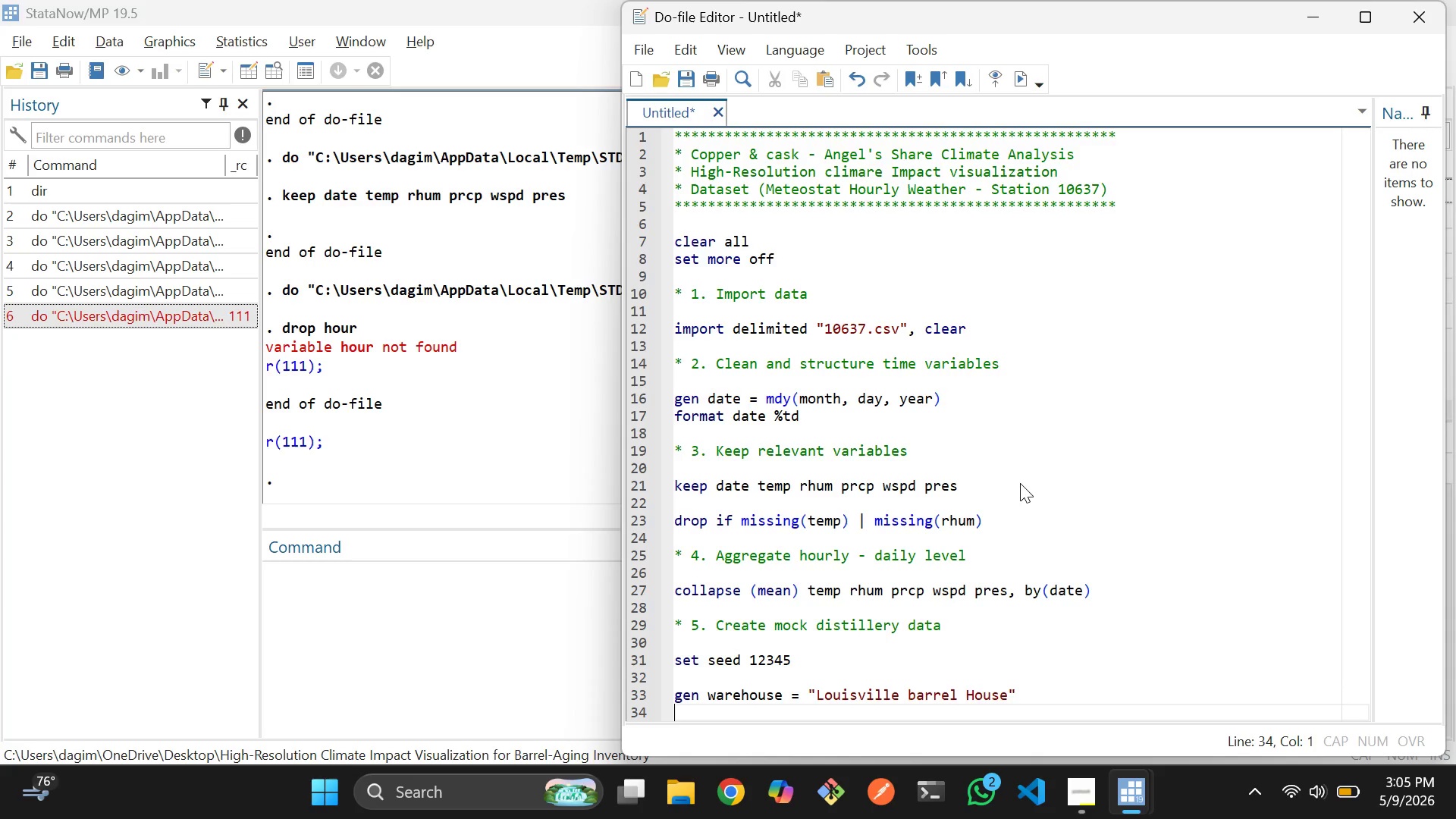 
key(Enter)
 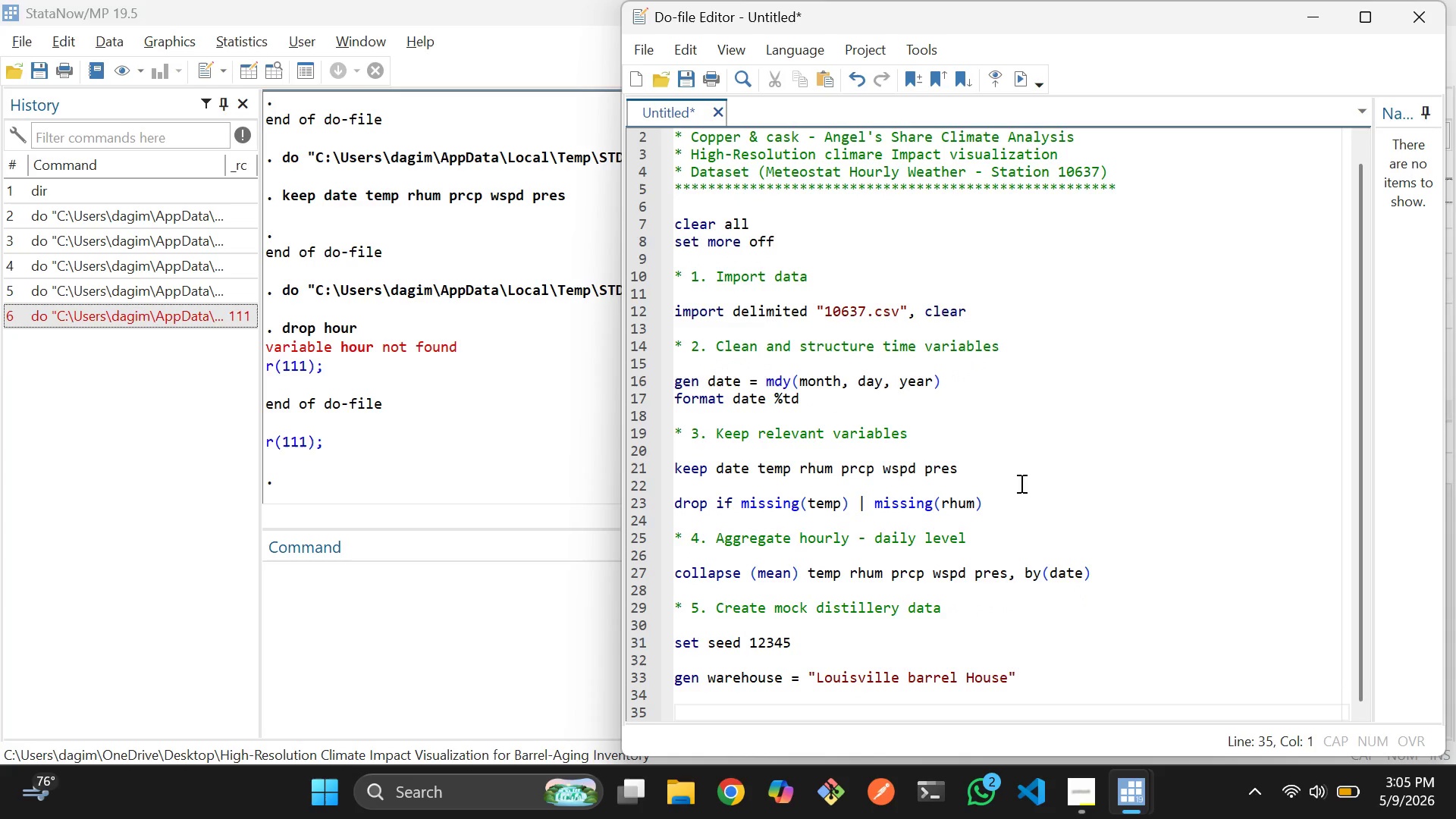 
type(gen loss_pct = 1 + (temp*0.03)
 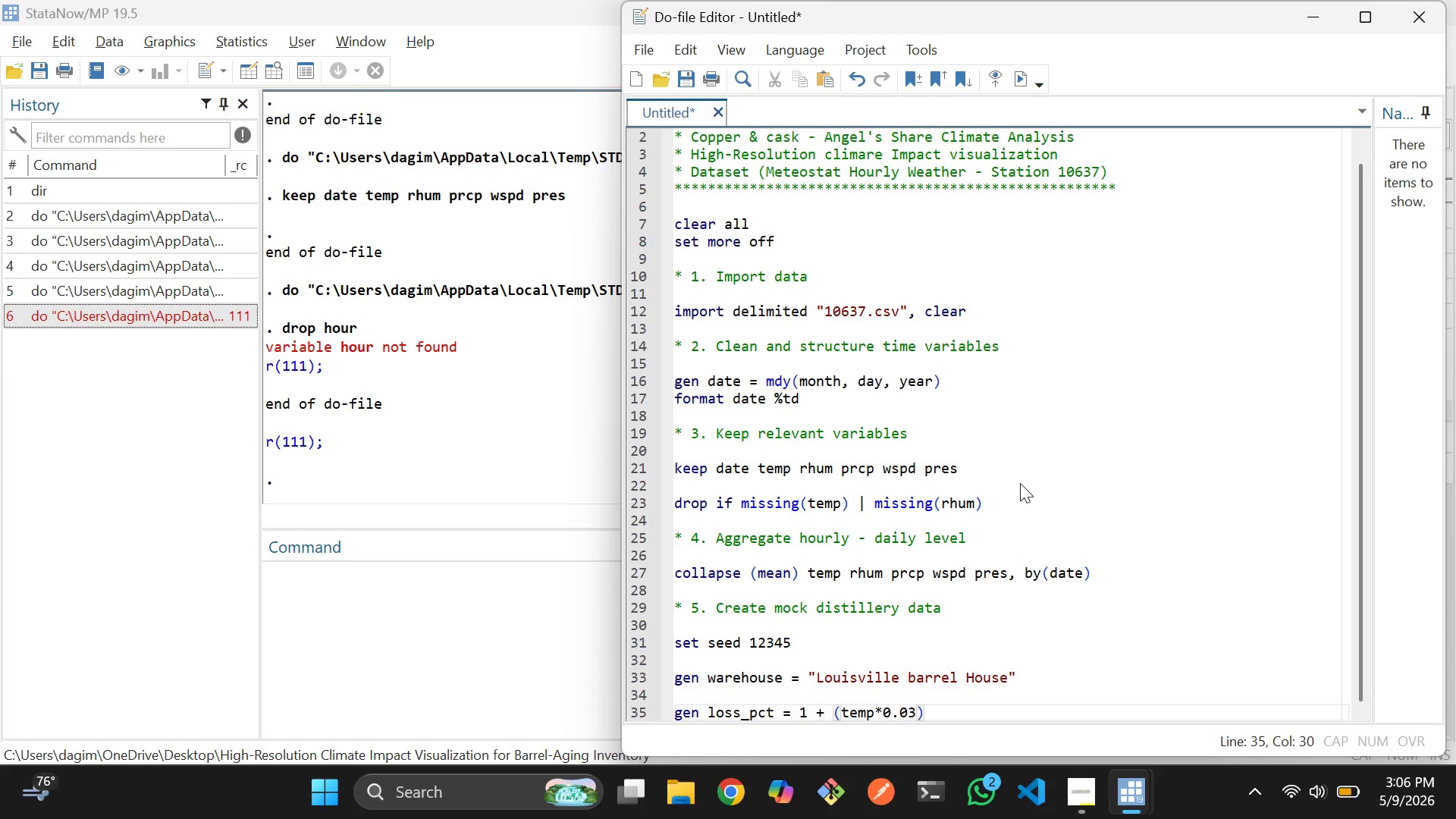 
key(ArrowRight)
 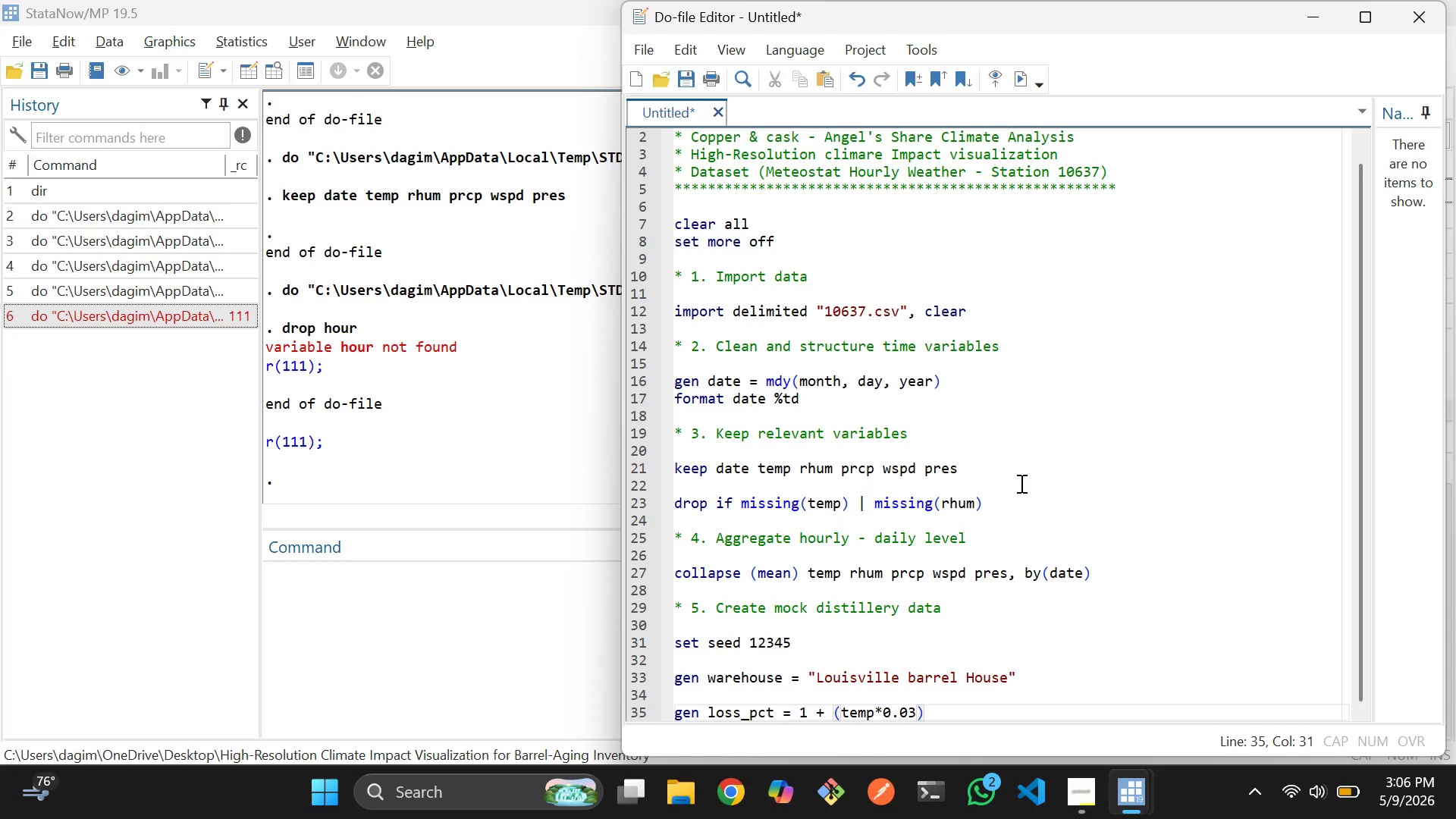 
type( + (rhum)
 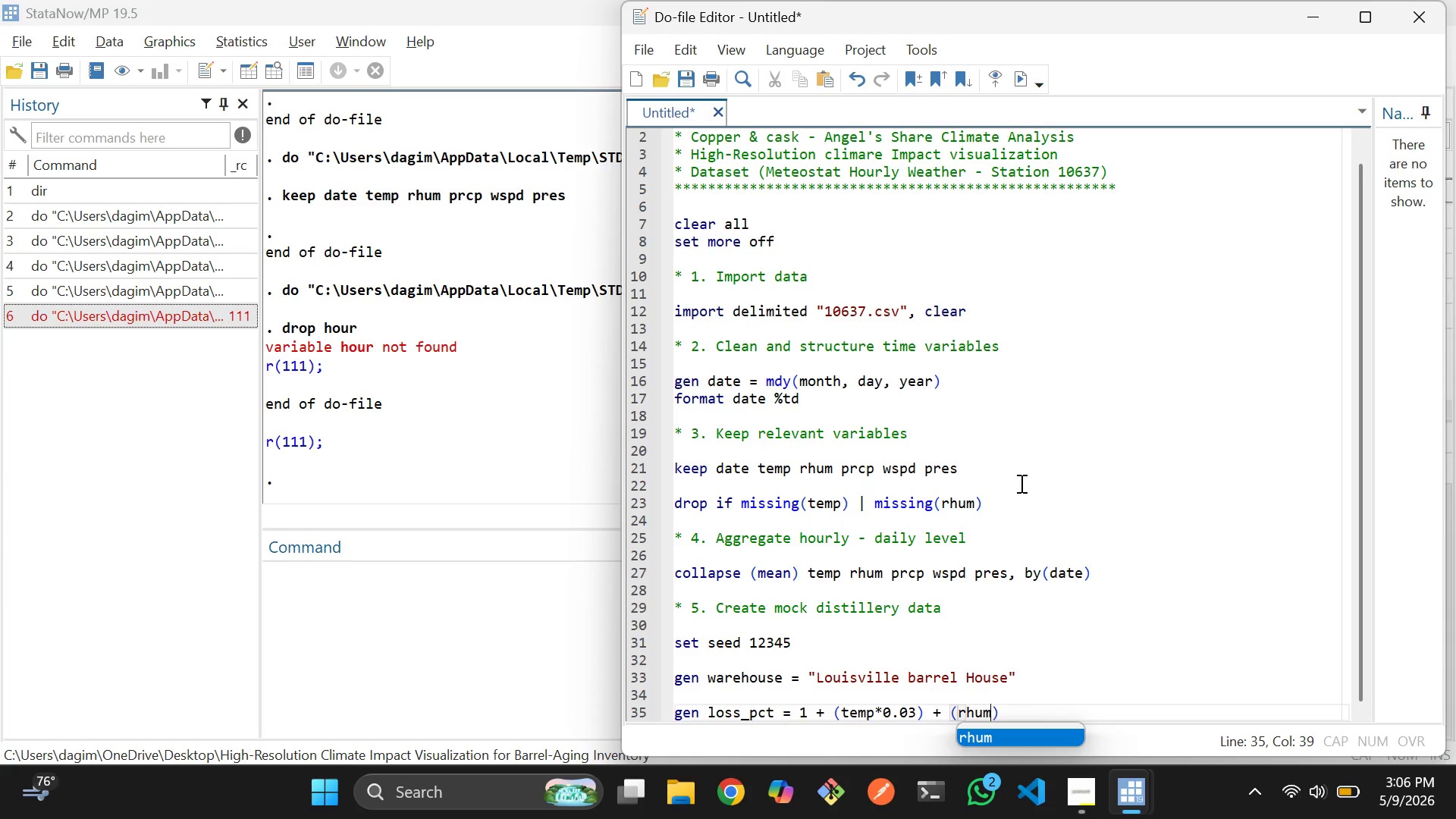 
type(*0.015)
 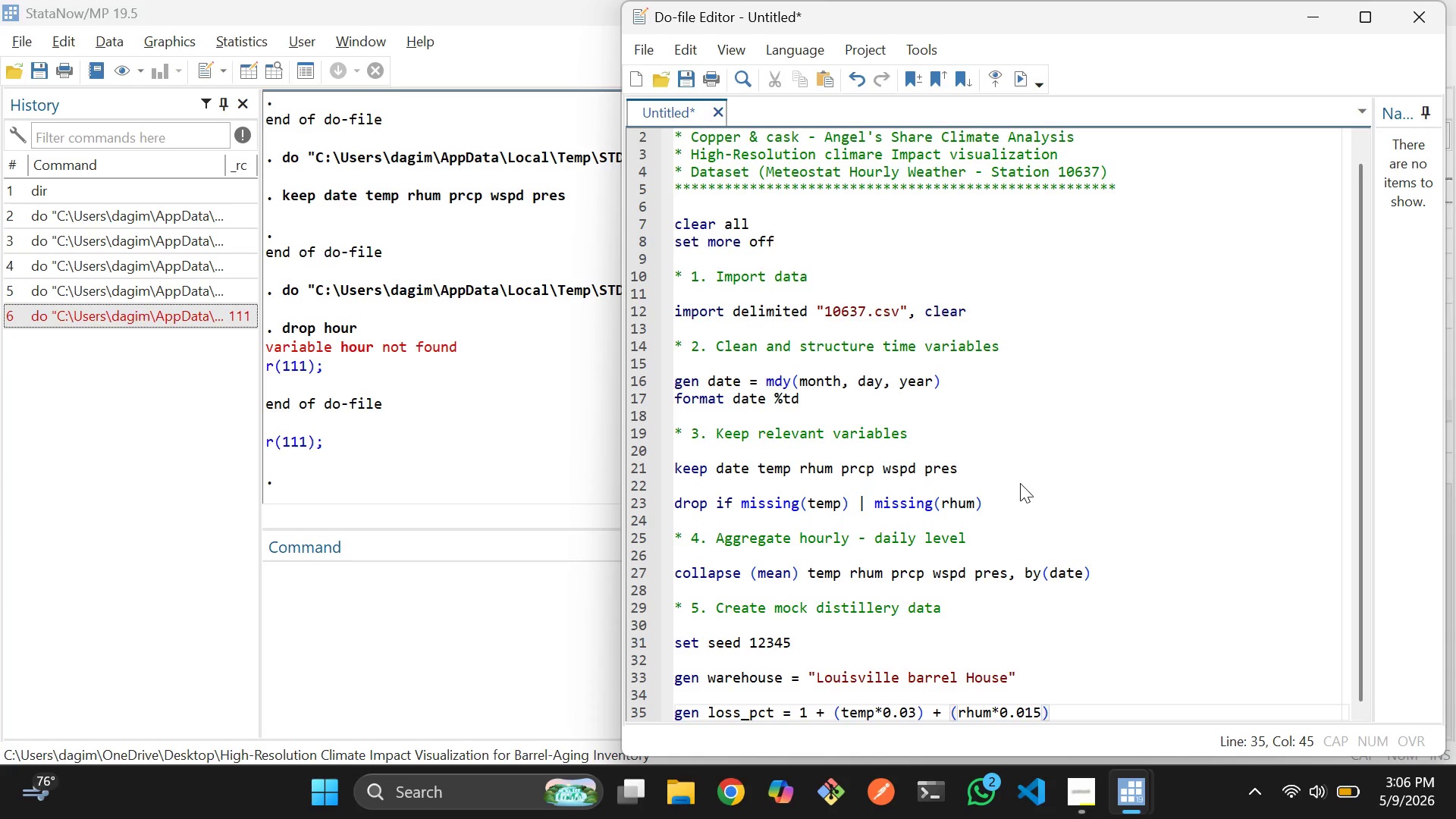 
key(ArrowRight)
 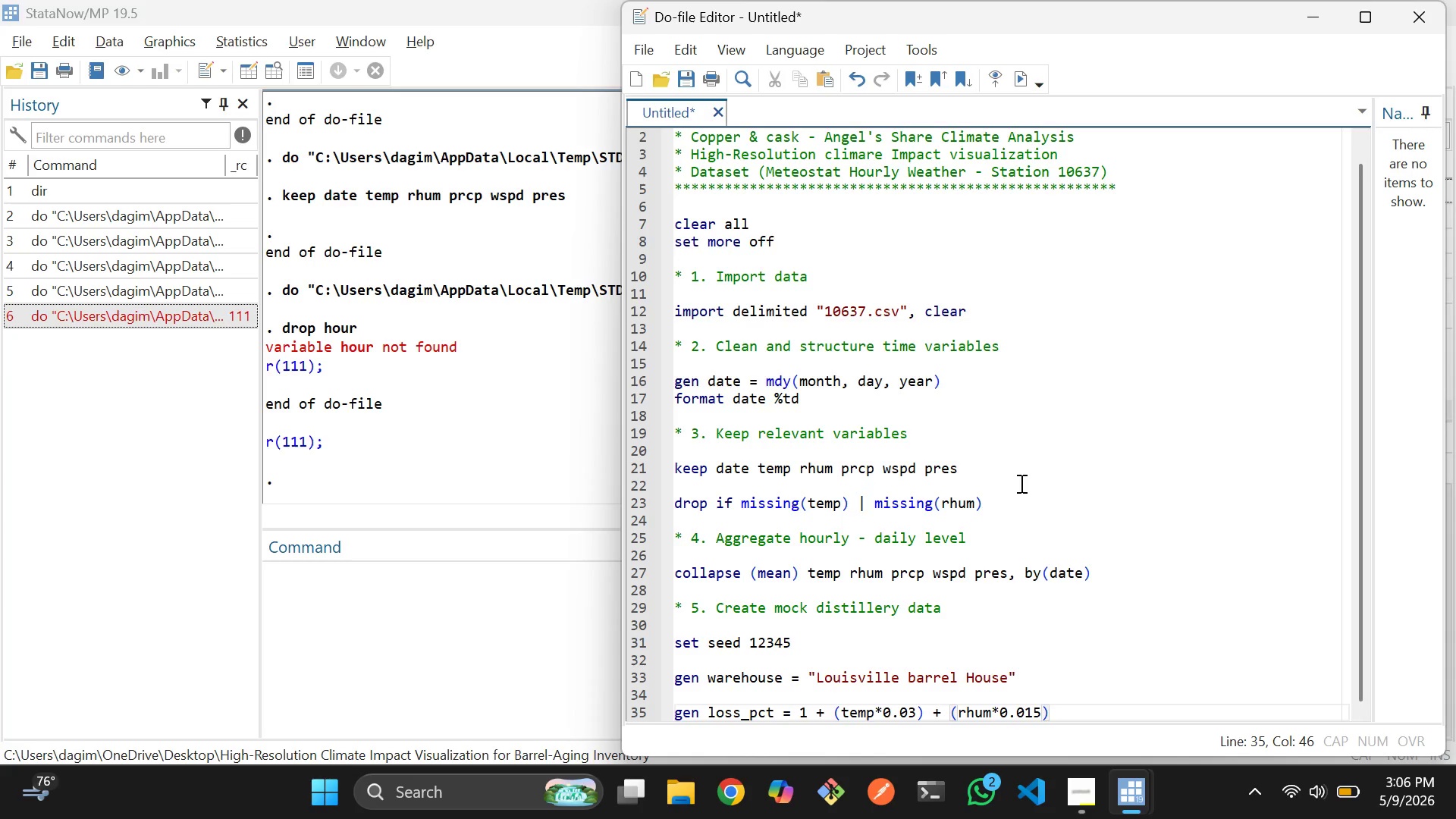 
key(Space)
 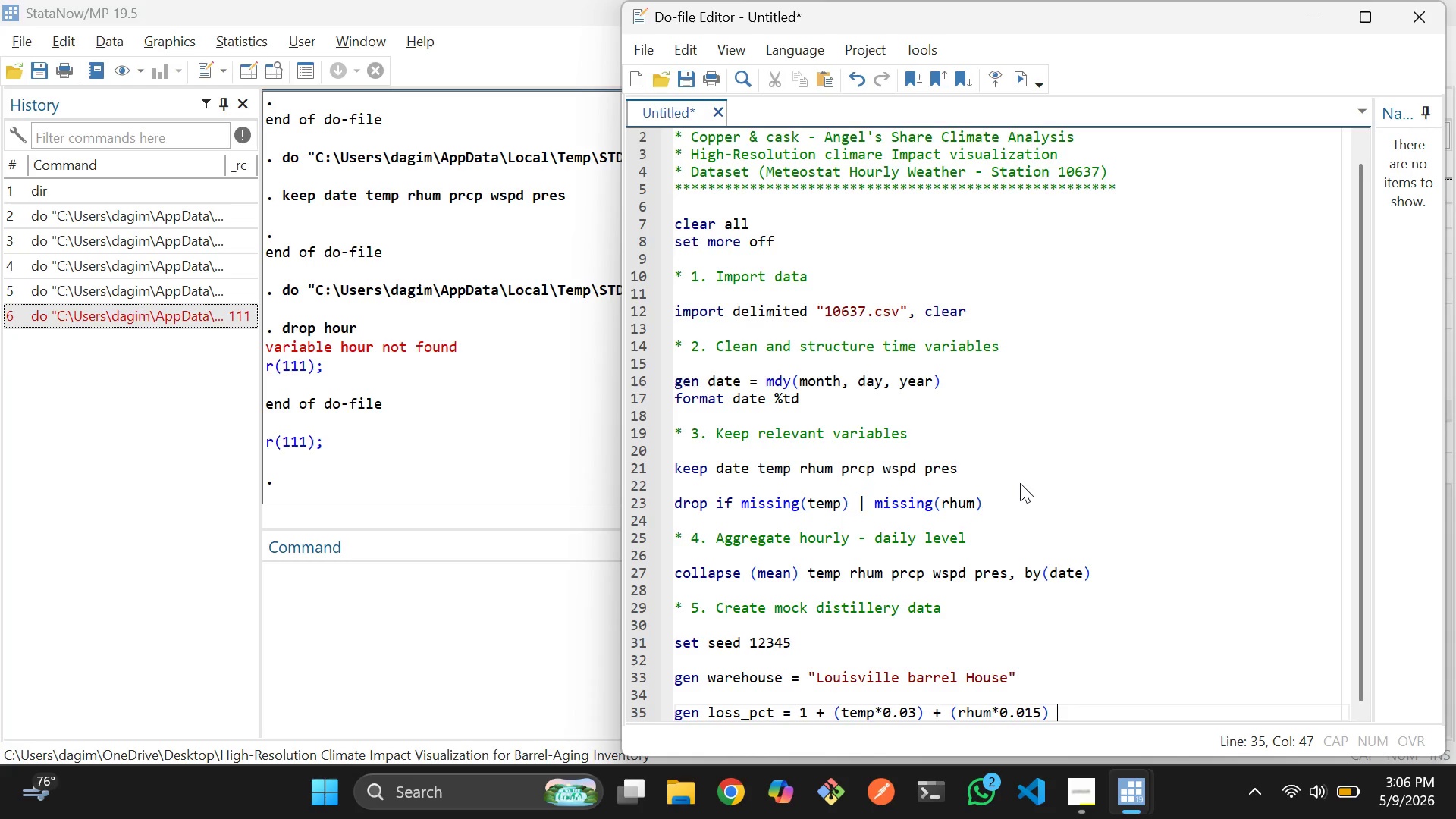 
type(+ (prcp )
key(Backspace)
type(*0.01)
 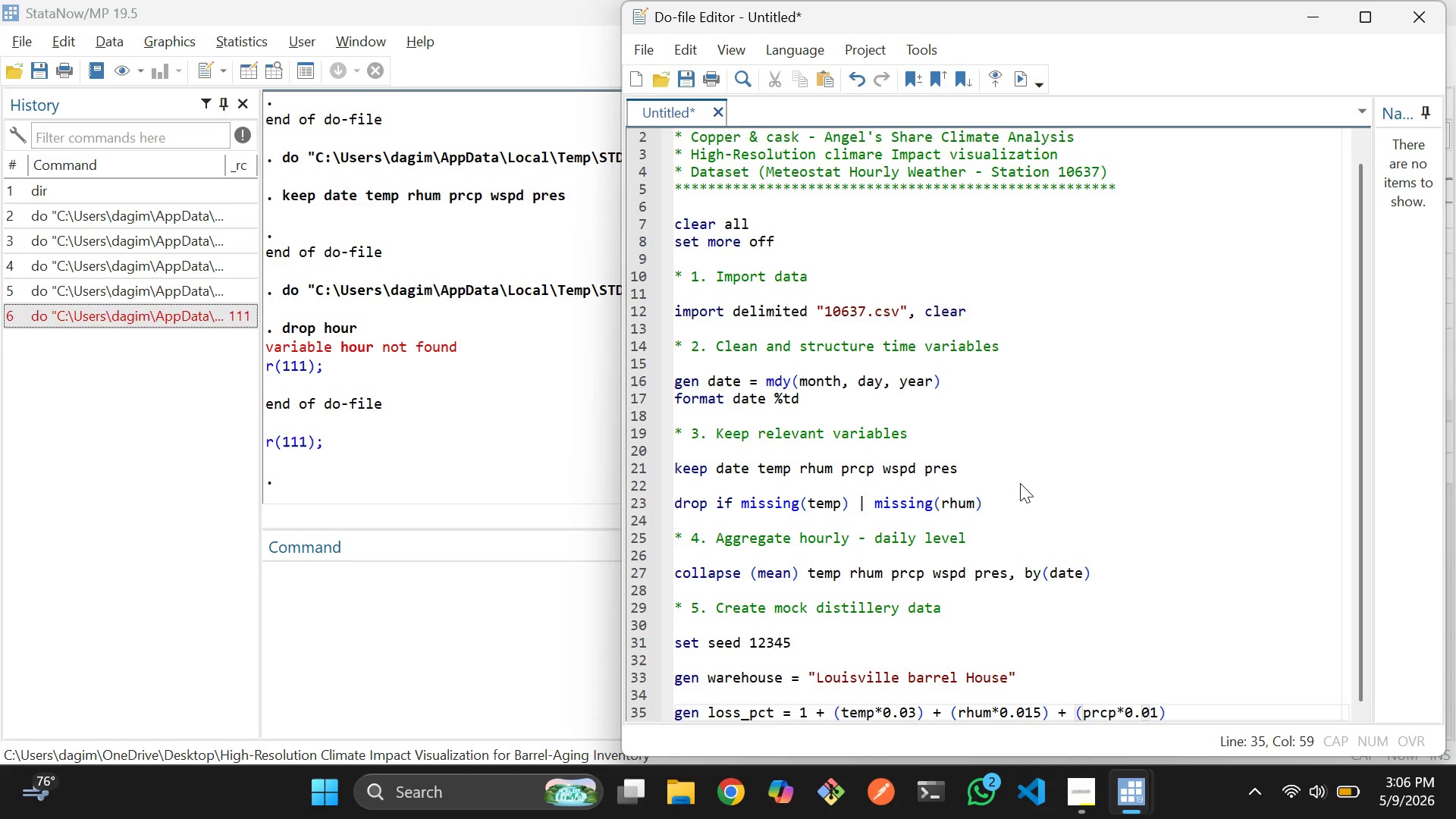 
key(ArrowRight)
 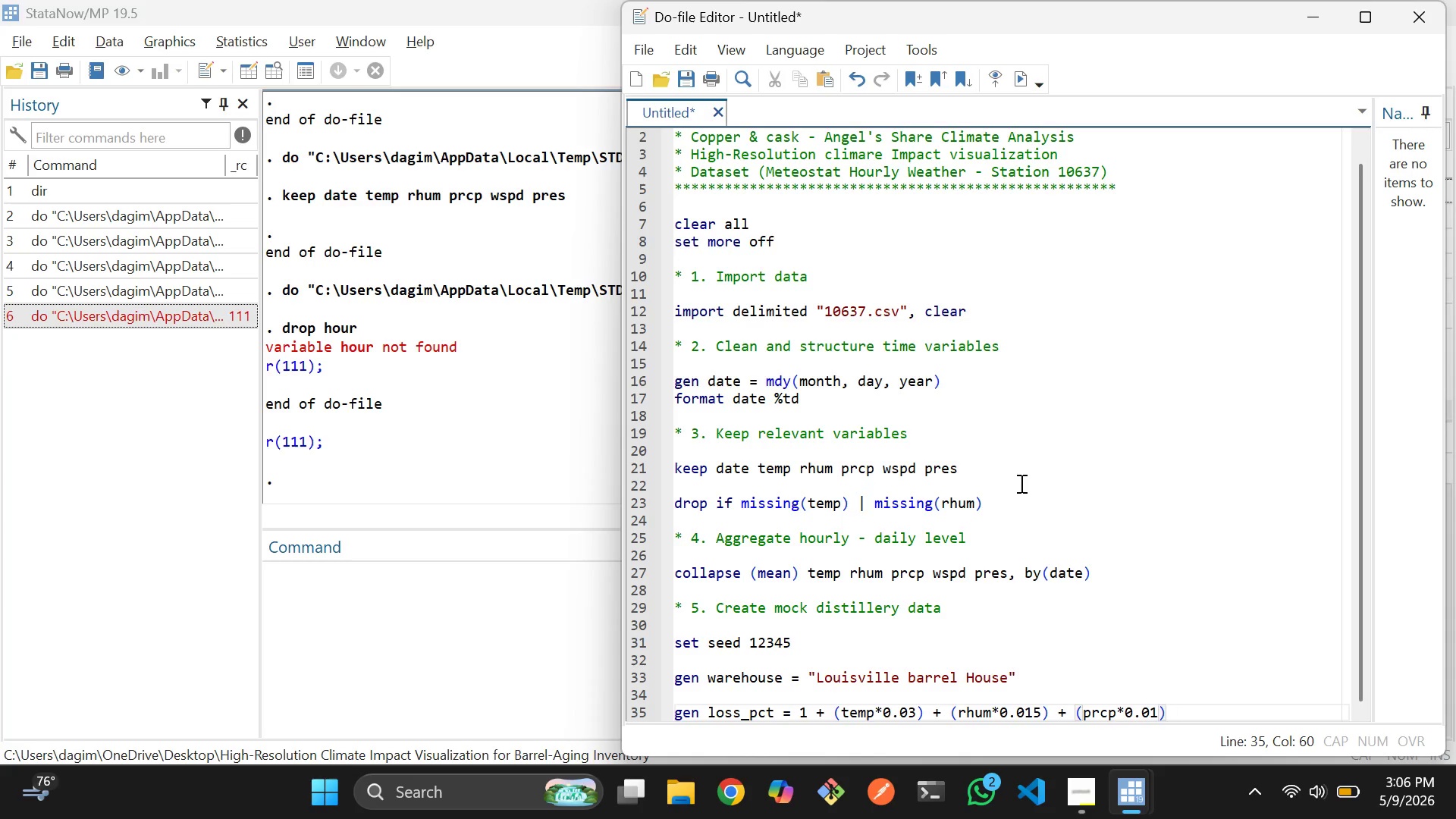 
key(Space)
 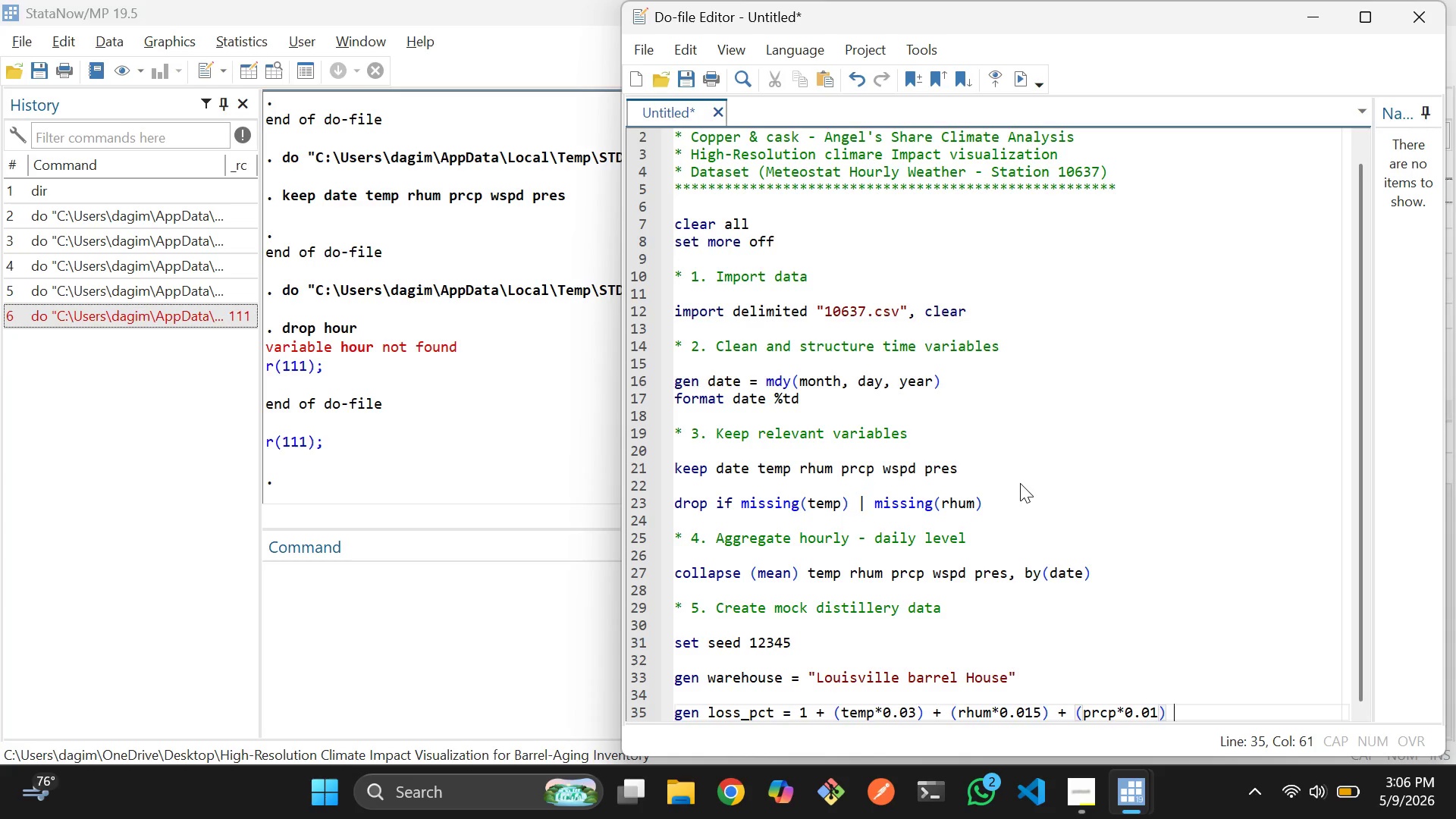 
key(Shift+Equal)
 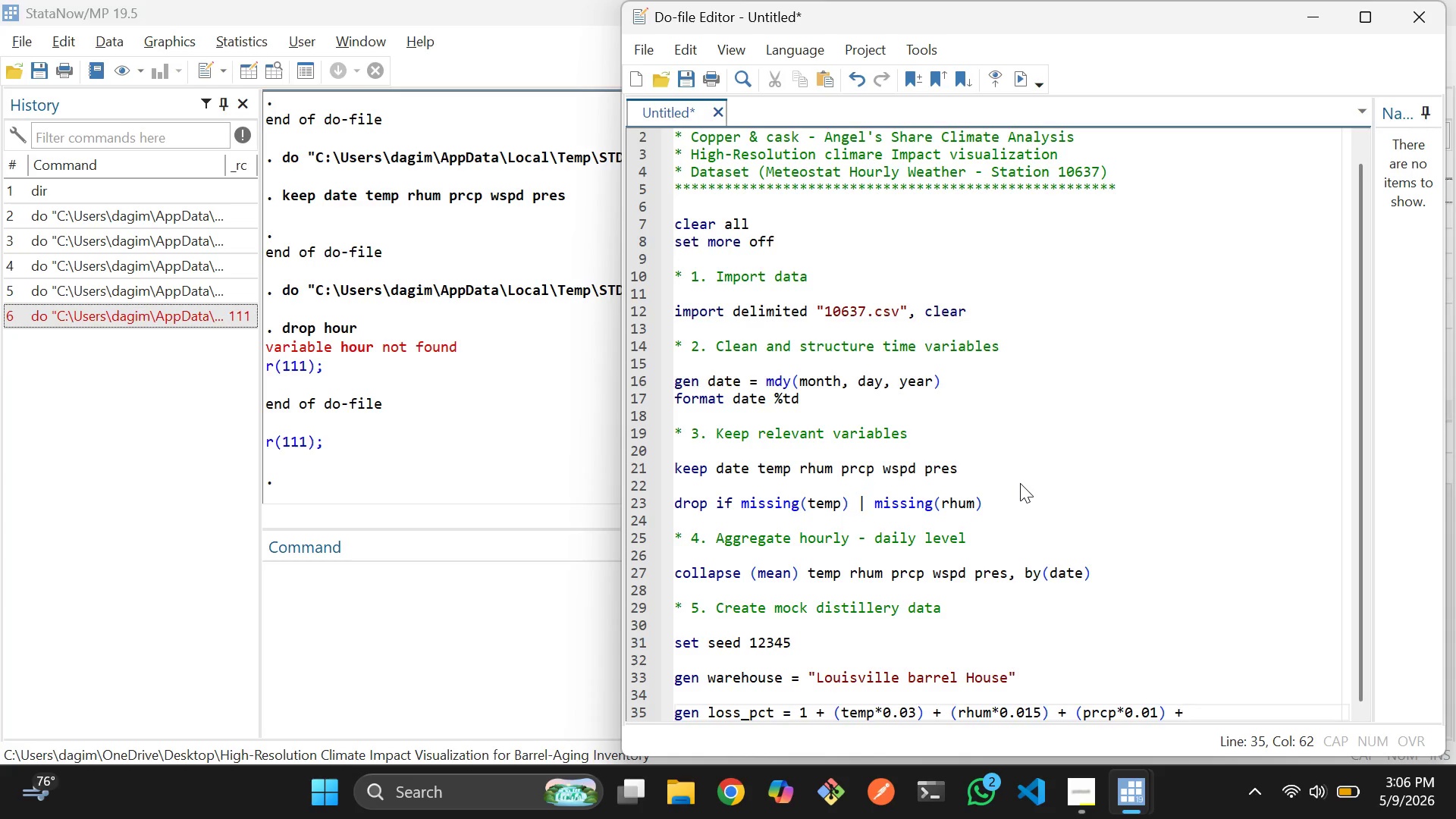 
key(Space)
 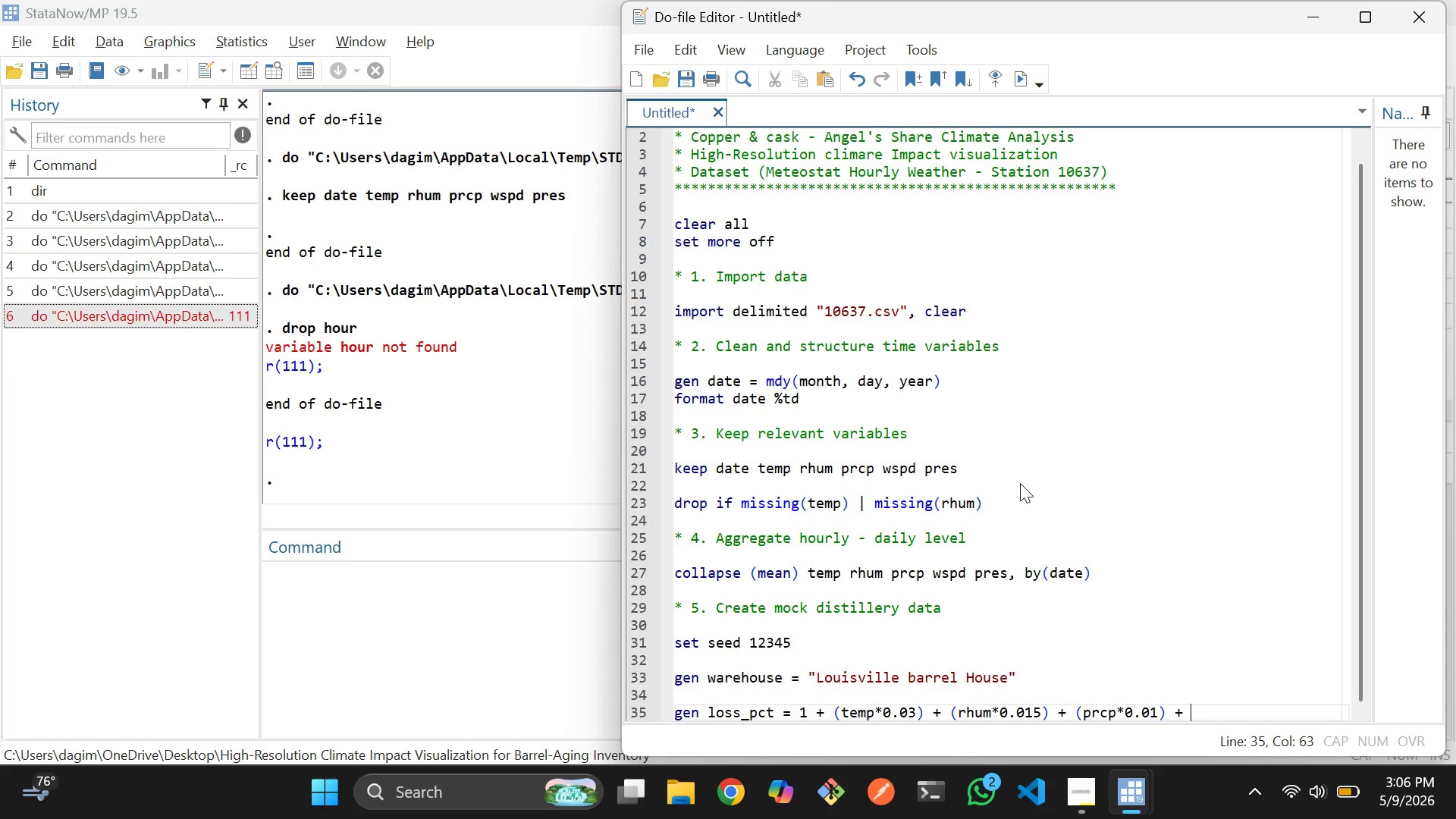 
key(Shift+9)
 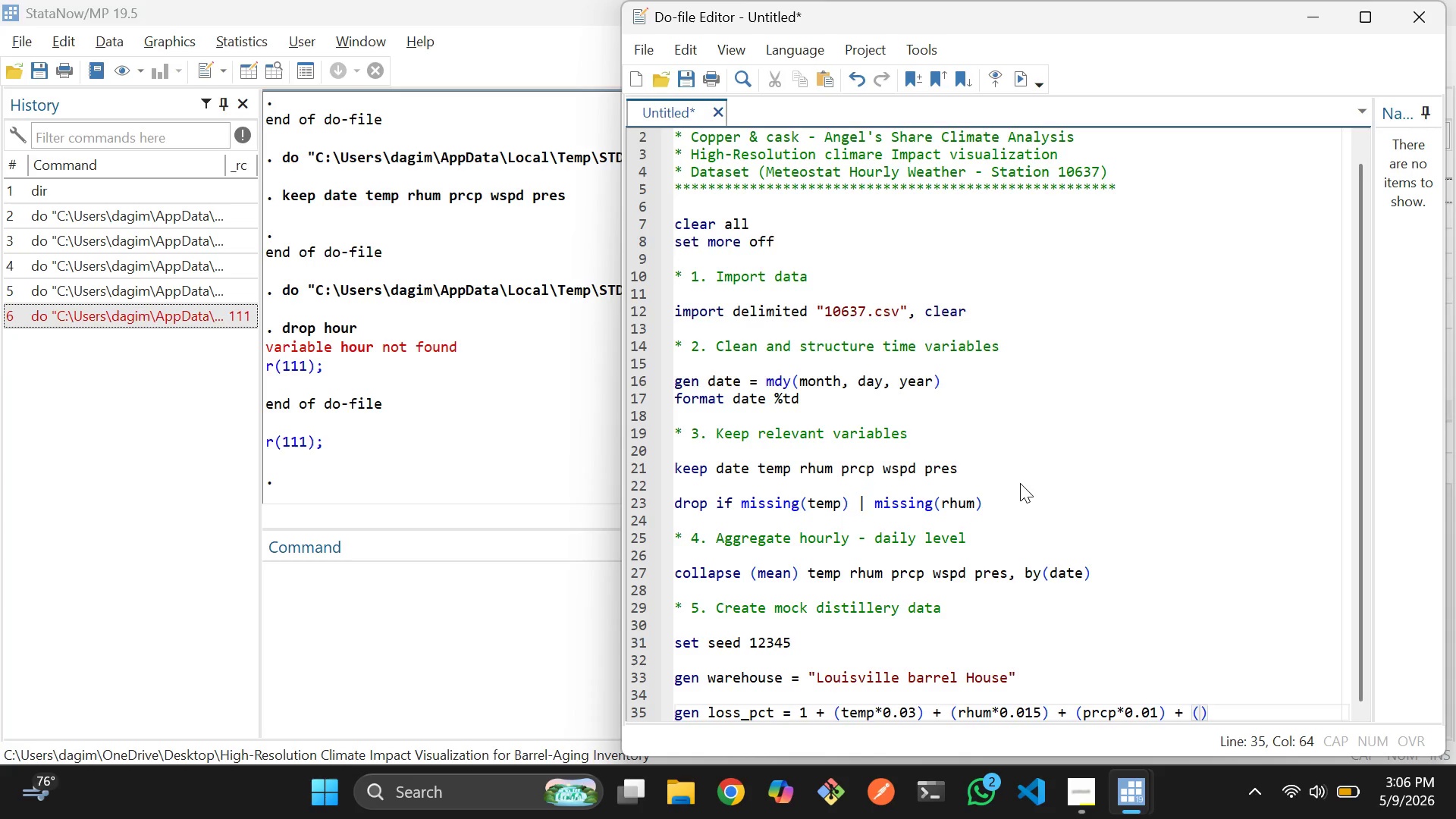 
key(ArrowLeft)
 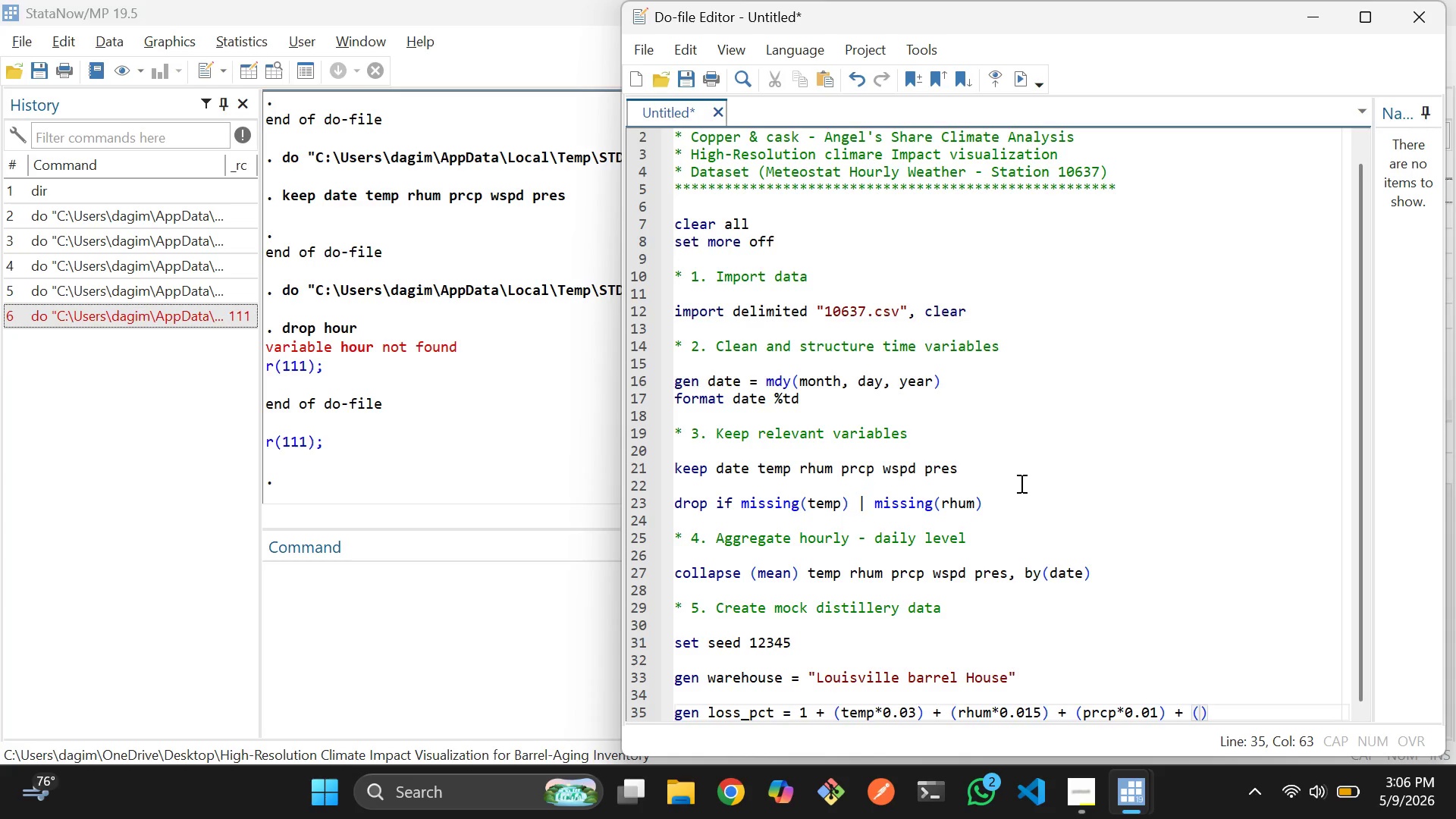 
type(rnormal)
 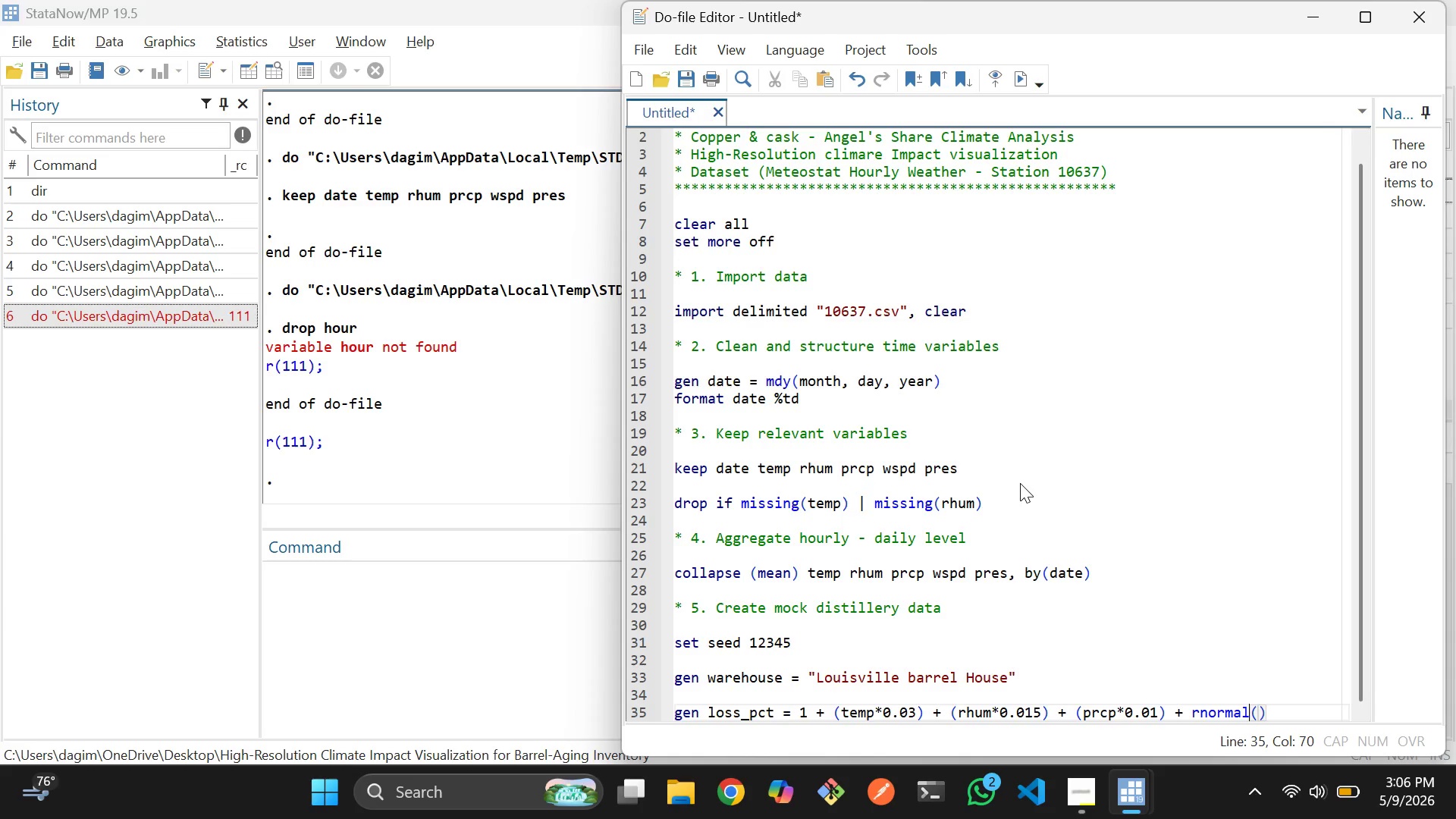 
key(ArrowRight)
 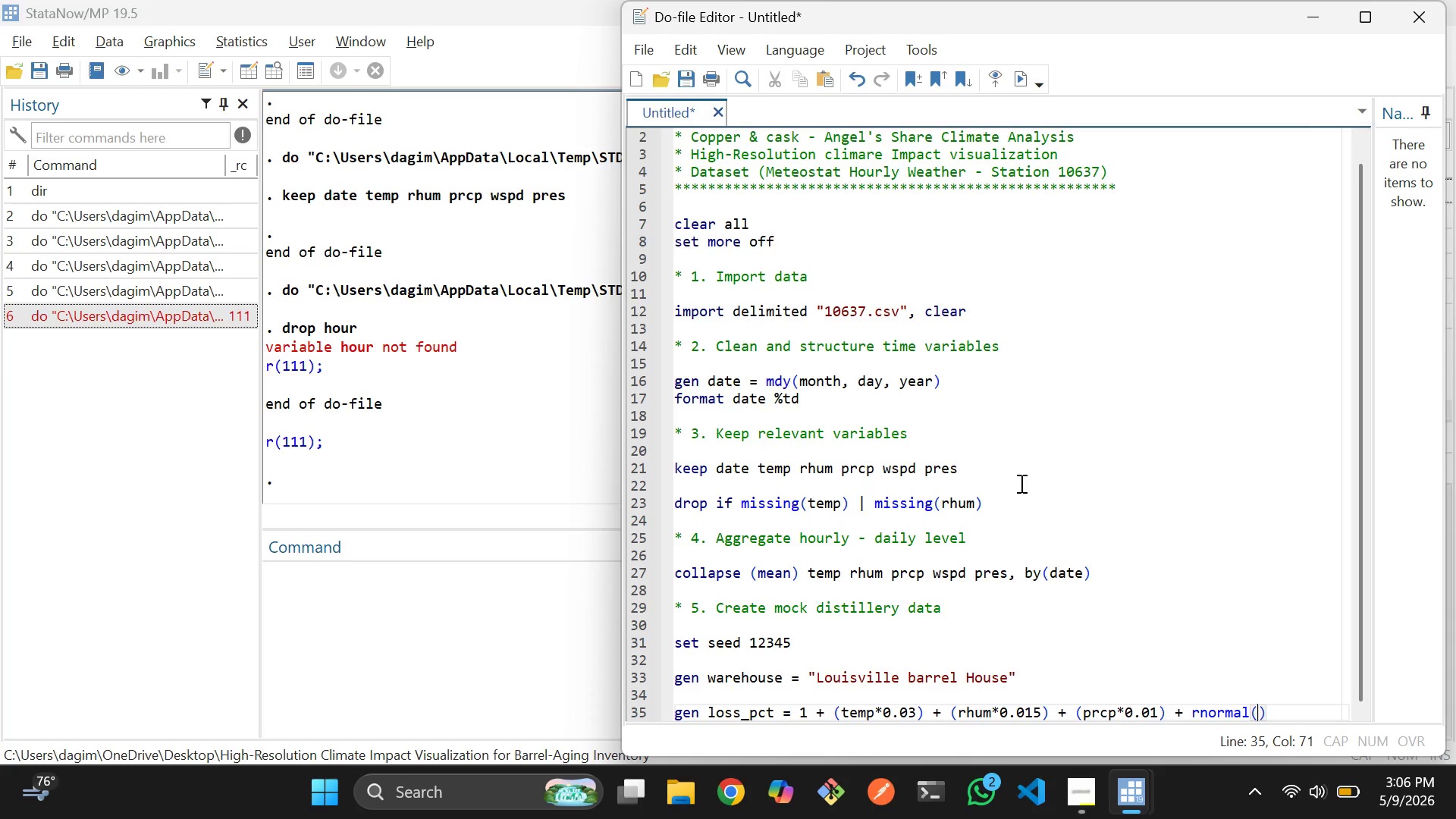 
key(0)
 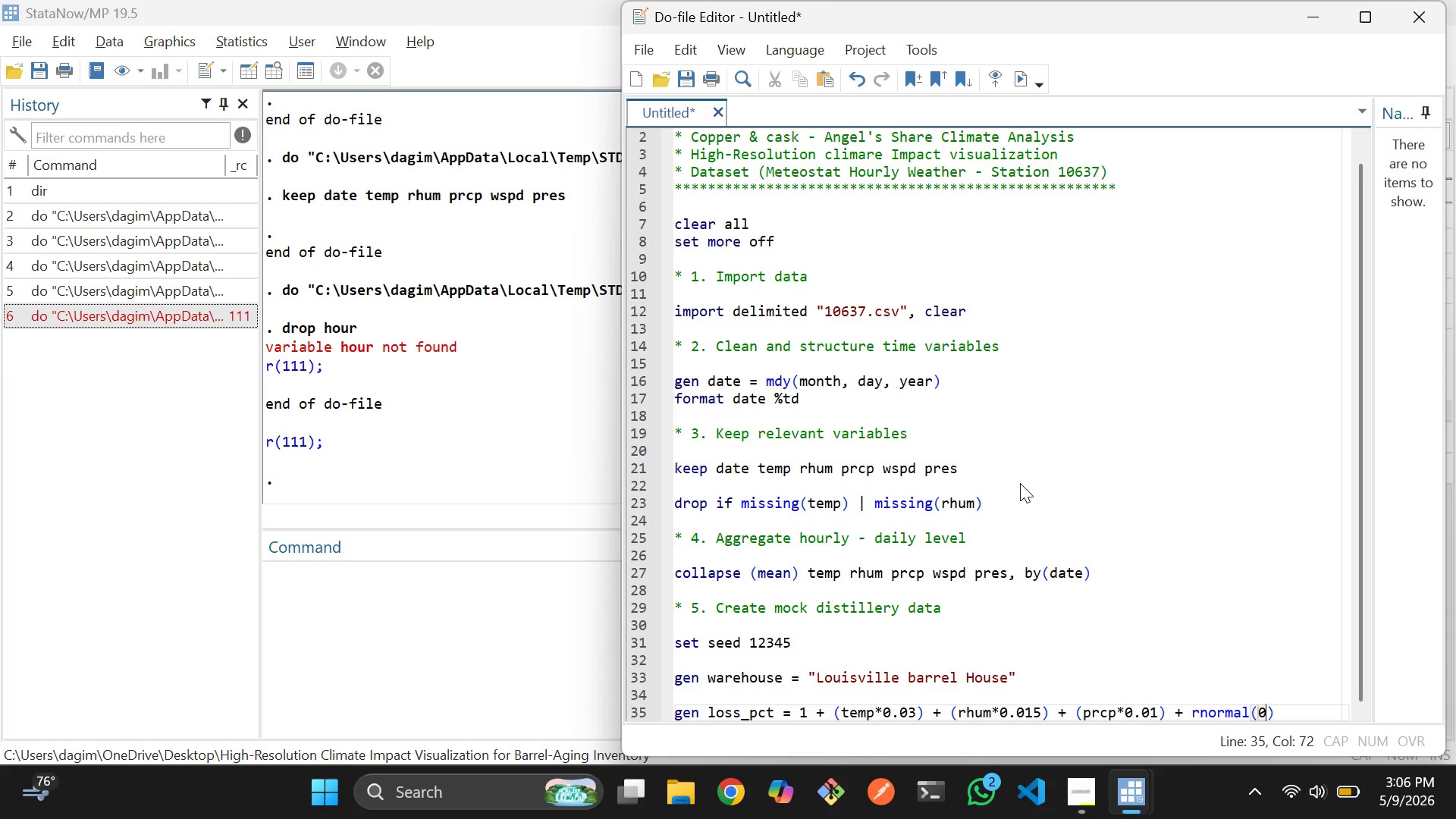 
key(Comma)
 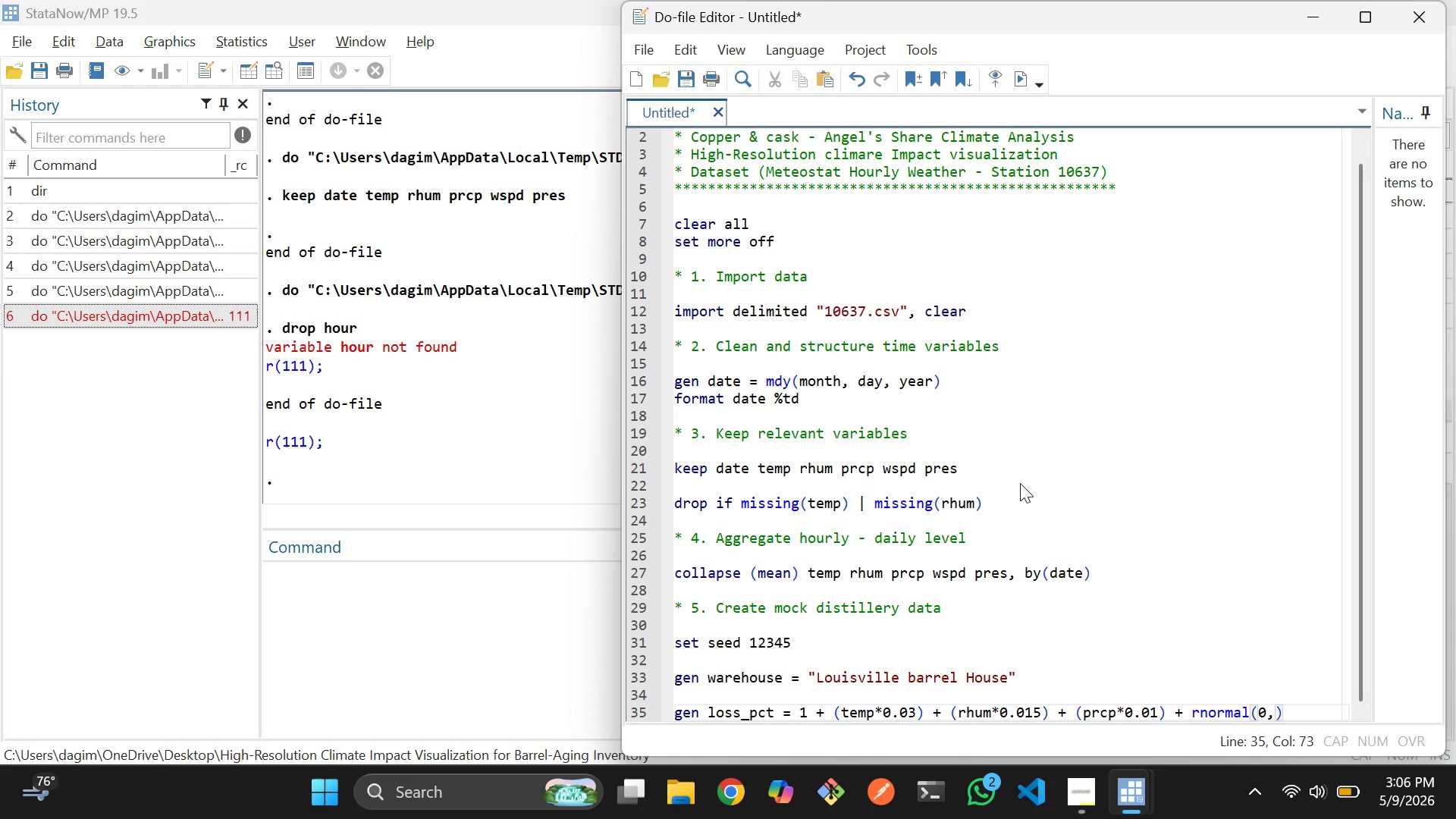 
key(0)
 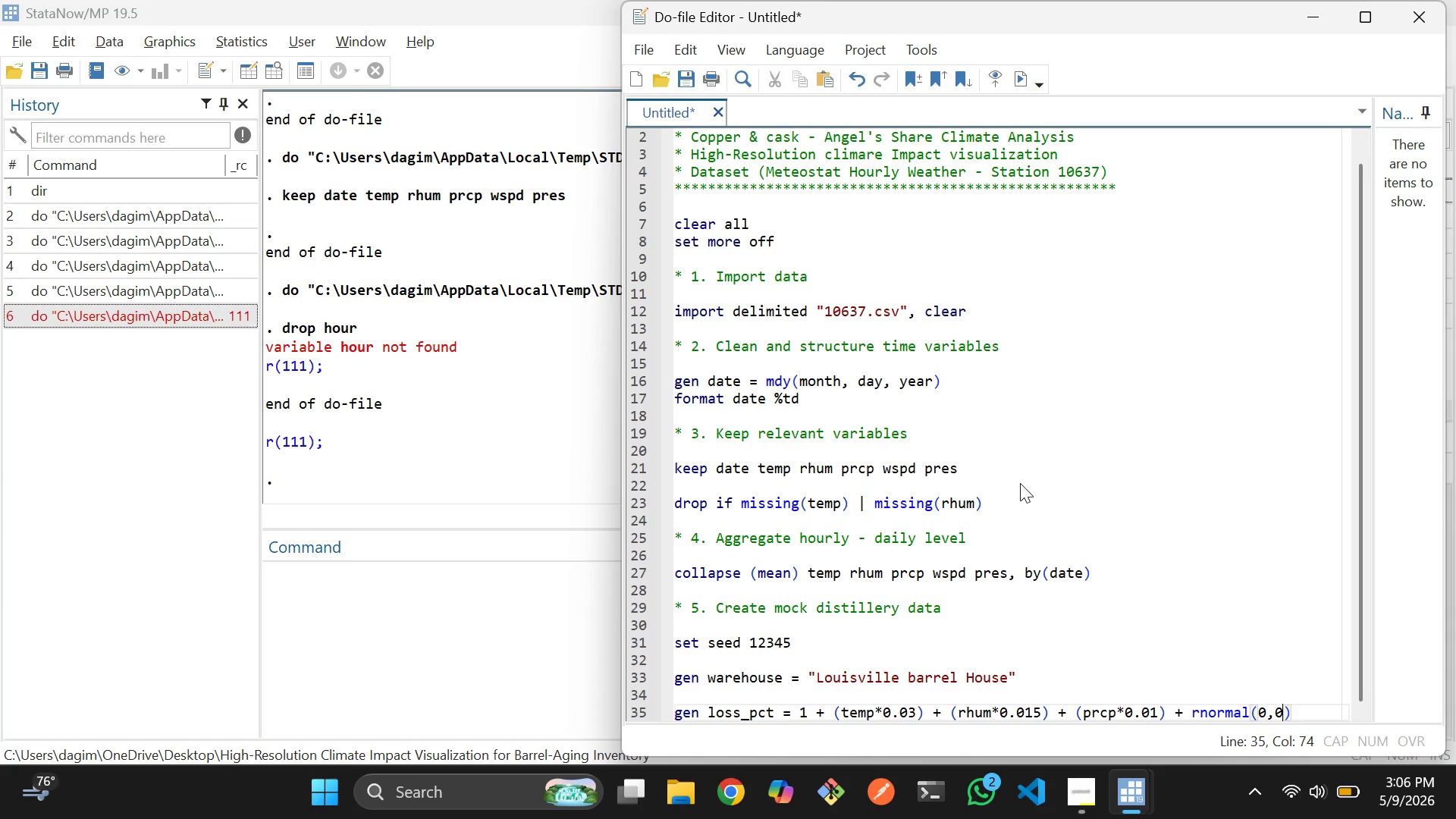 
key(Period)
 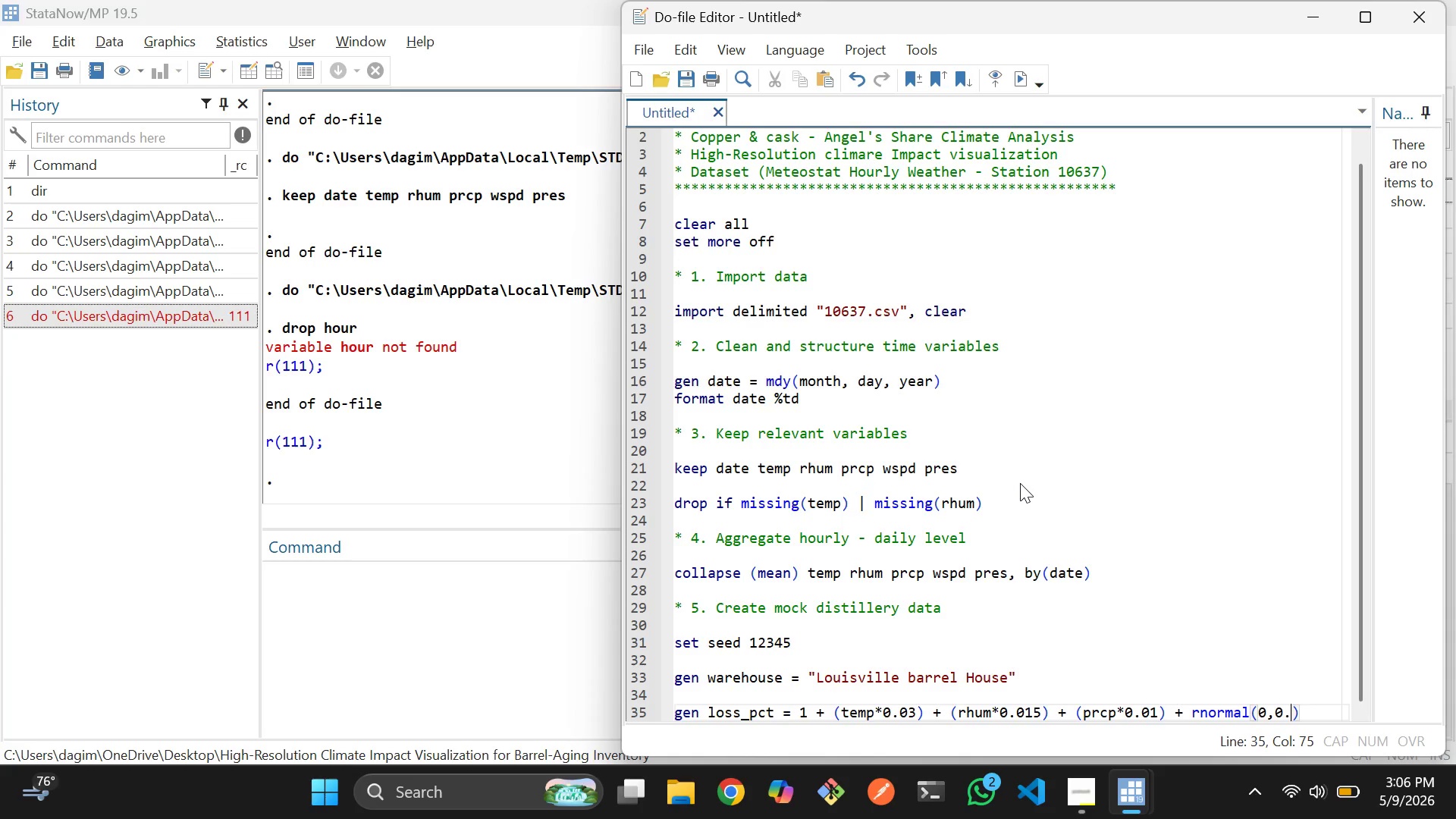 
key(2)
 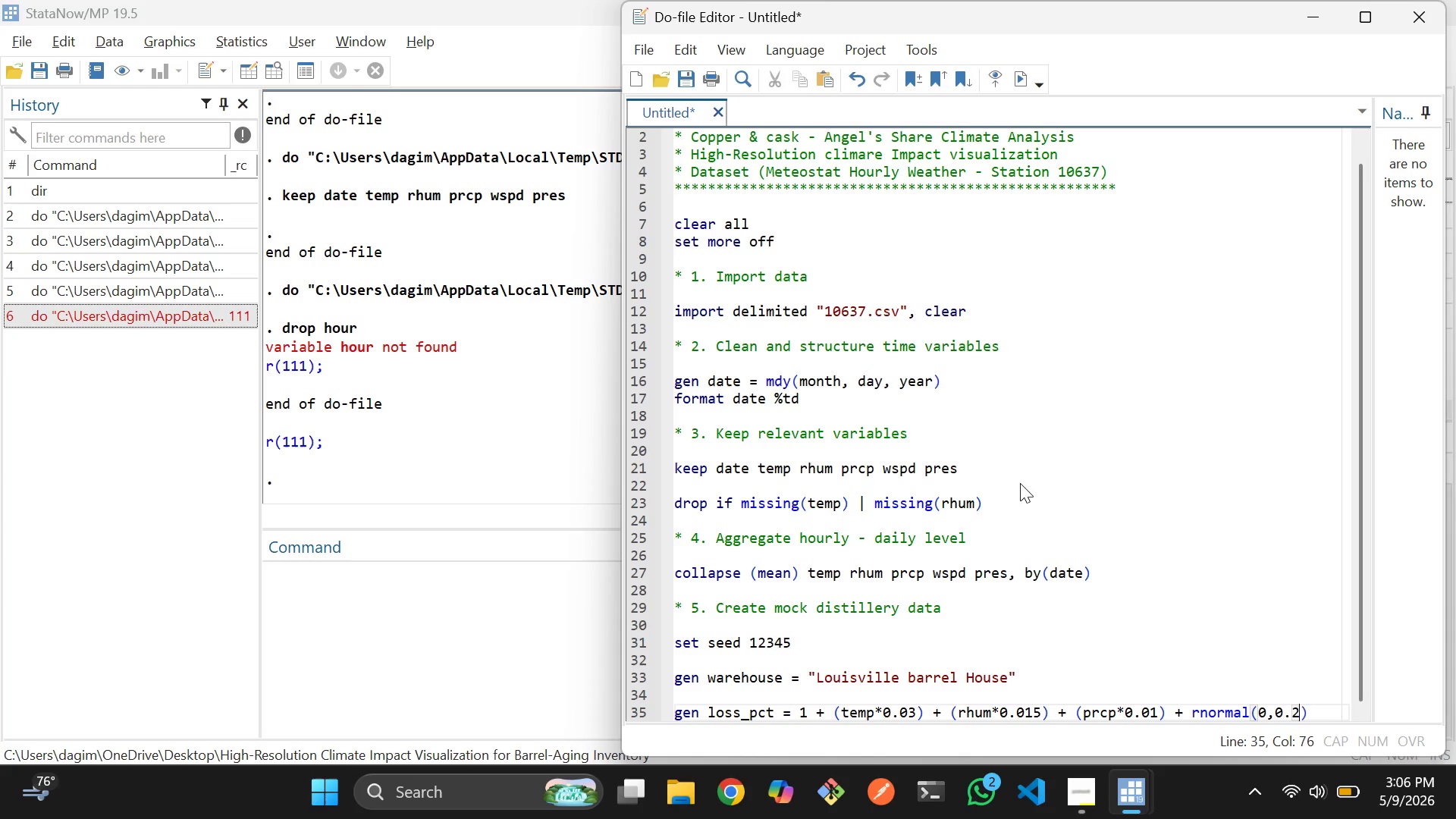 
key(ArrowLeft)
 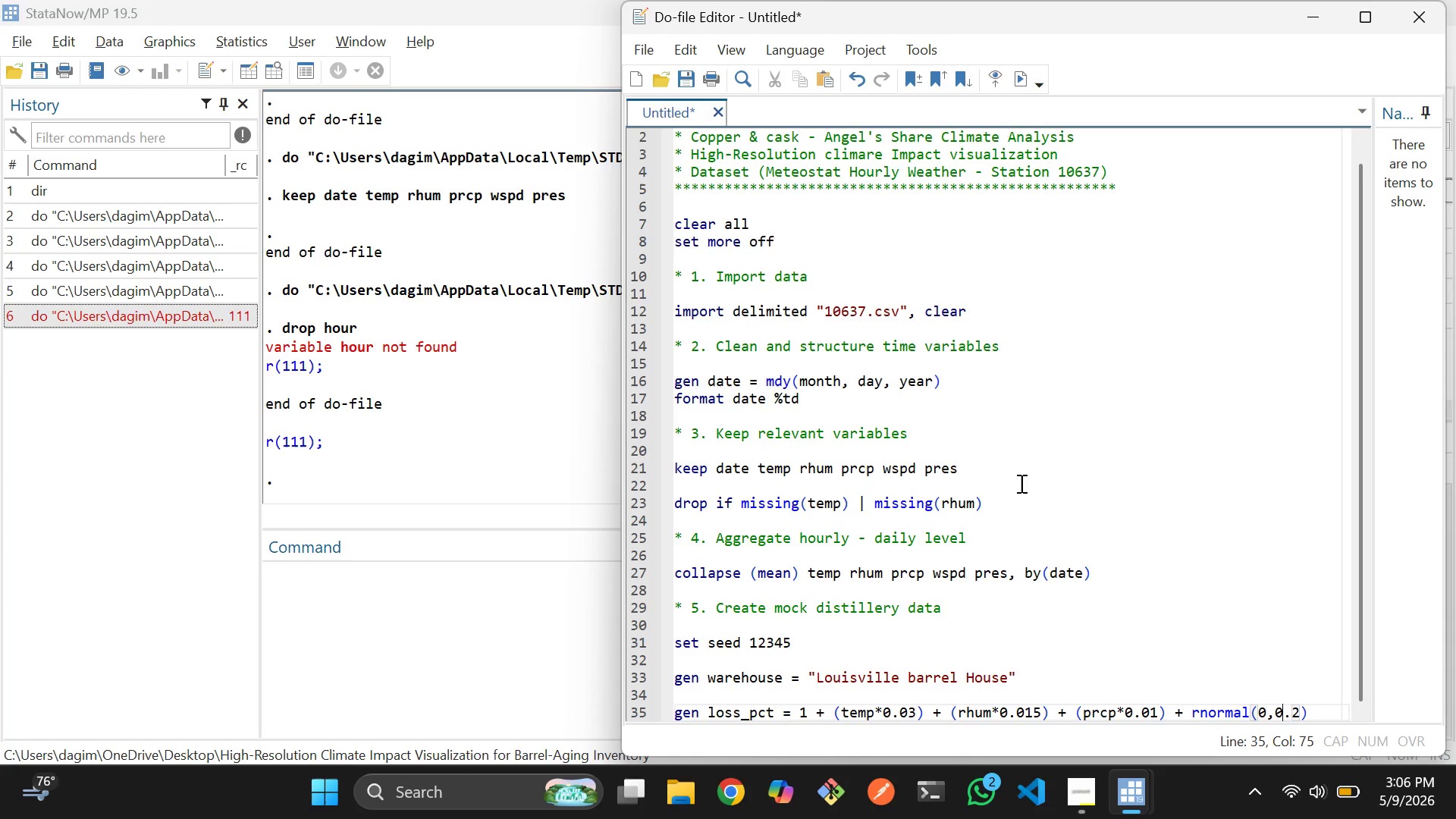 
key(ArrowLeft)
 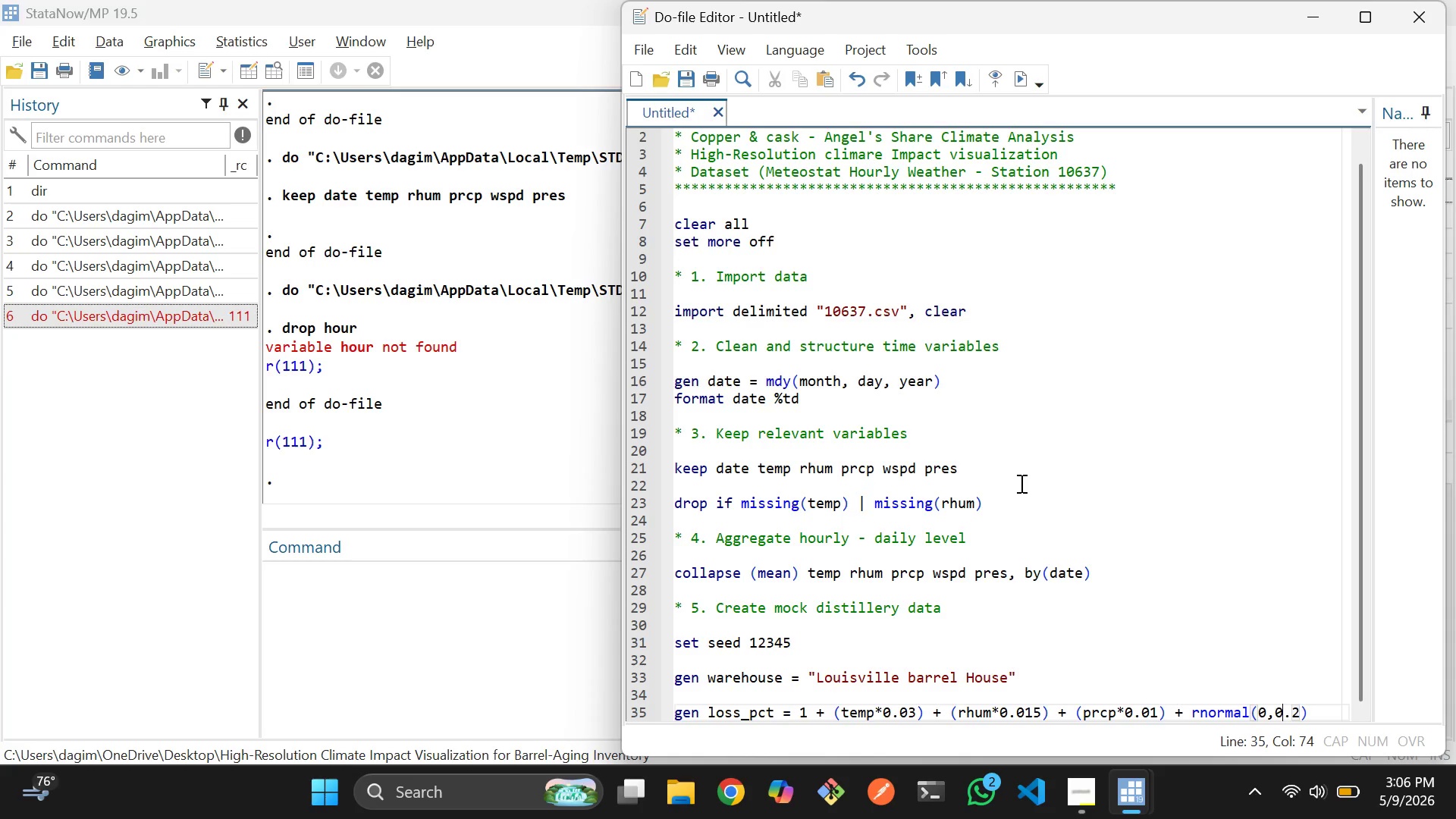 
key(ArrowLeft)
 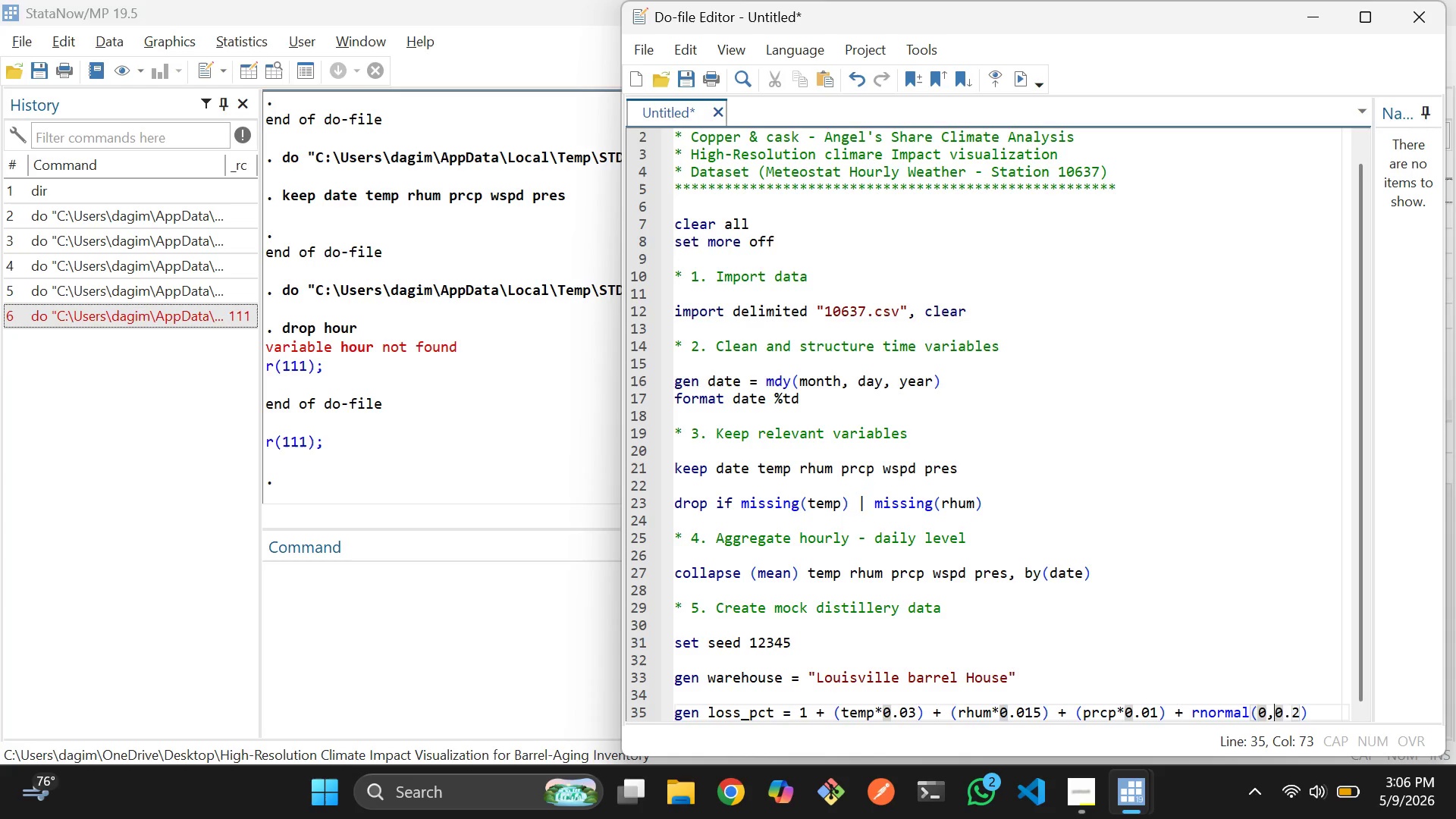 
key(Space)
 